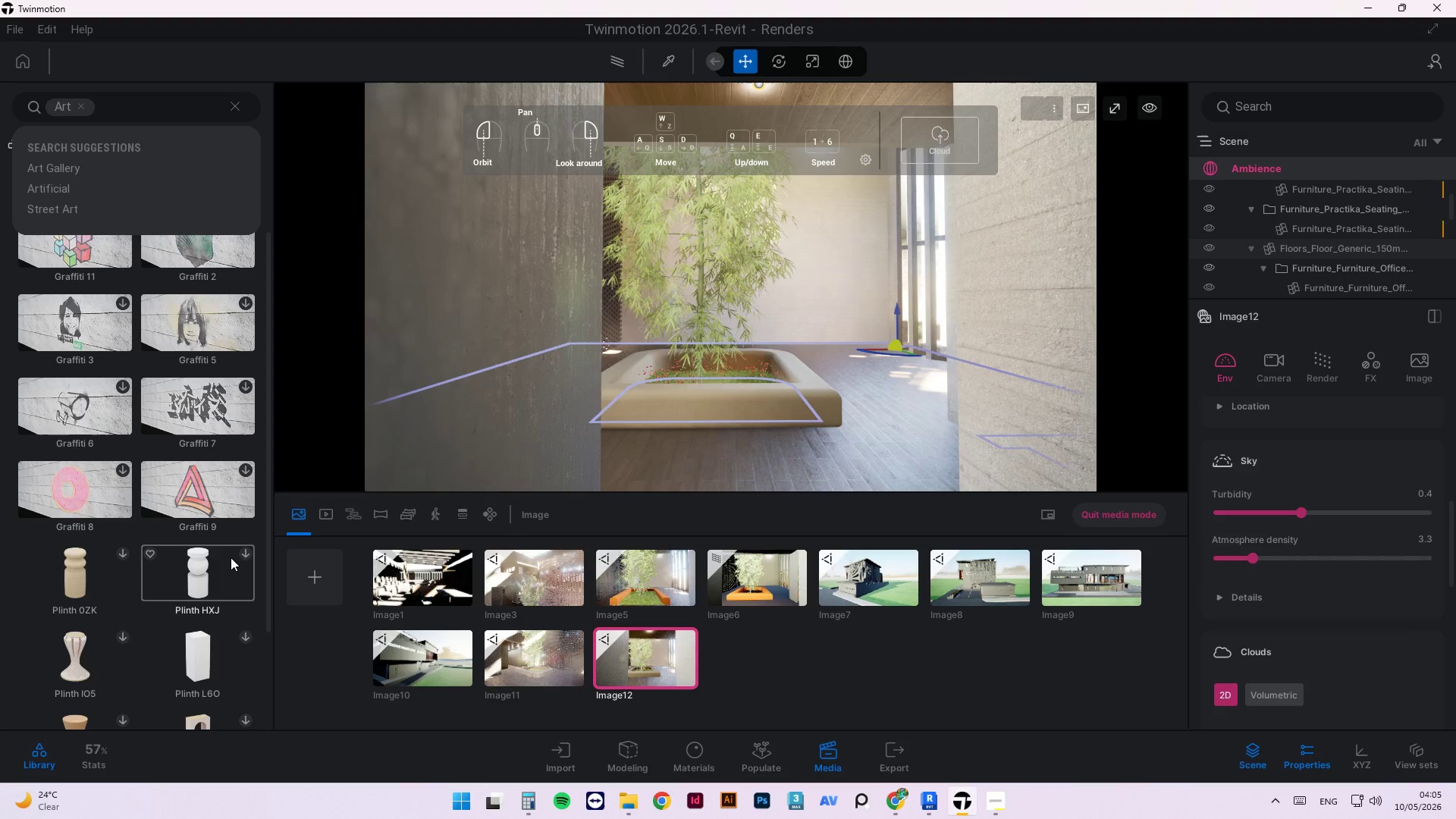 
wait(5.73)
 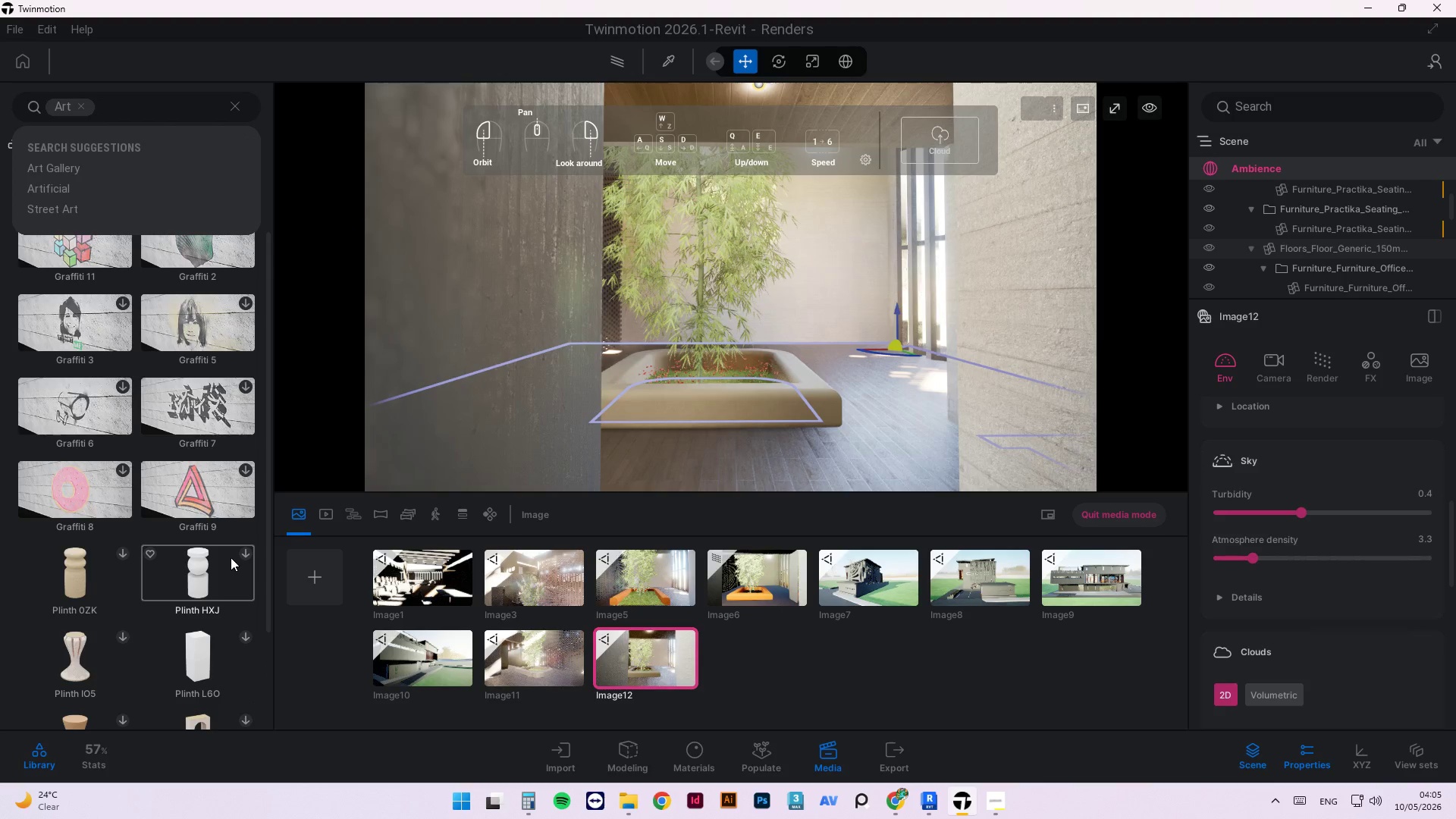 
scroll: coordinate [179, 400], scroll_direction: up, amount: 11.0
 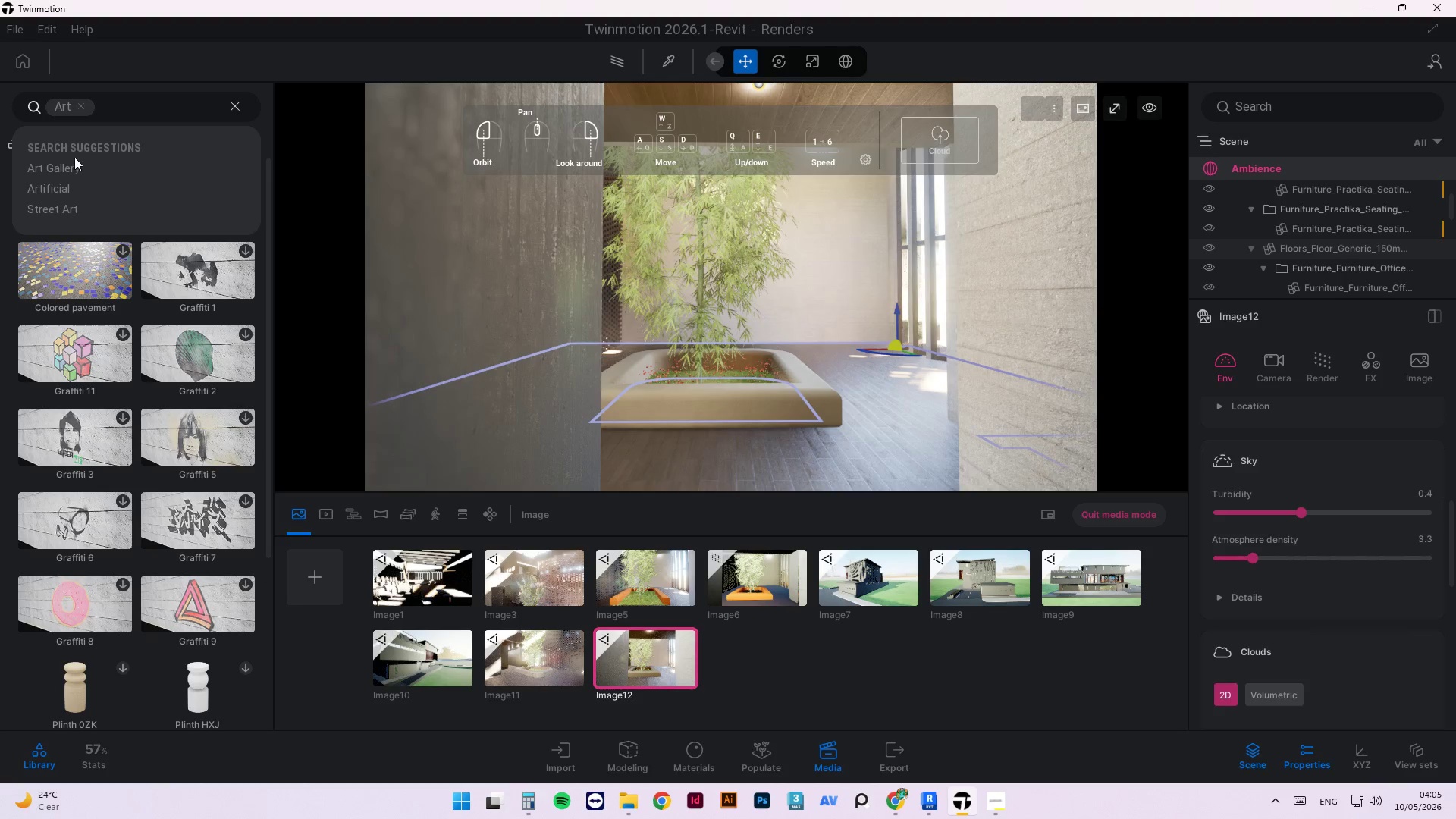 
left_click([72, 167])
 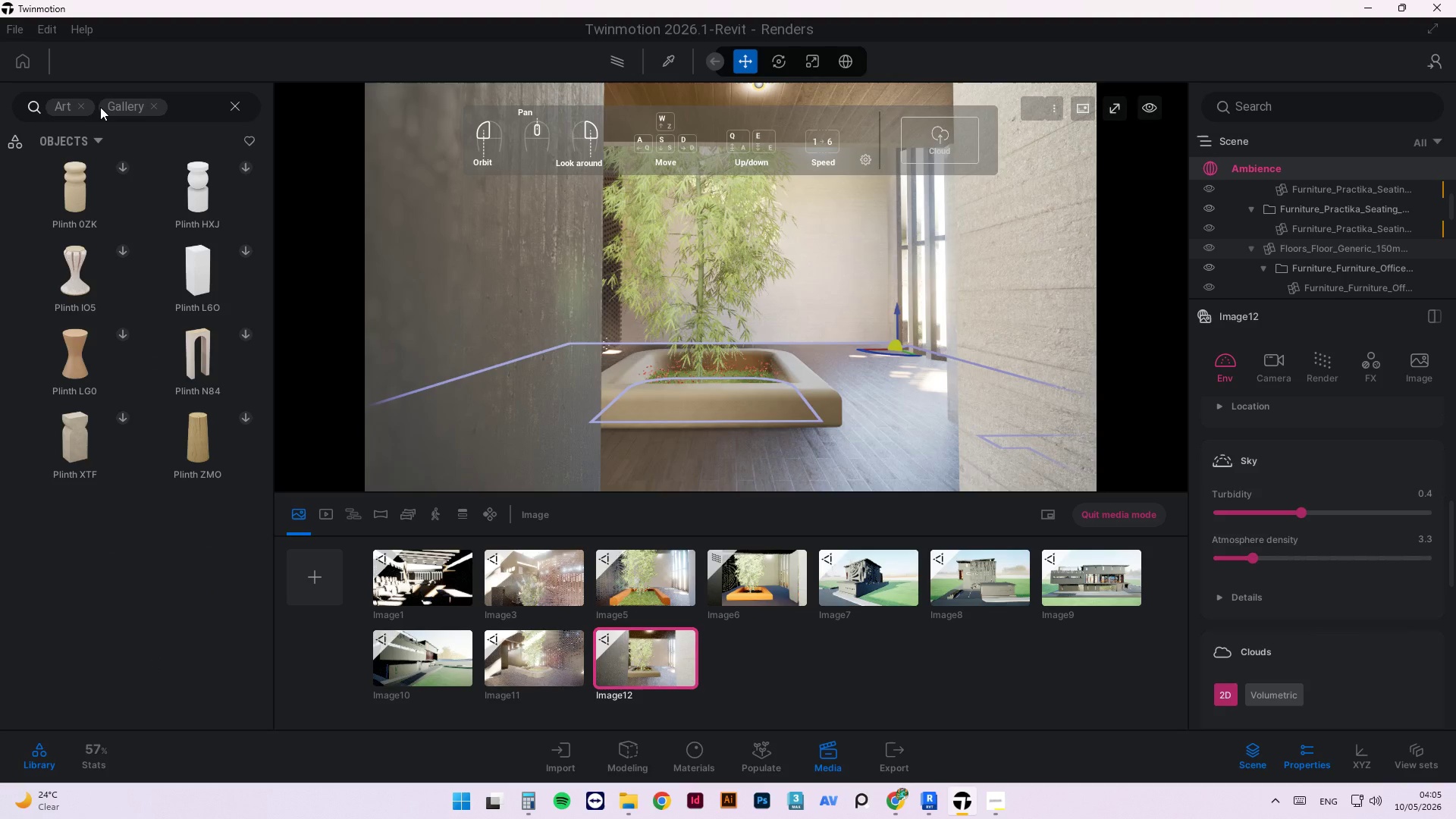 
left_click([79, 106])
 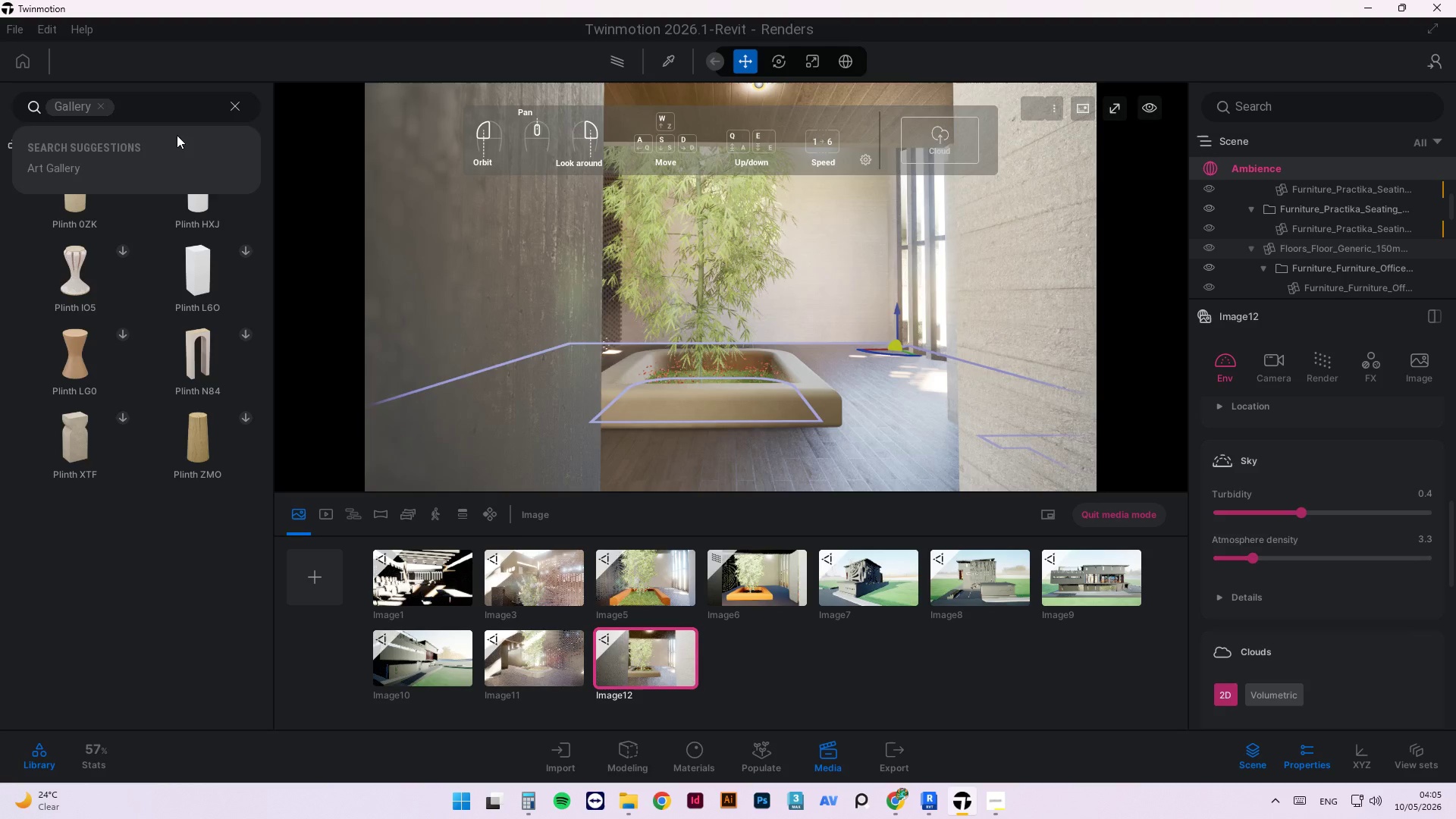 
left_click([149, 106])
 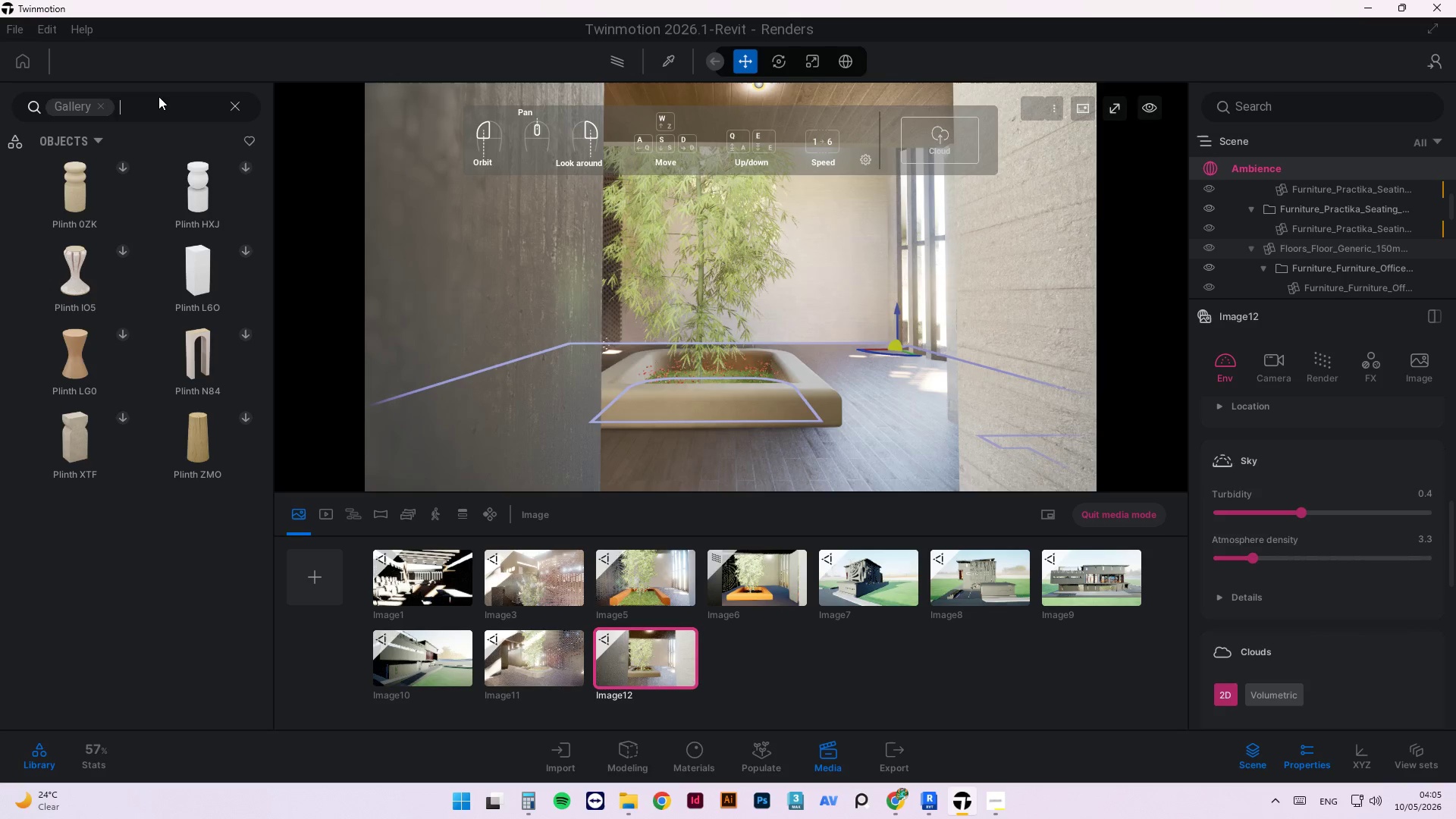 
key(Backspace)
type(MUSEUM)
 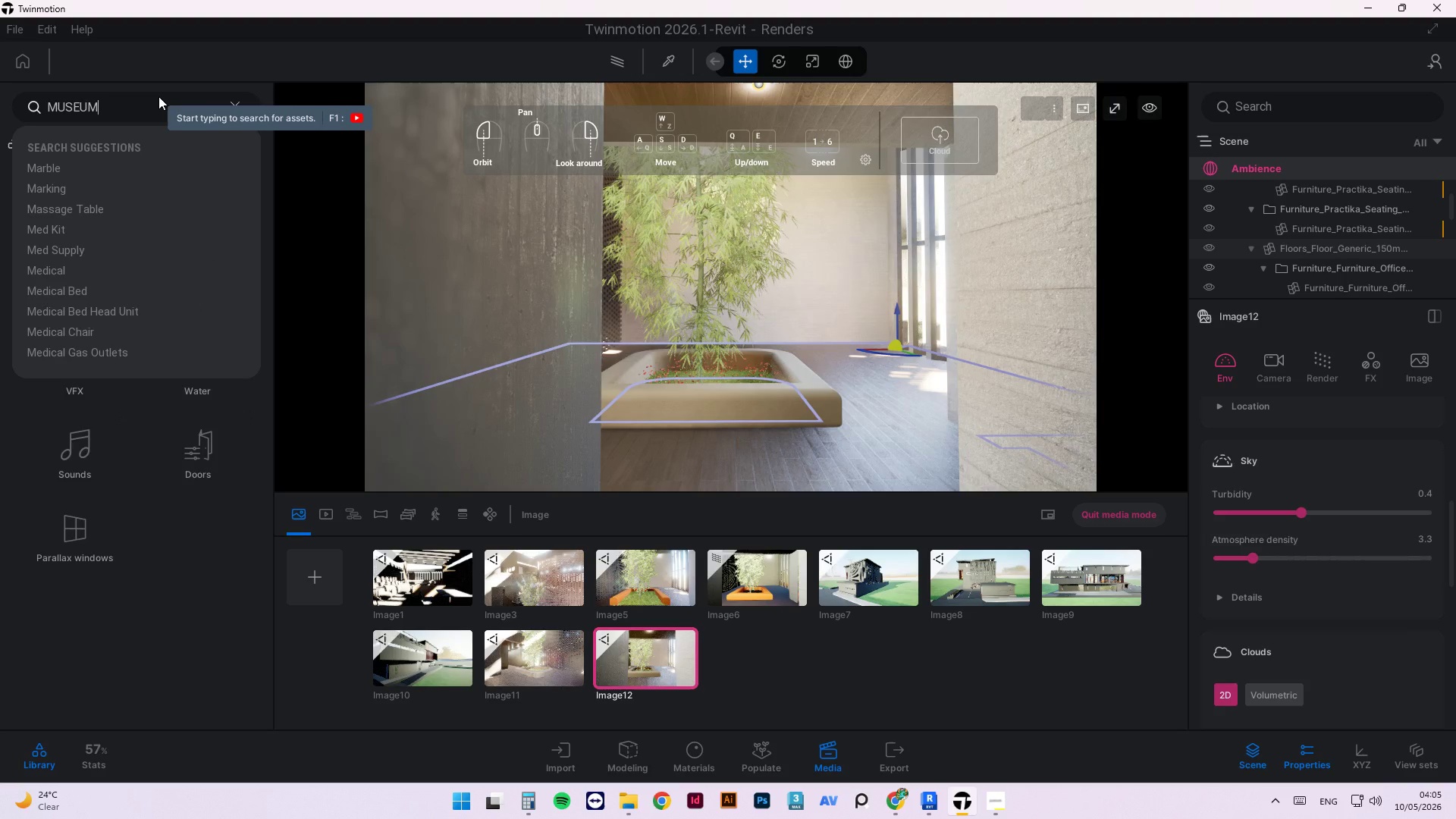 
key(Enter)
 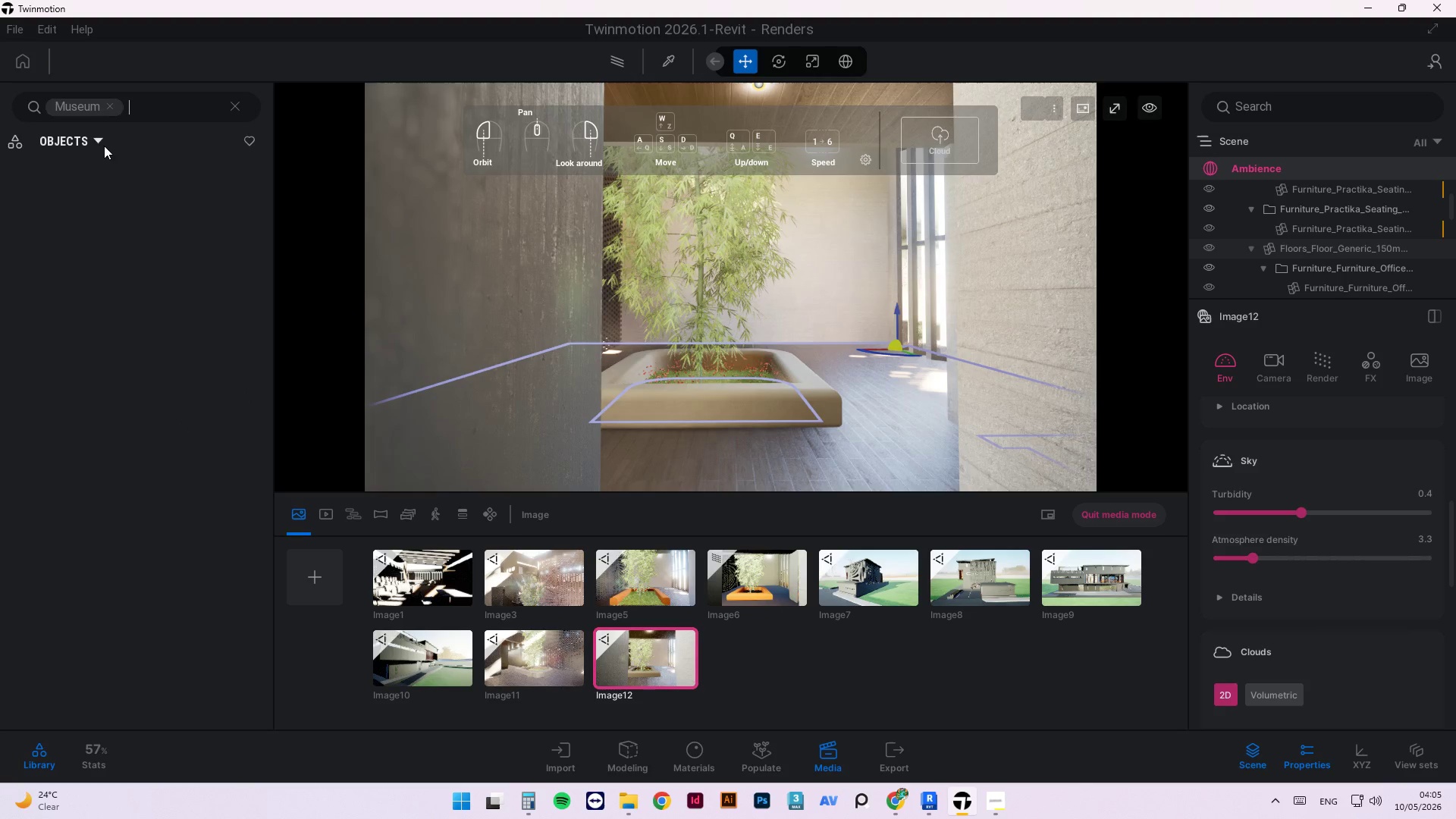 
wait(5.2)
 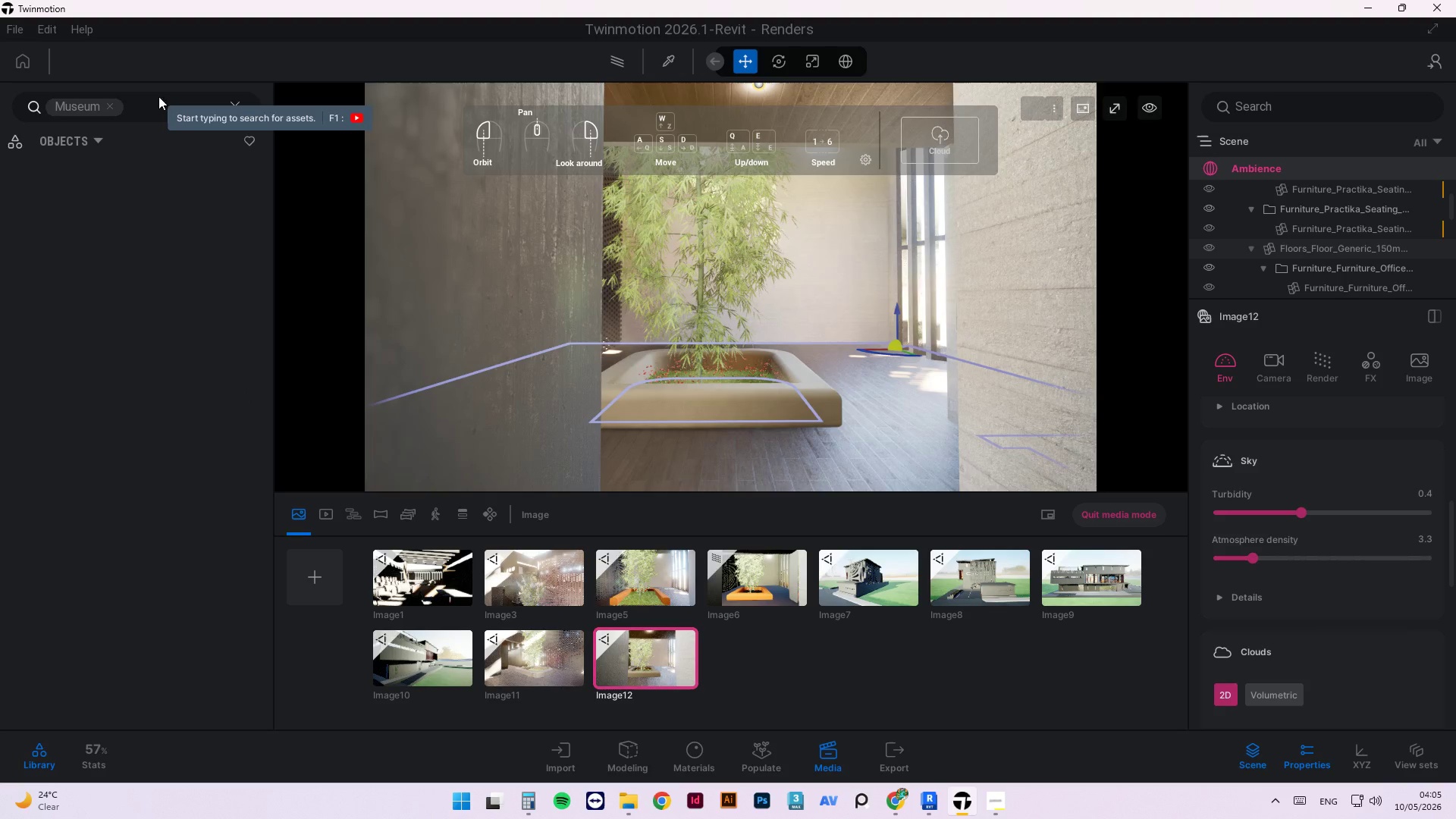 
key(Backspace)
type(SCULPTURE)
 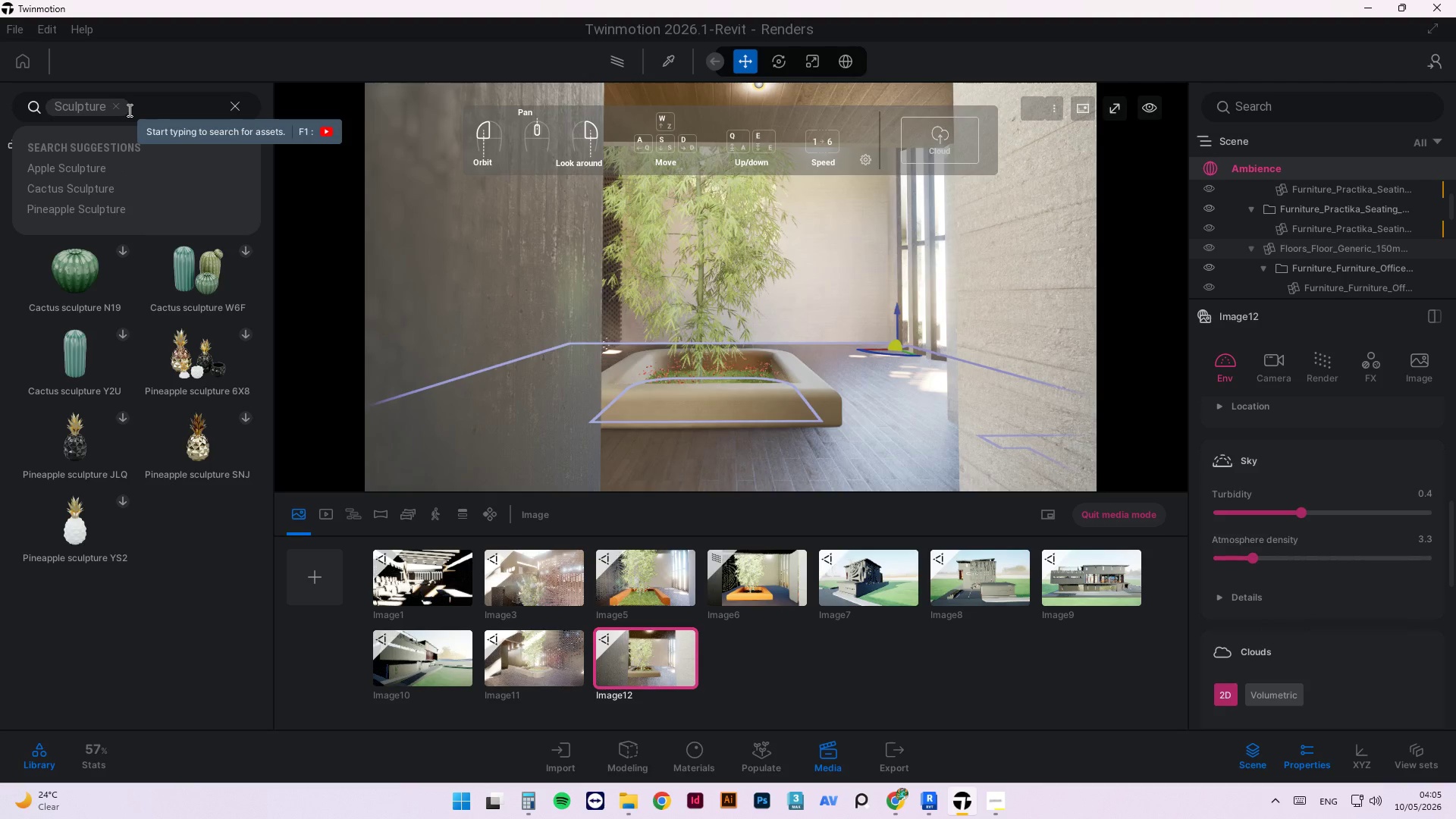 
key(Enter)
 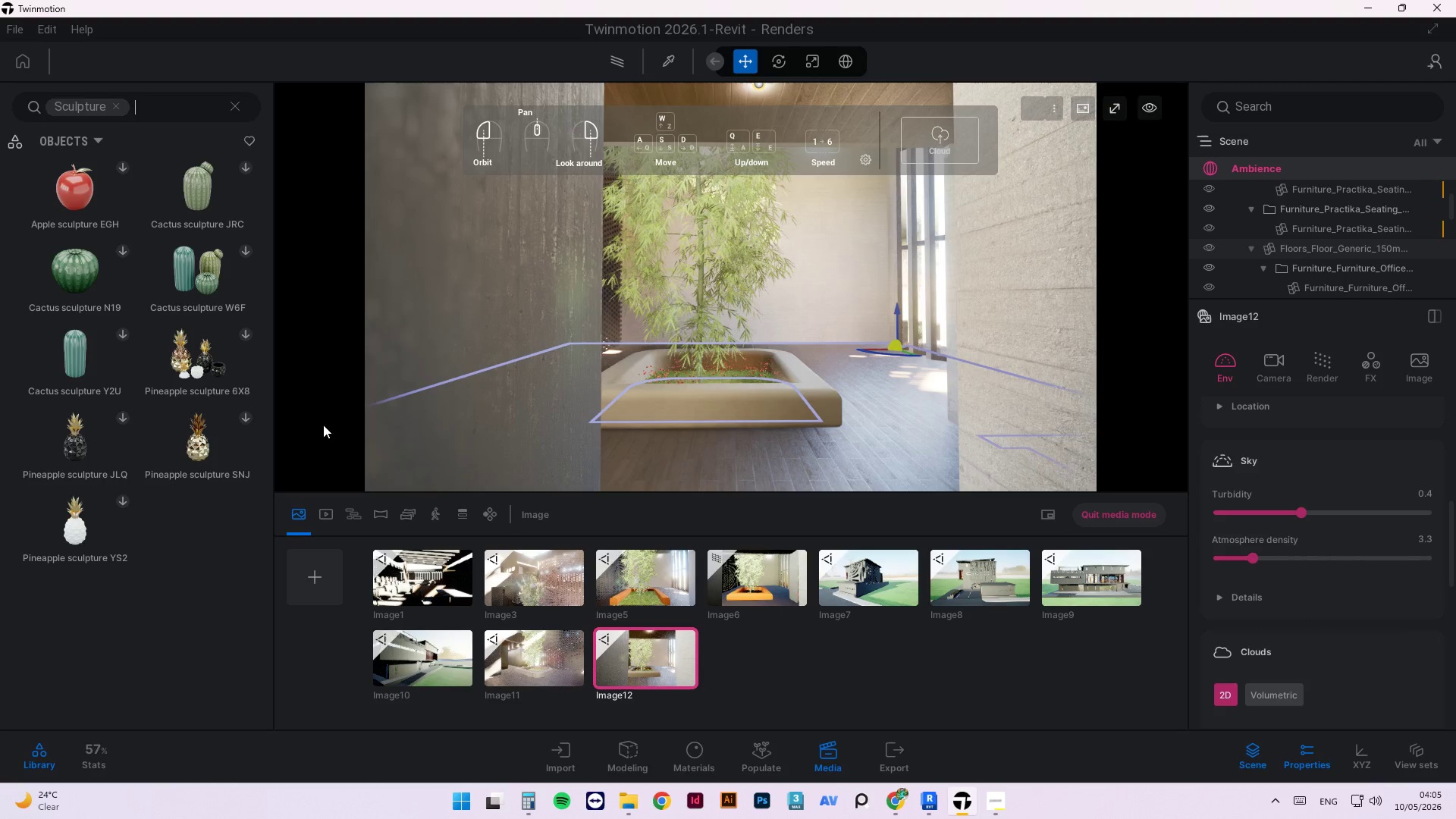 
wait(9.08)
 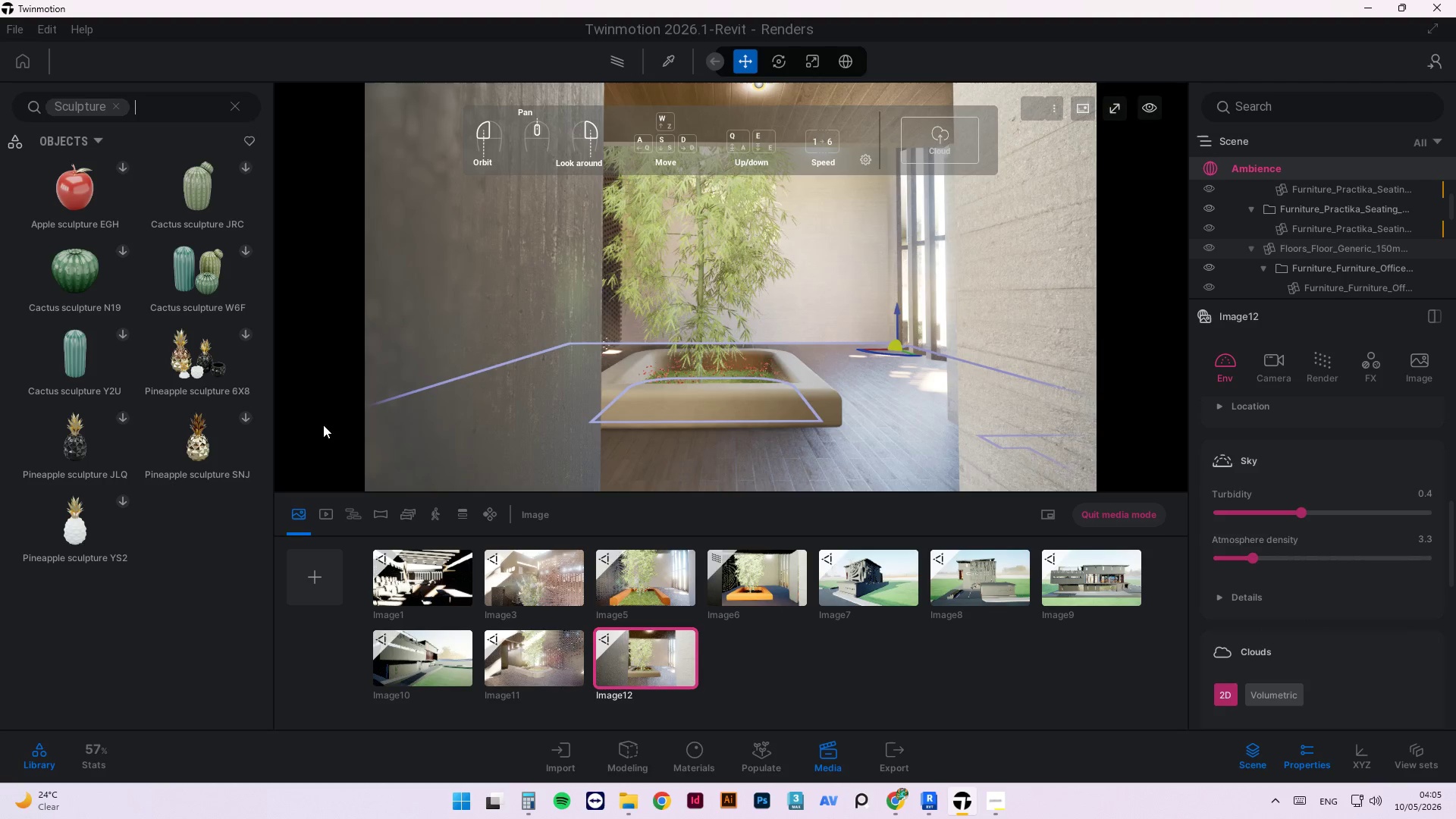 
left_click([210, 108])
 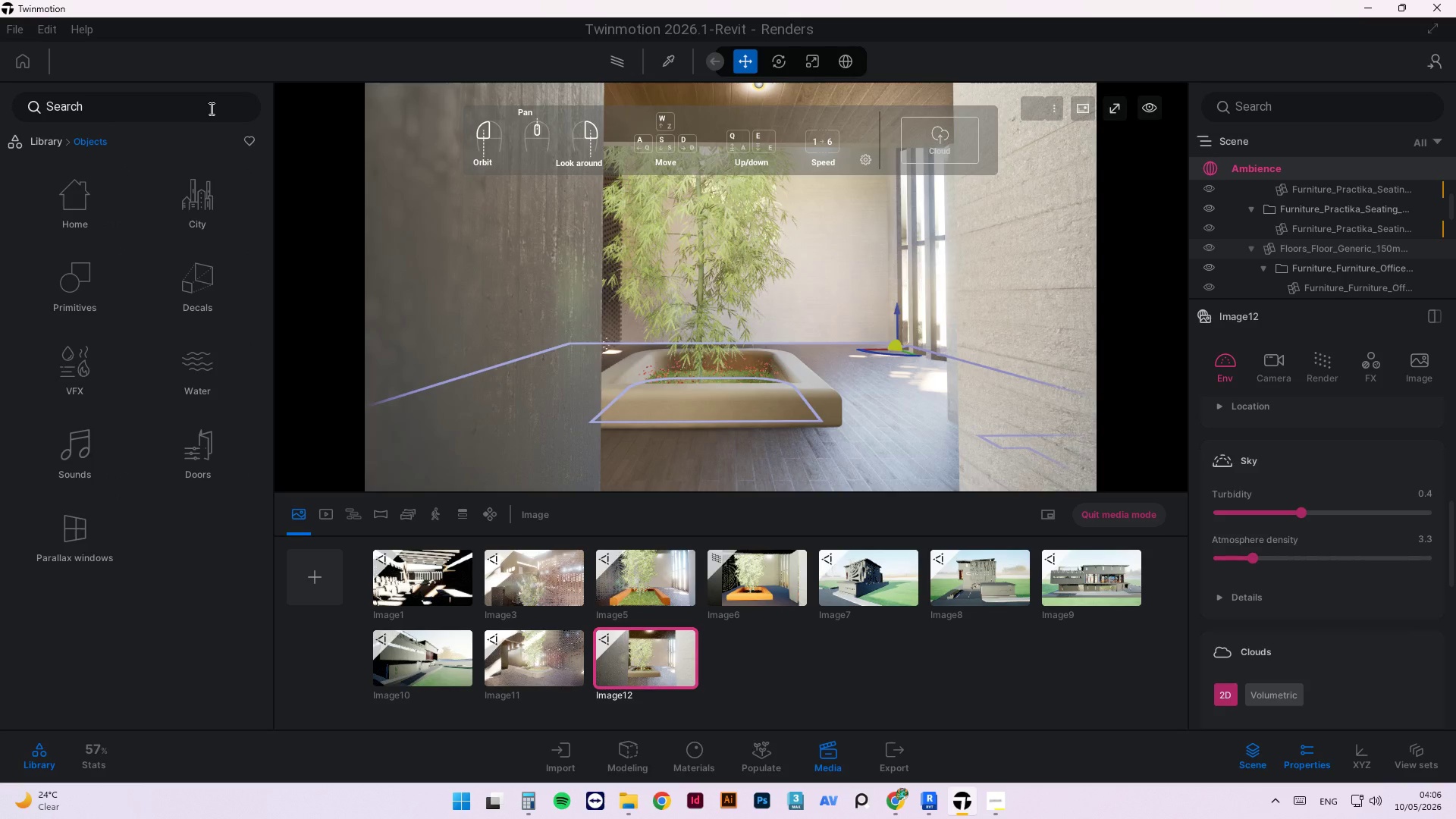 
type(ARTO)
key(Backspace)
type(WORK)
 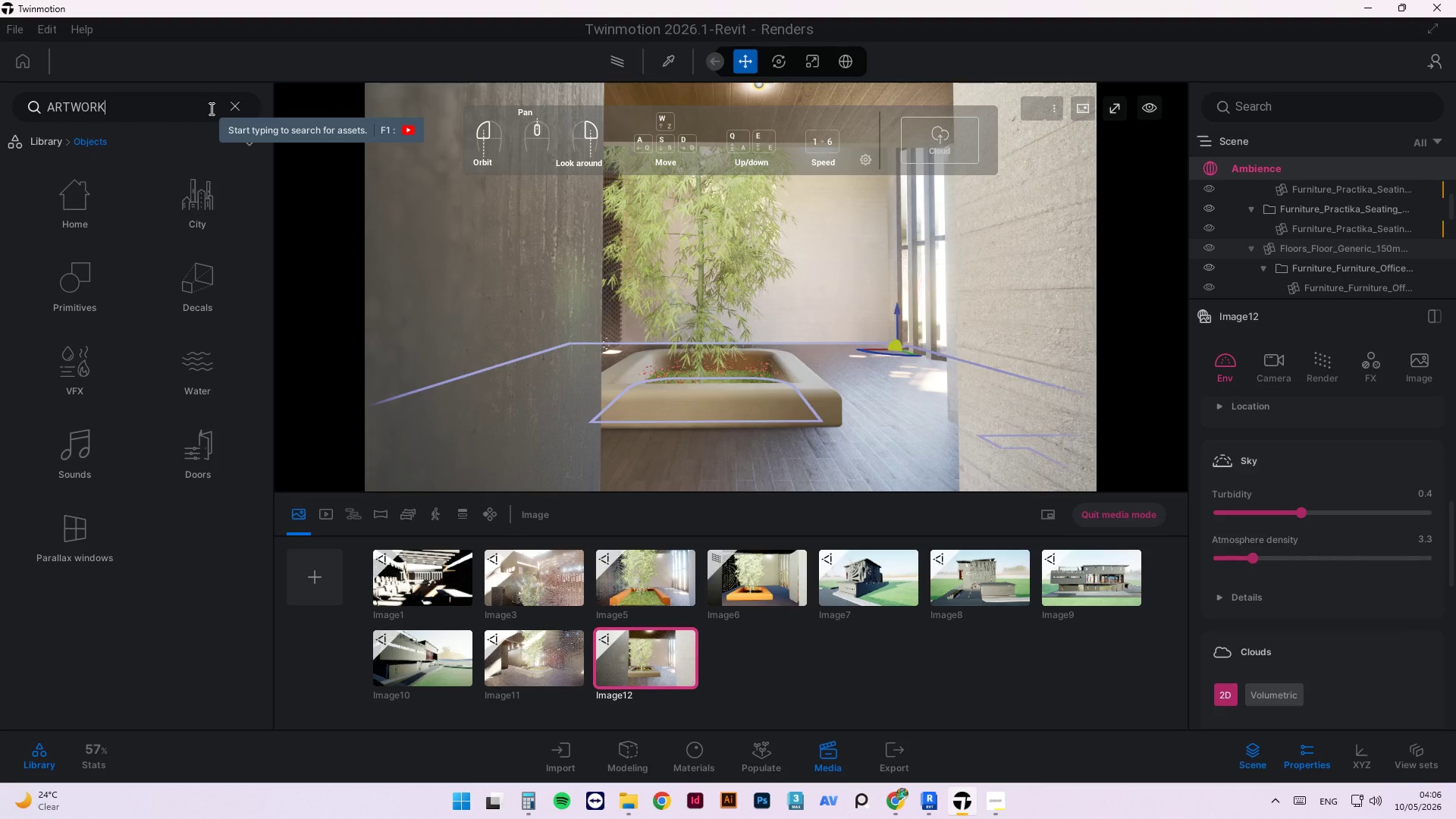 
key(Enter)
 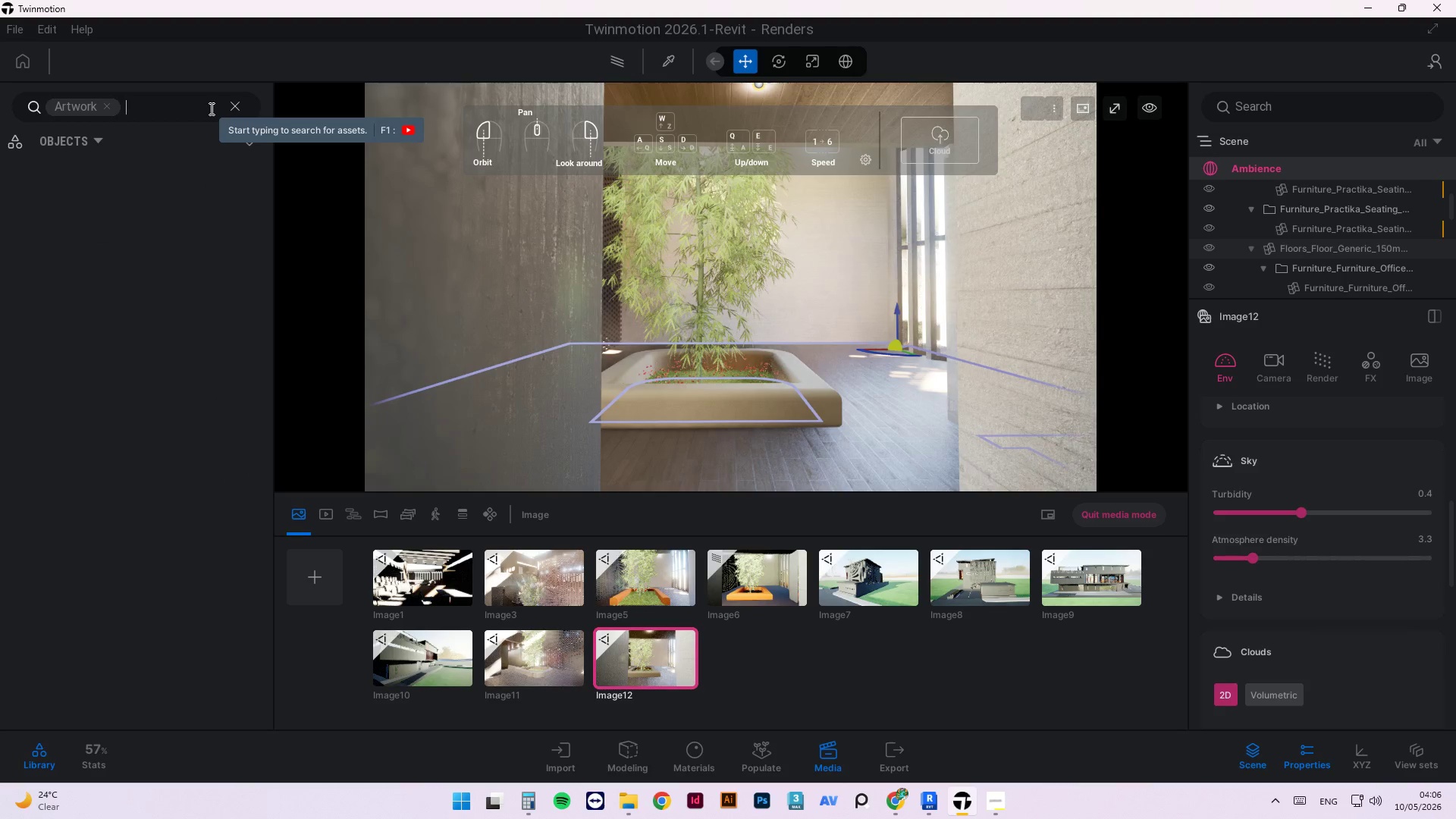 
key(Backspace)
type(PAINTIN)
 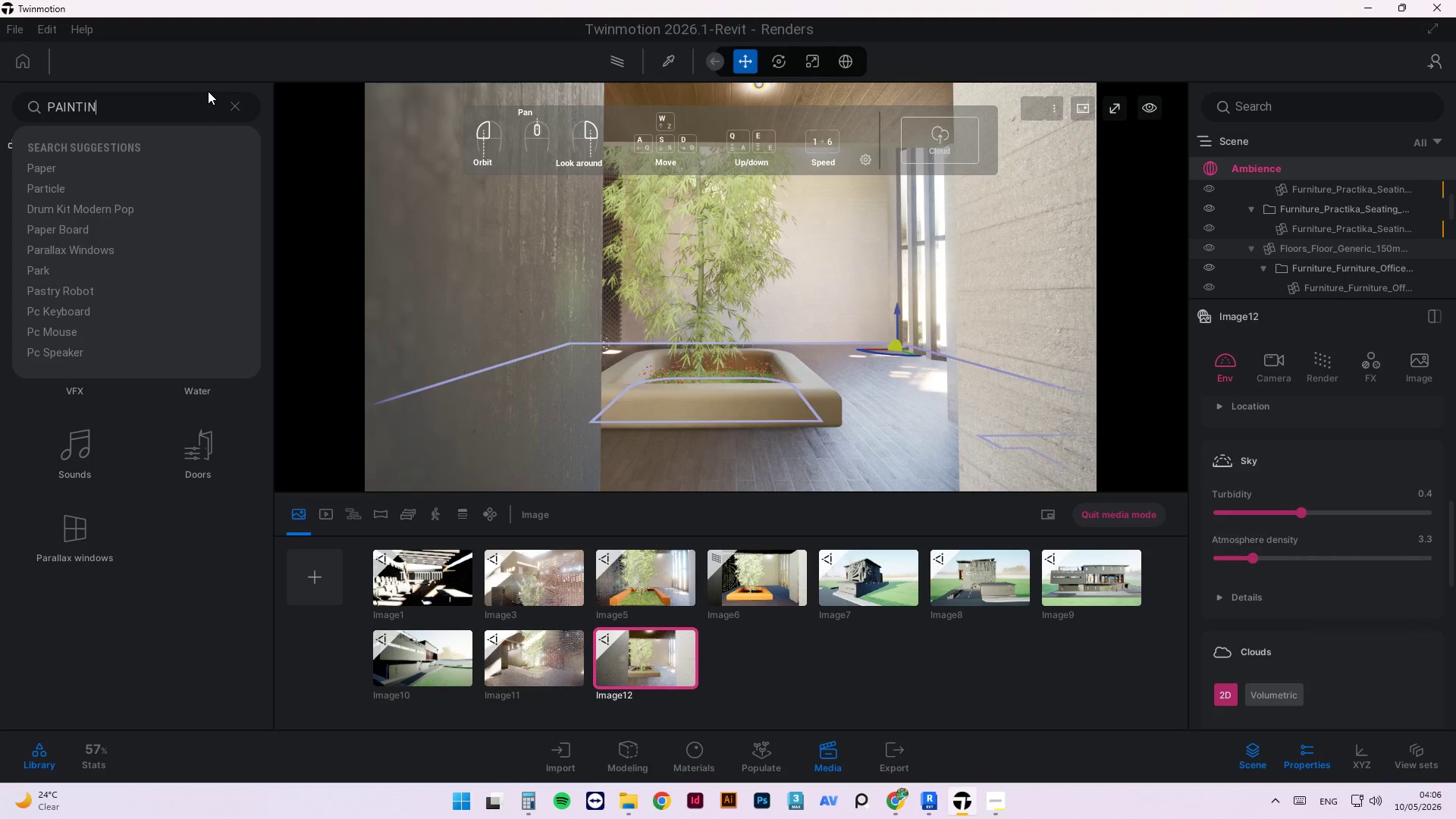 
key(Enter)
 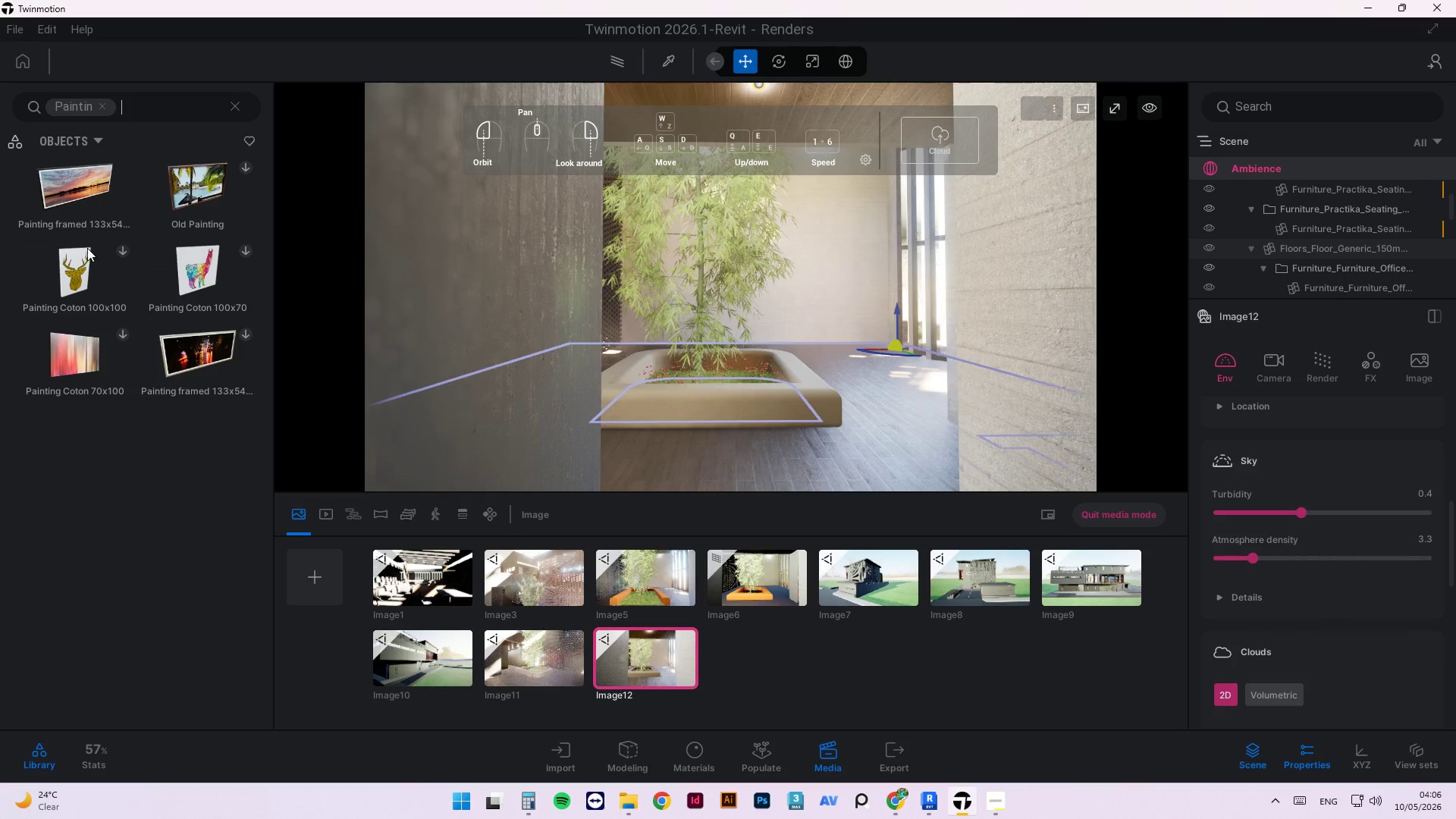 
wait(5.2)
 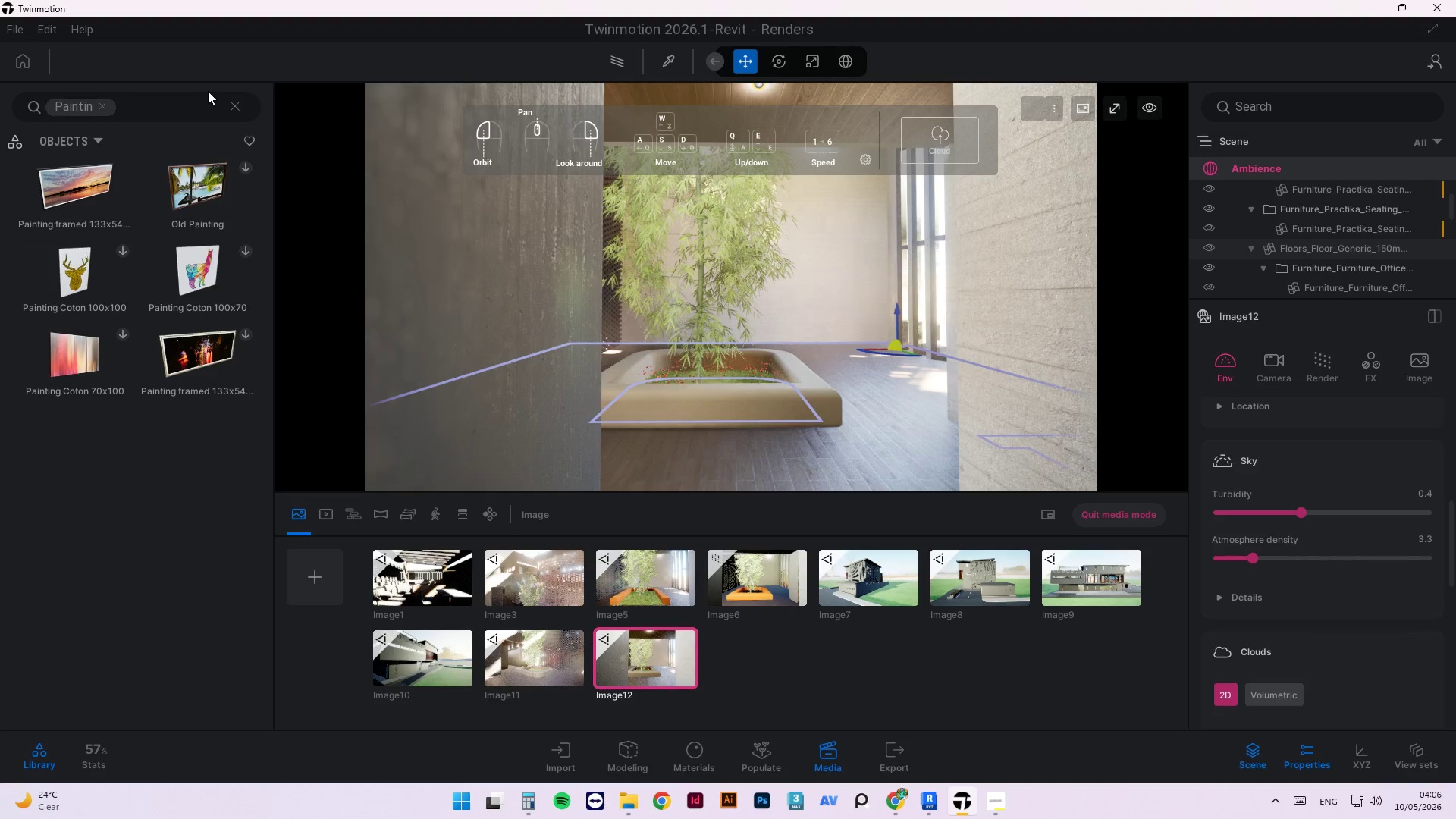 
left_click([126, 337])
 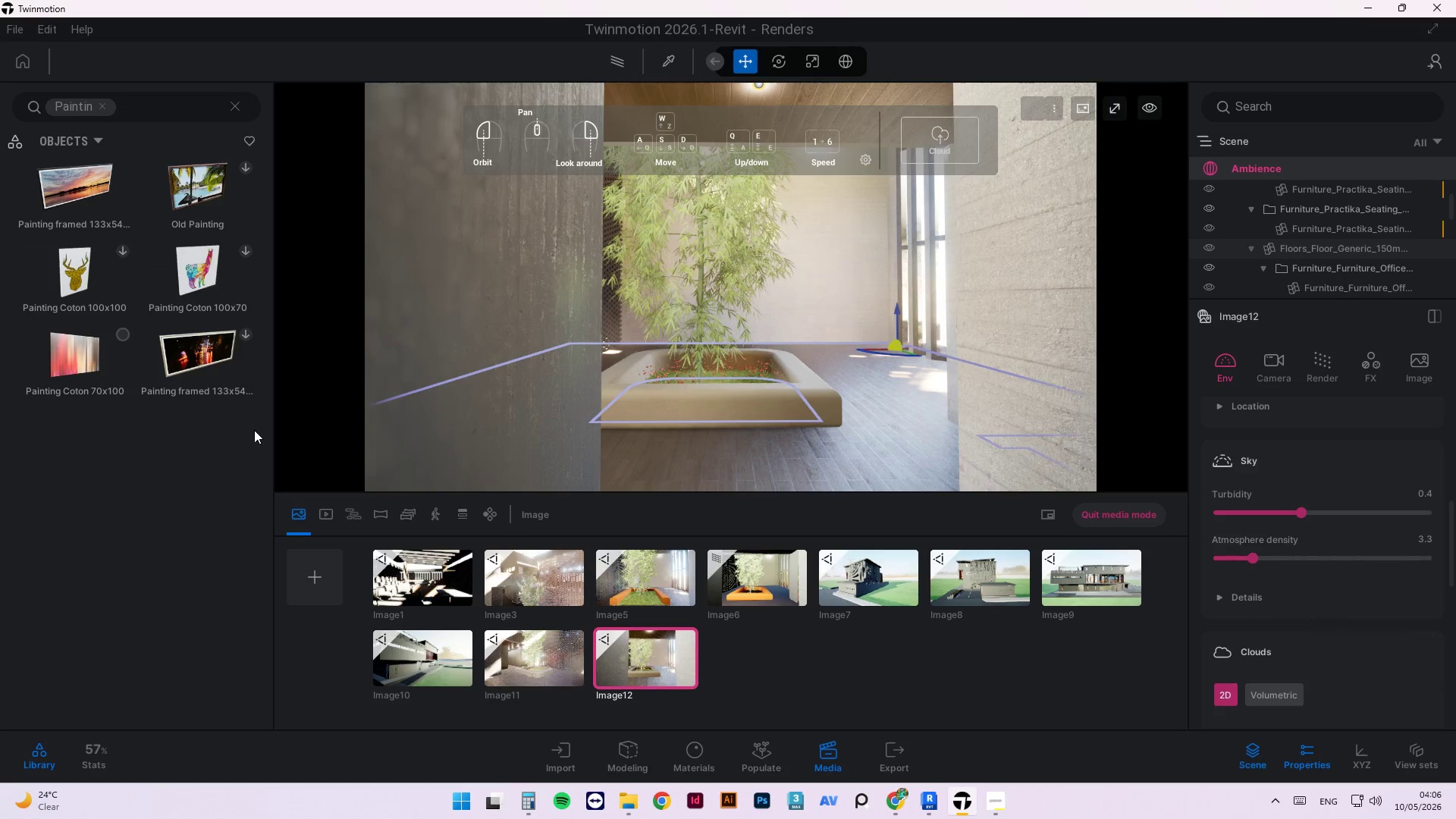 
mouse_move([215, 393])
 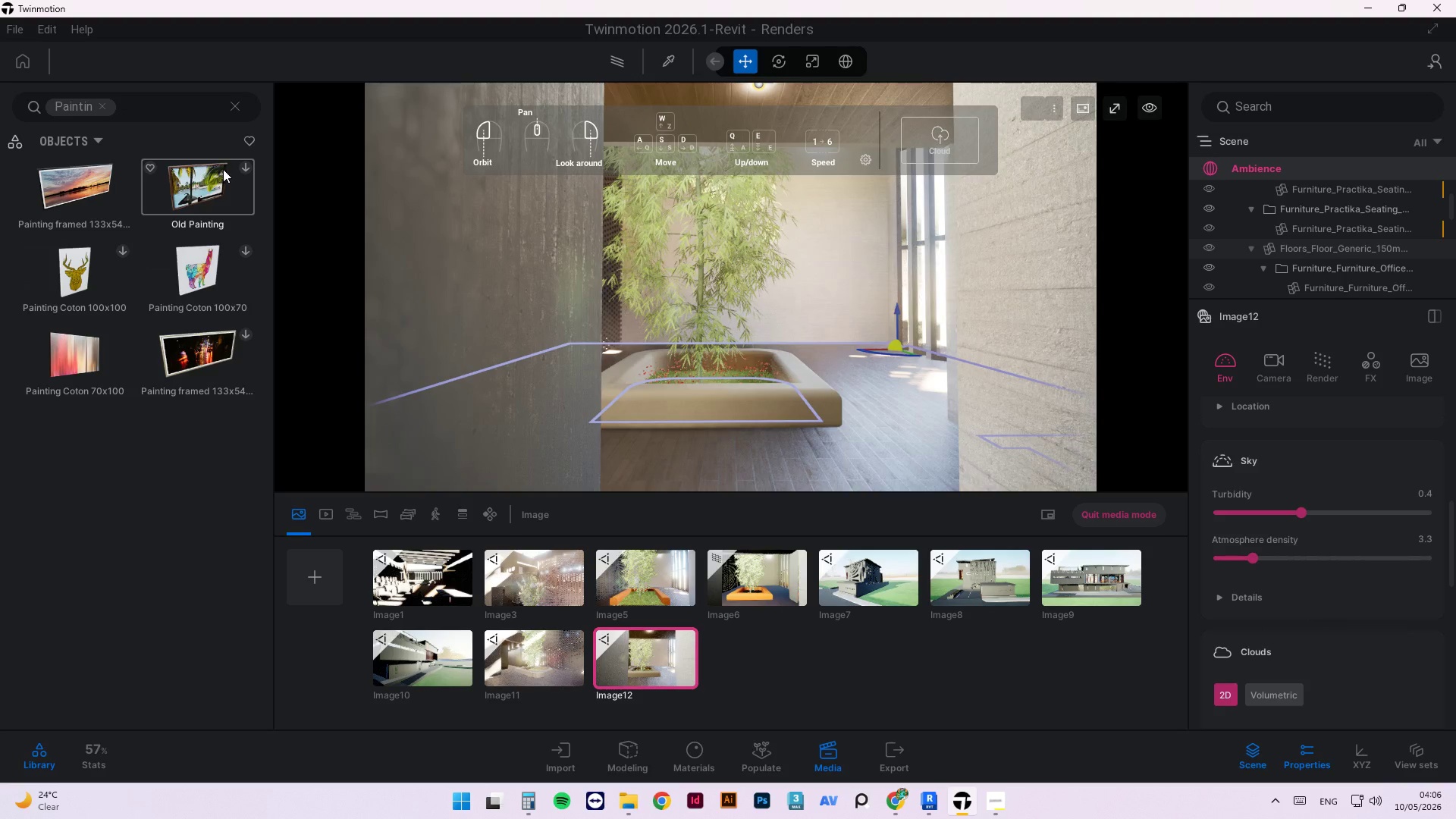 
left_click_drag(start_coordinate=[77, 357], to_coordinate=[835, 298])
 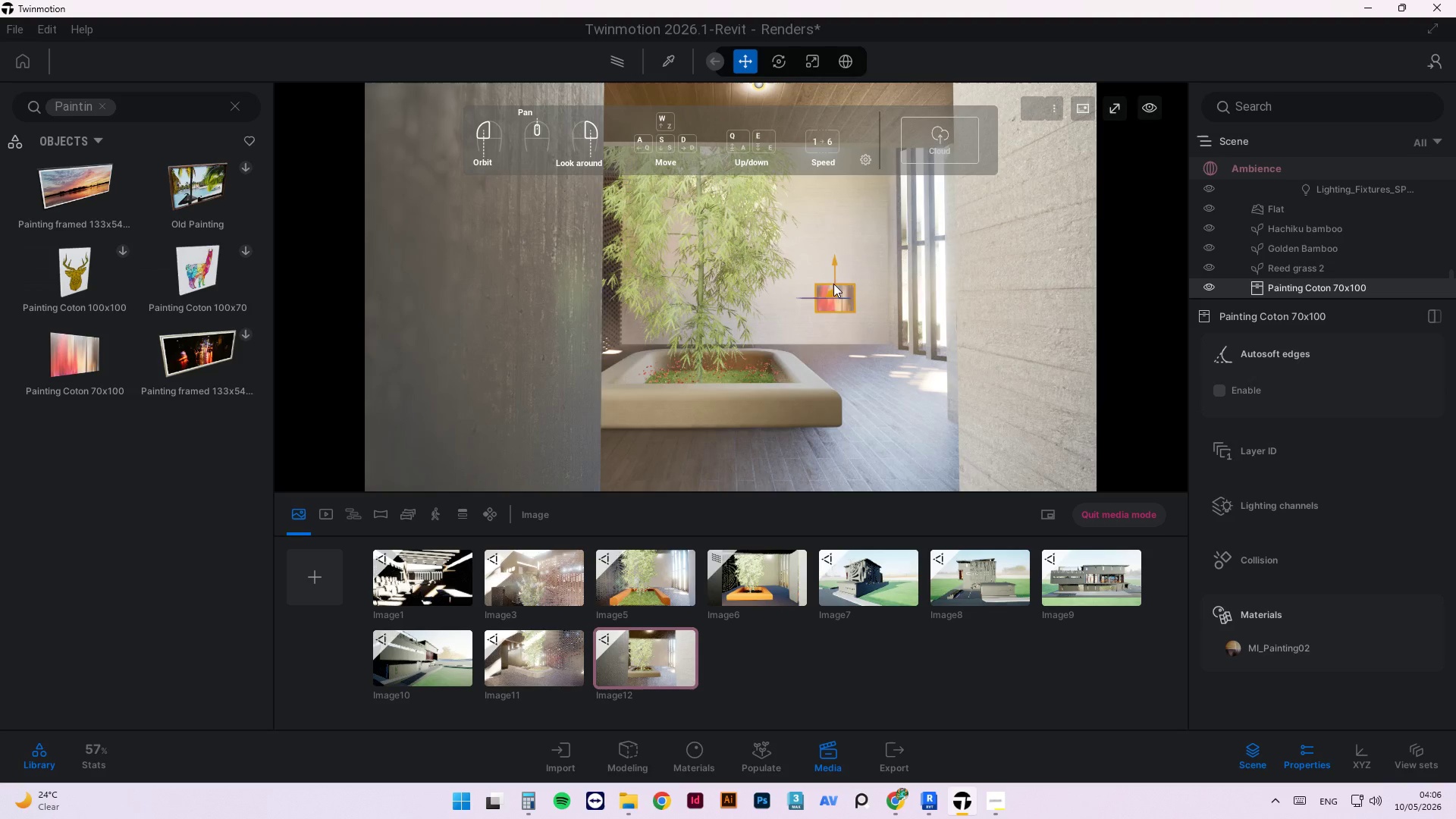 
left_click_drag(start_coordinate=[833, 271], to_coordinate=[836, 256])
 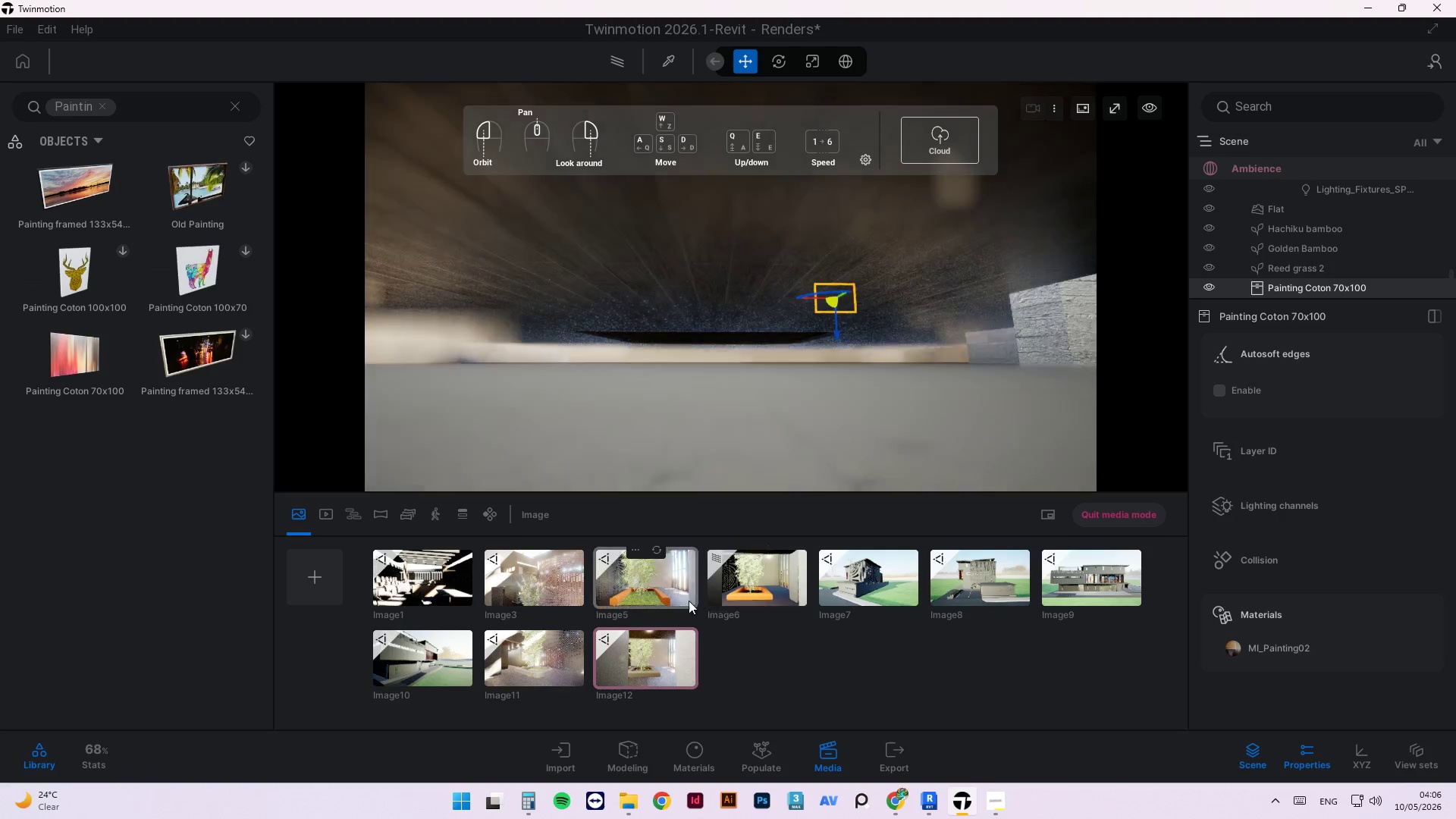 
left_click([671, 652])
 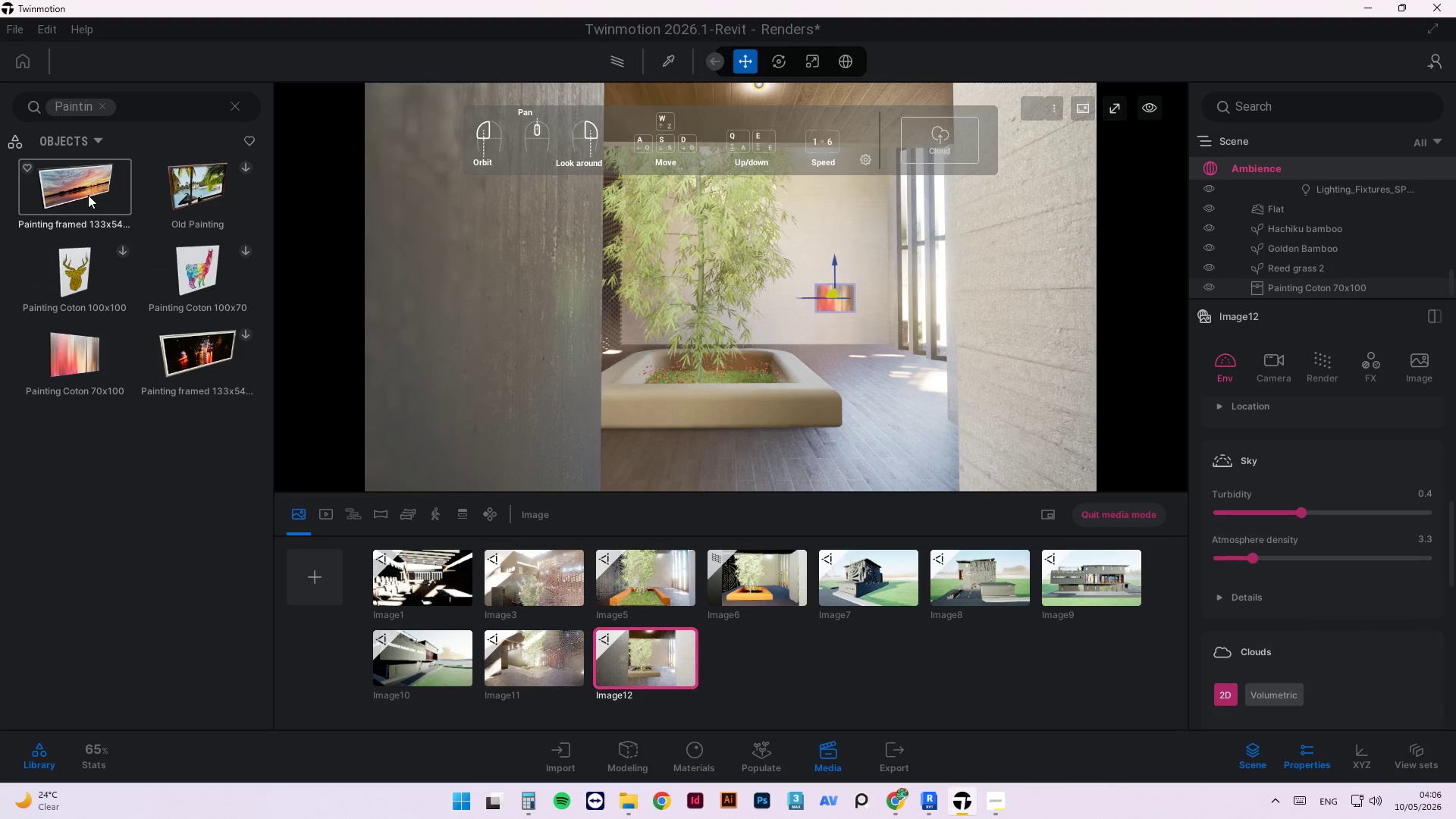 
left_click_drag(start_coordinate=[70, 193], to_coordinate=[764, 307])
 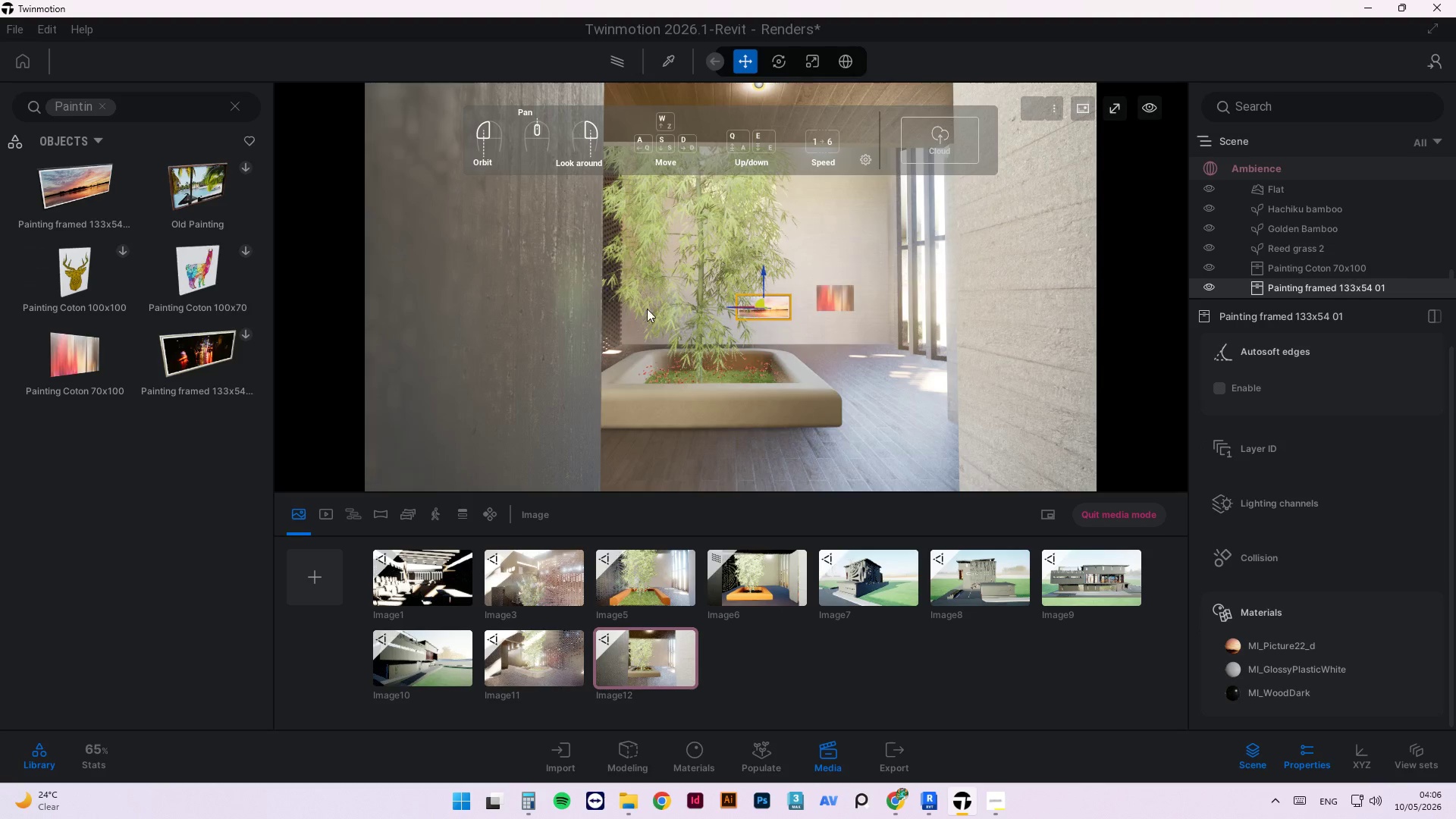 
wait(6.41)
 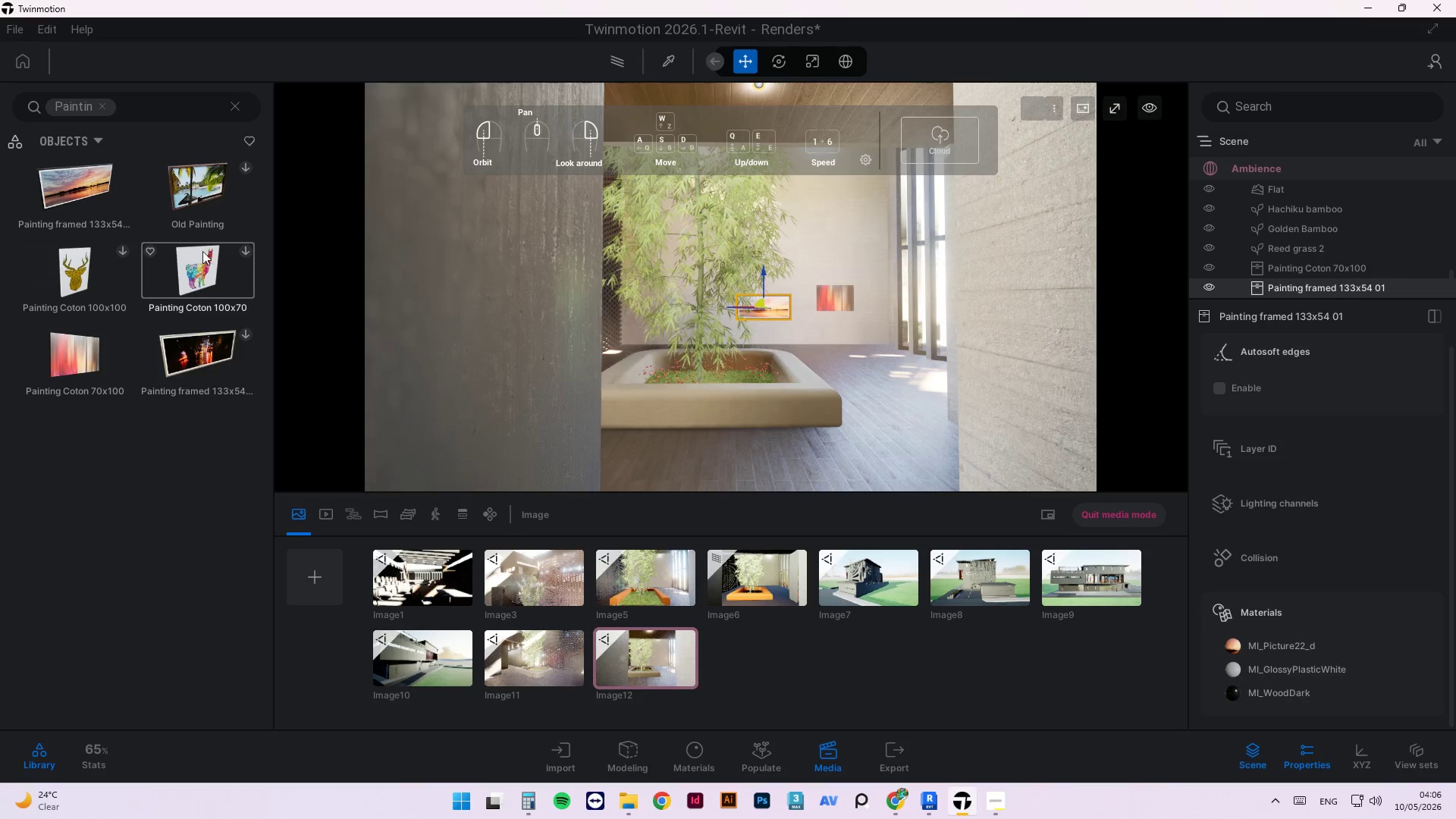 
left_click([130, 111])
 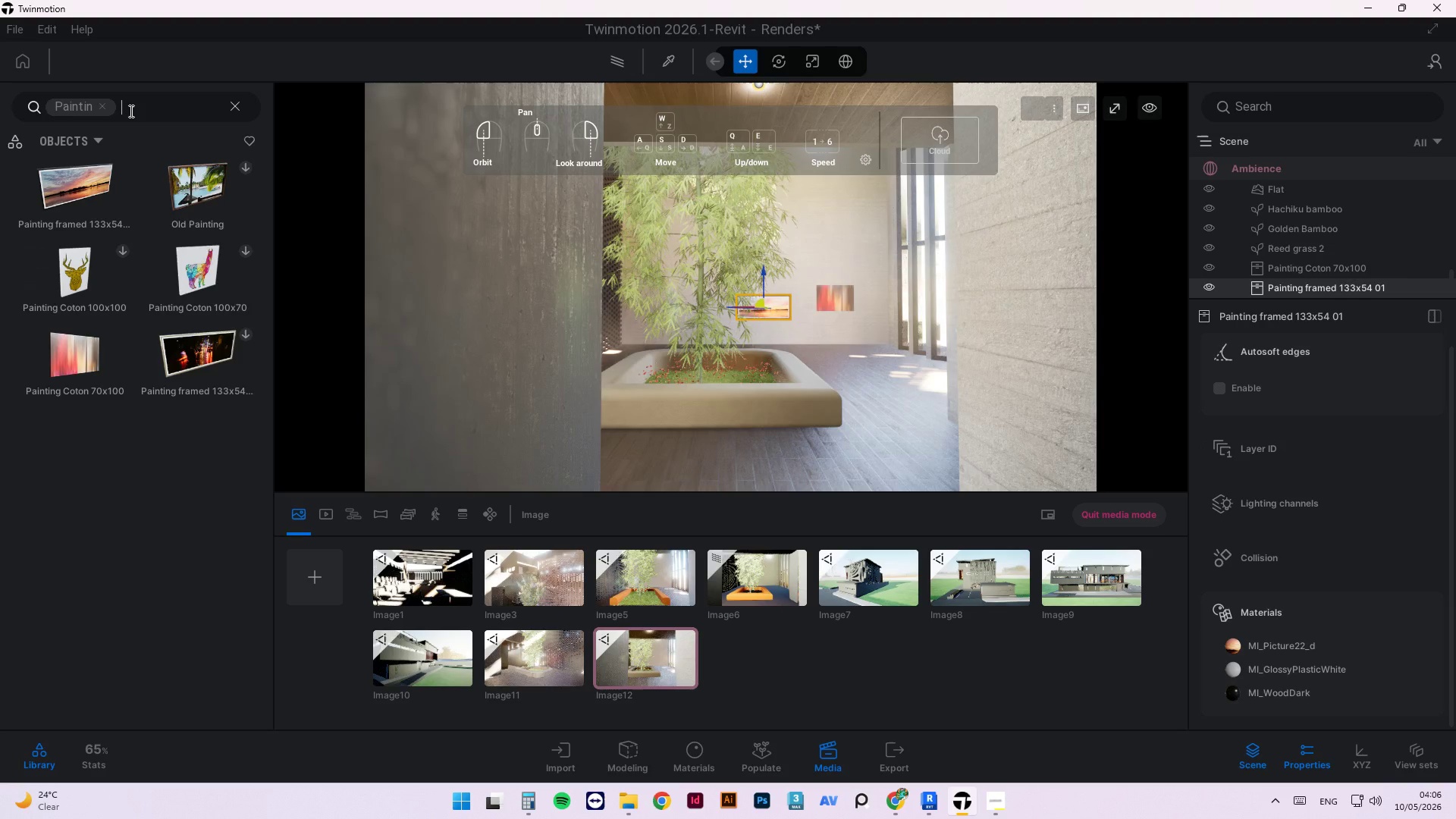 
key(Backspace)
 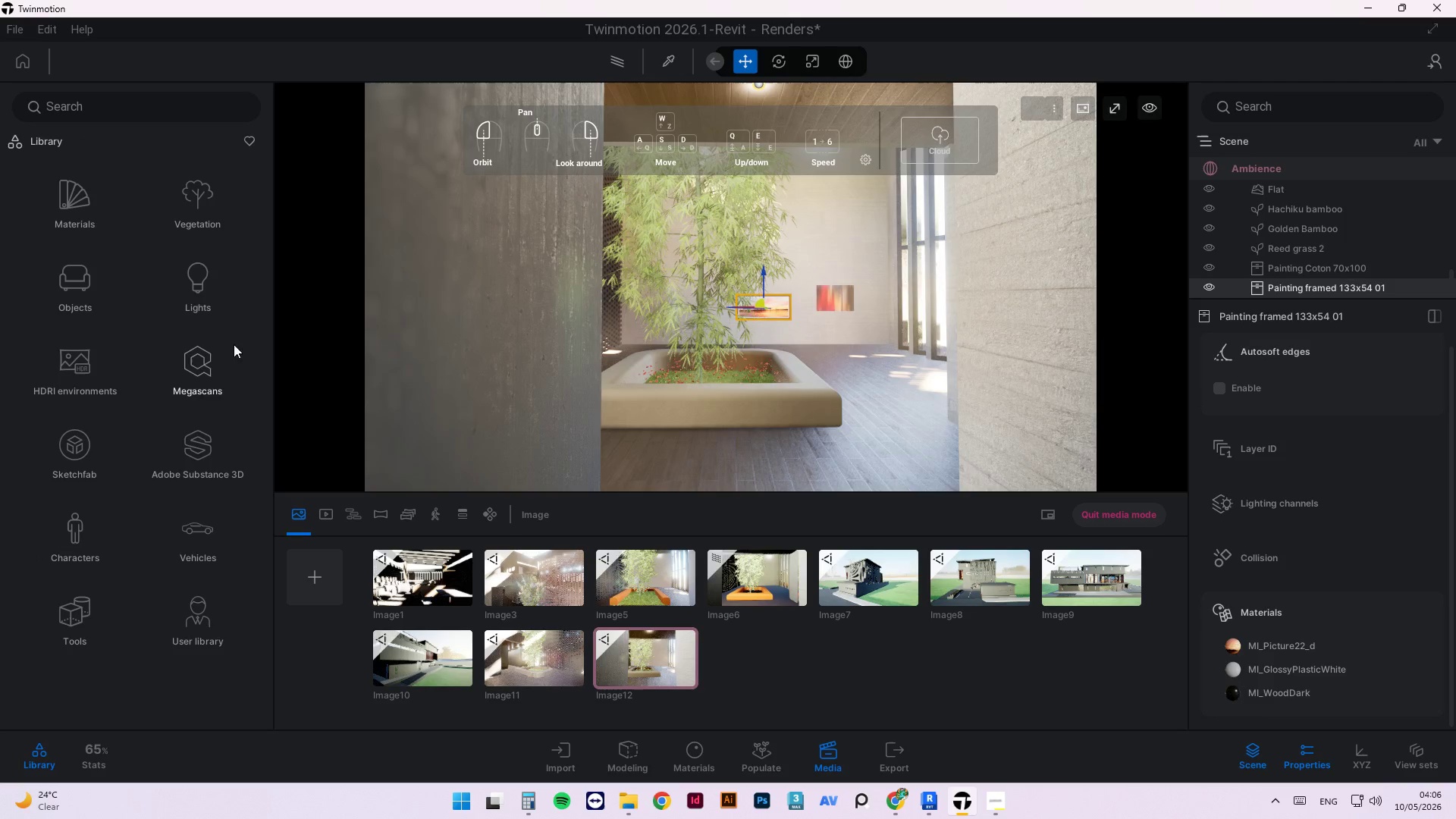 
wait(9.23)
 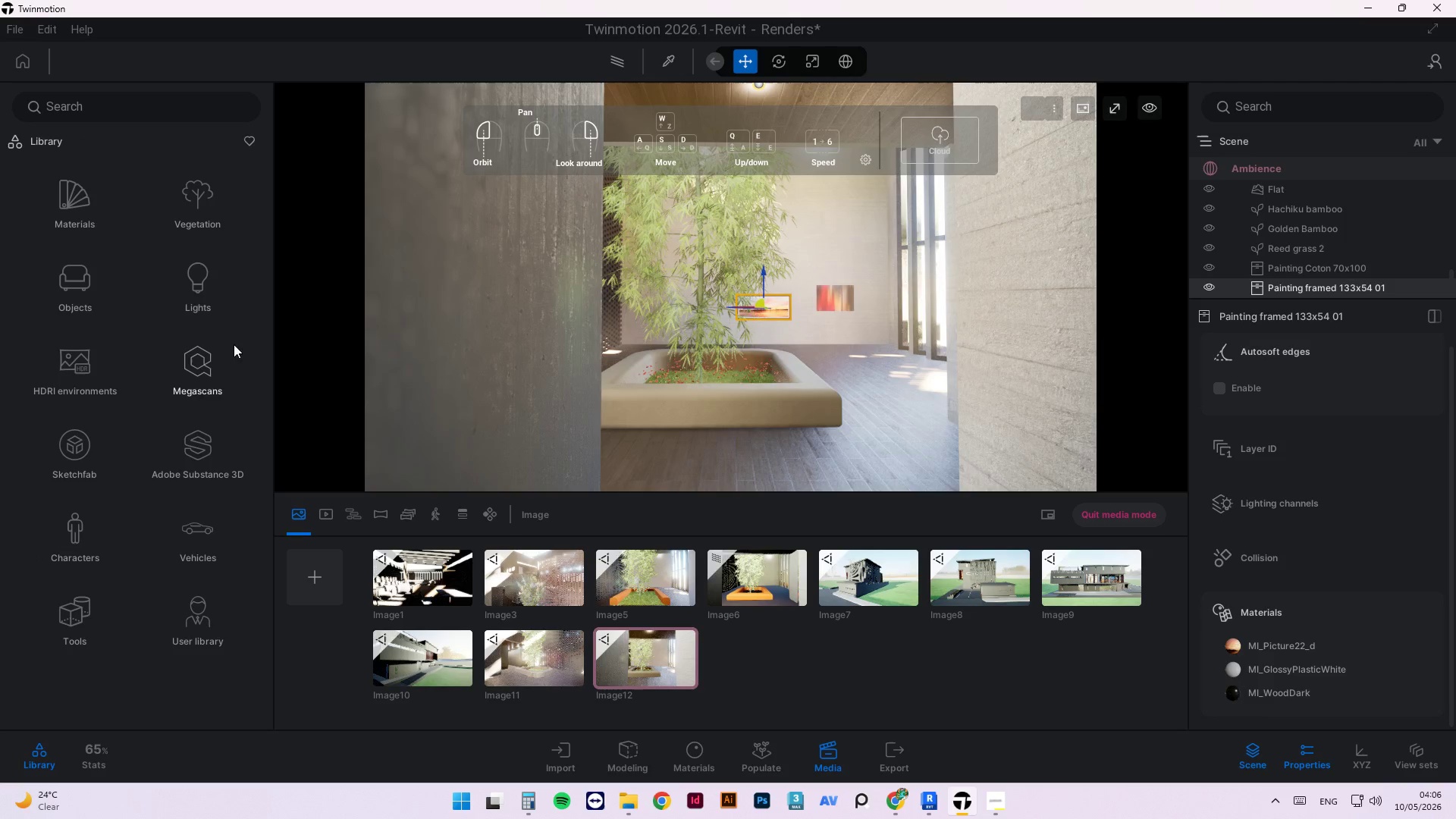 
left_click([77, 293])
 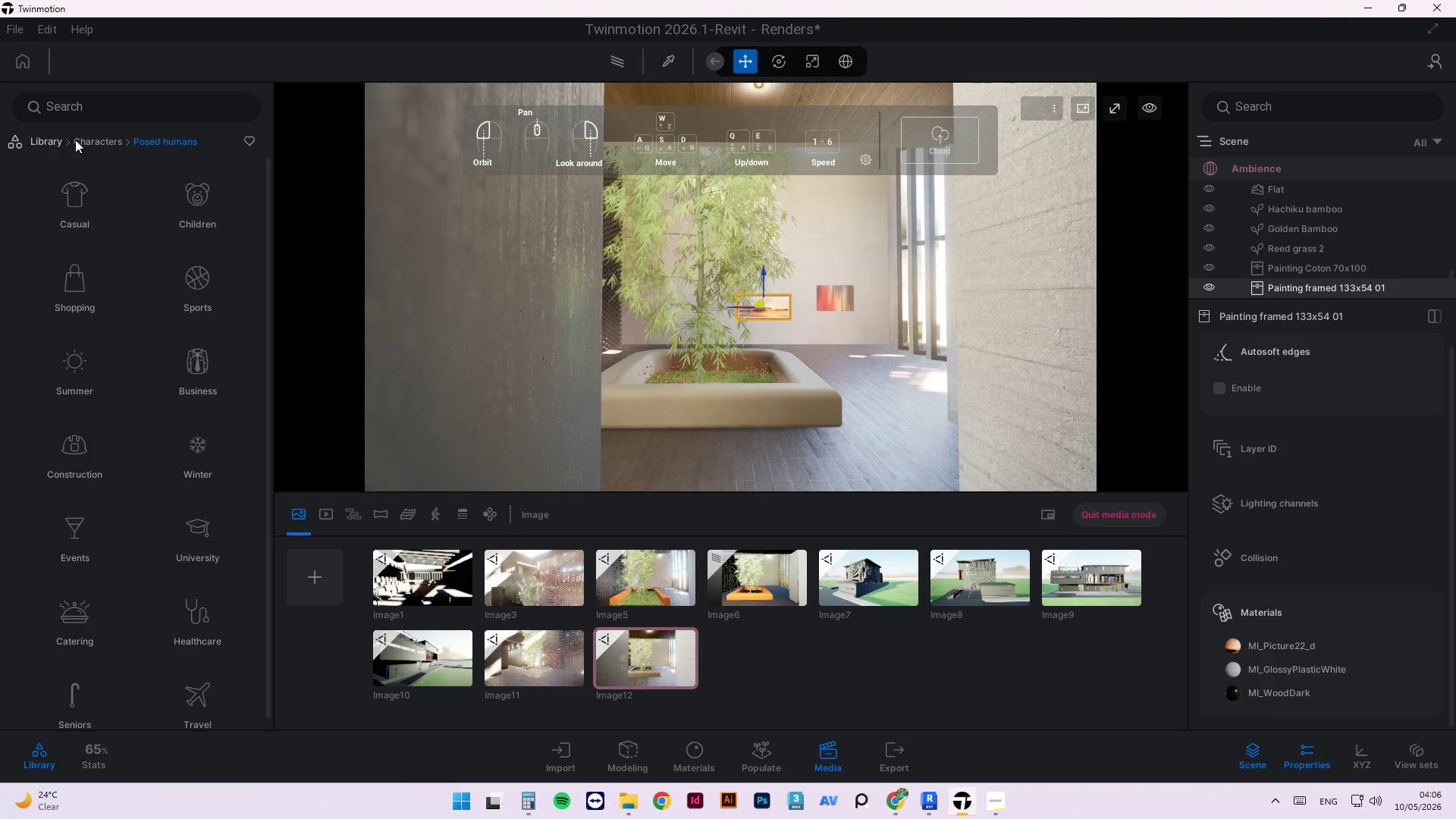 
left_click_drag(start_coordinate=[86, 140], to_coordinate=[89, 150])
 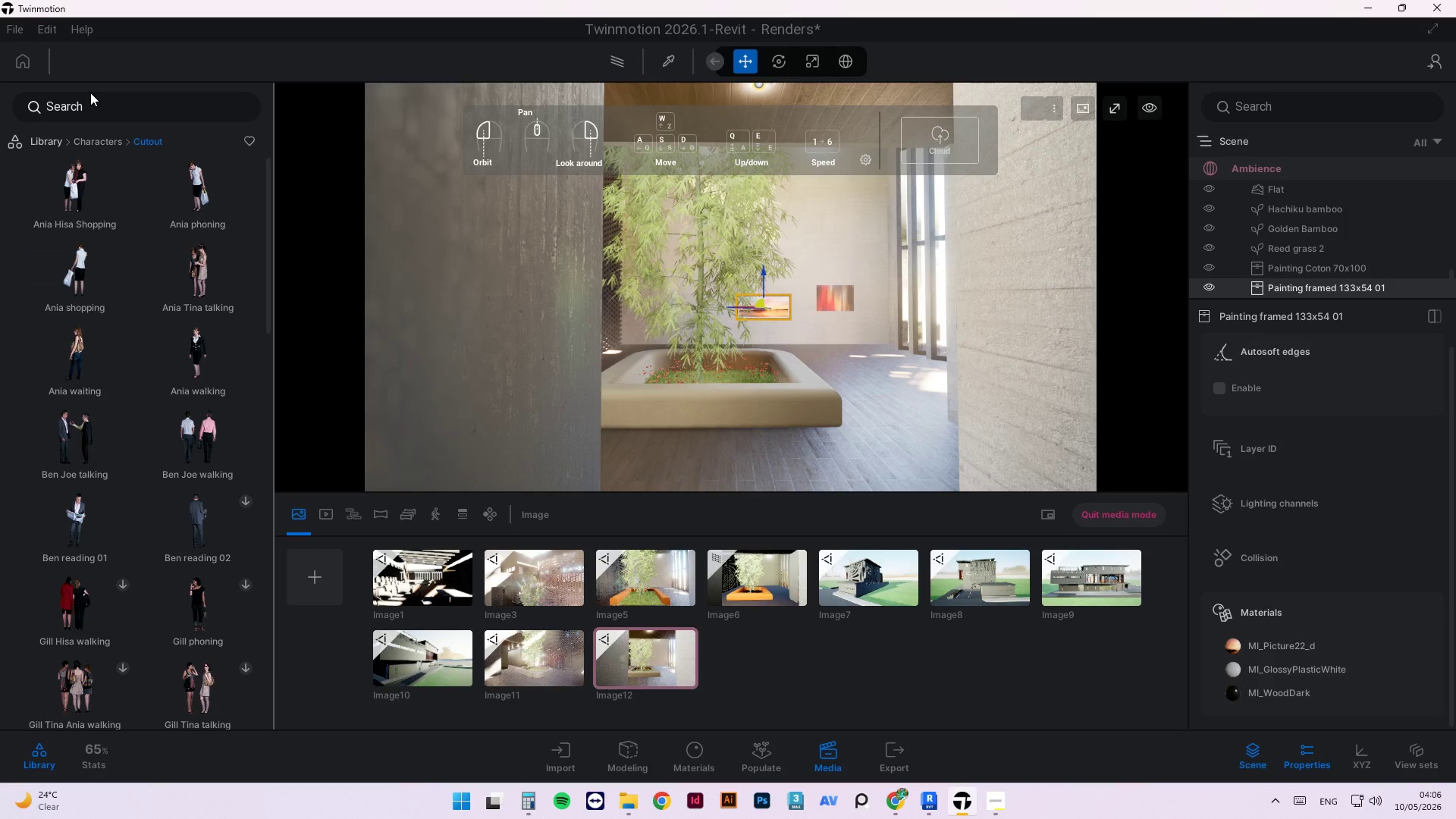 
wait(5.16)
 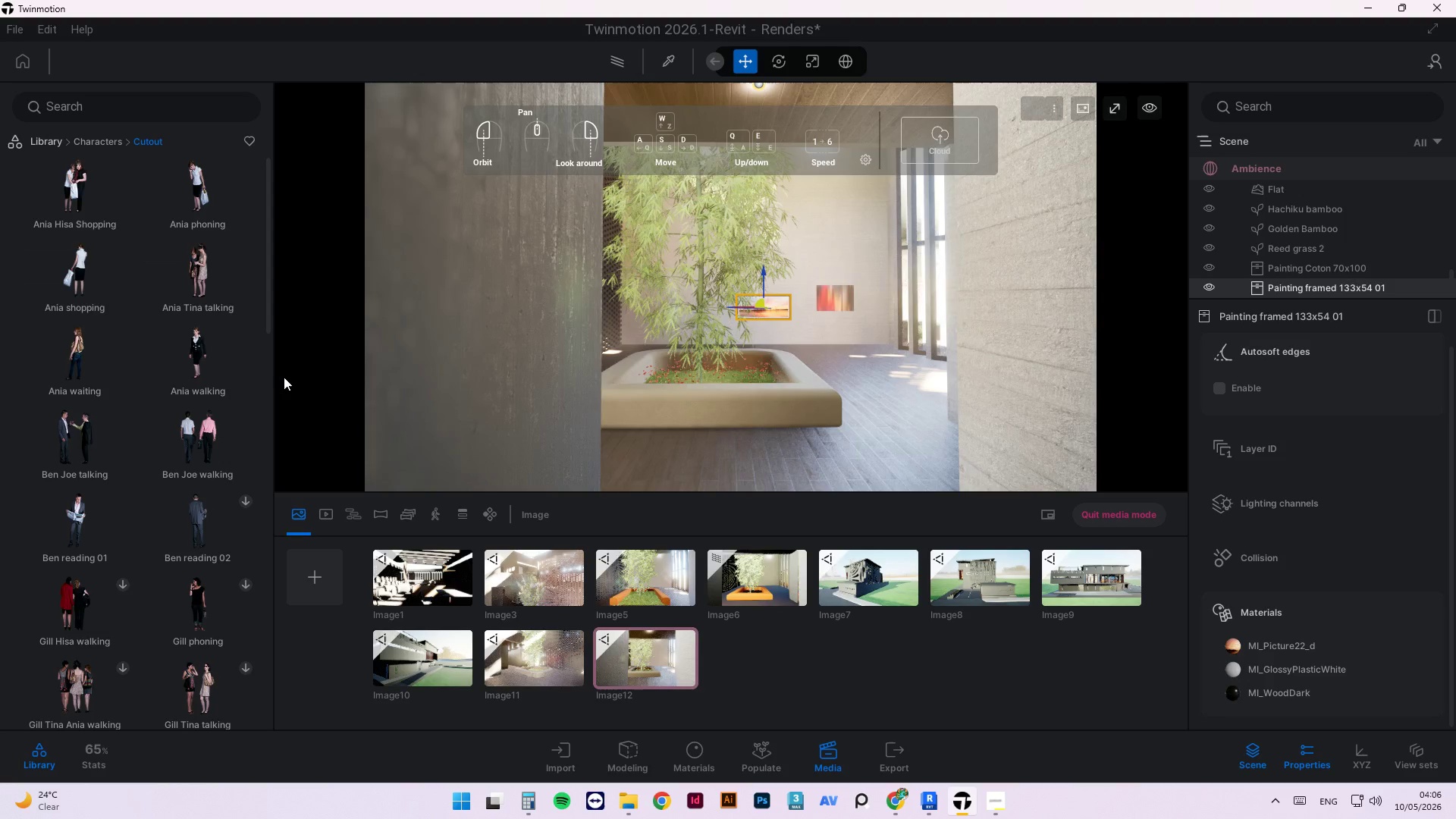 
scroll: coordinate [158, 435], scroll_direction: down, amount: 11.0
 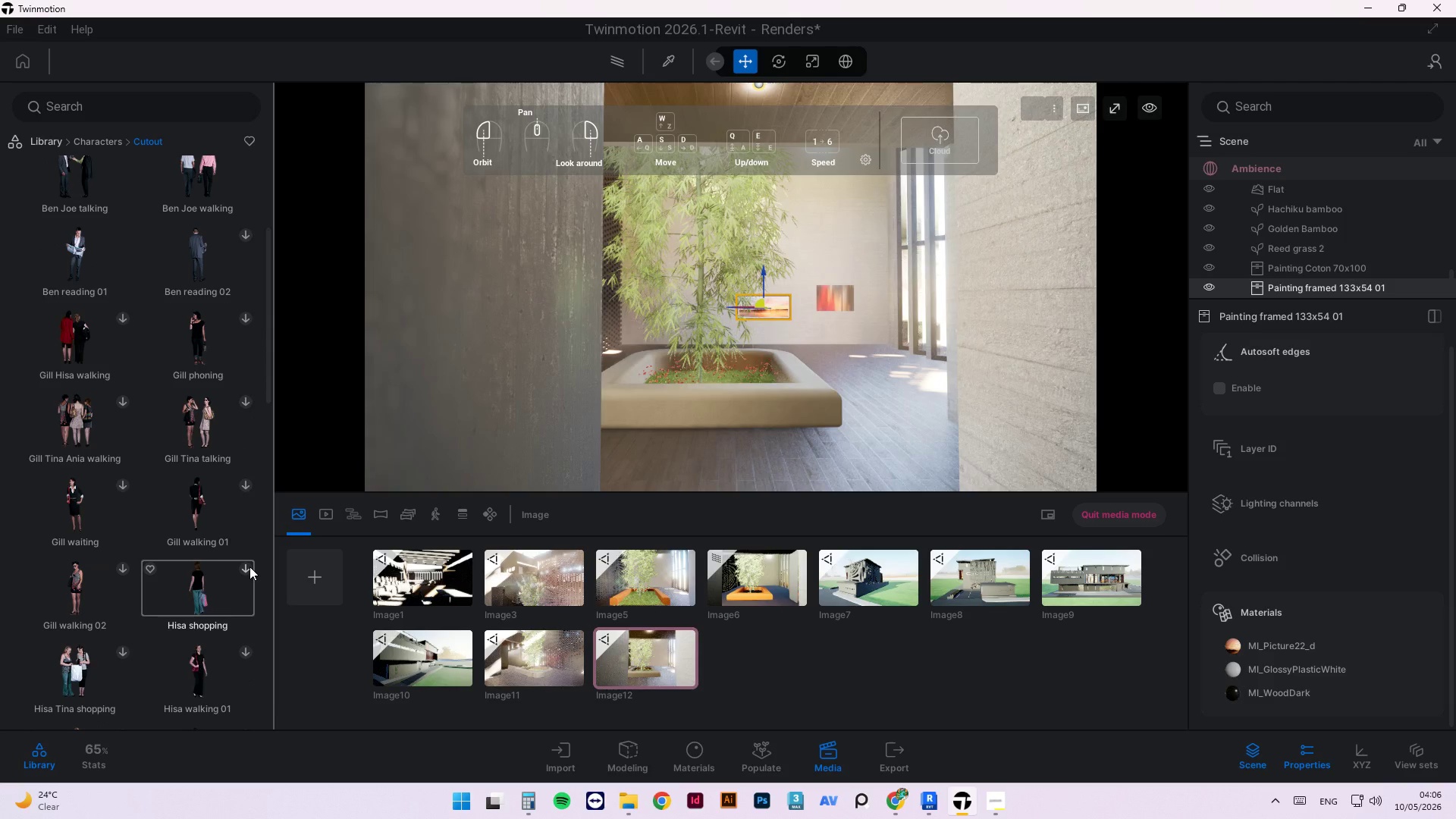 
left_click([246, 566])
 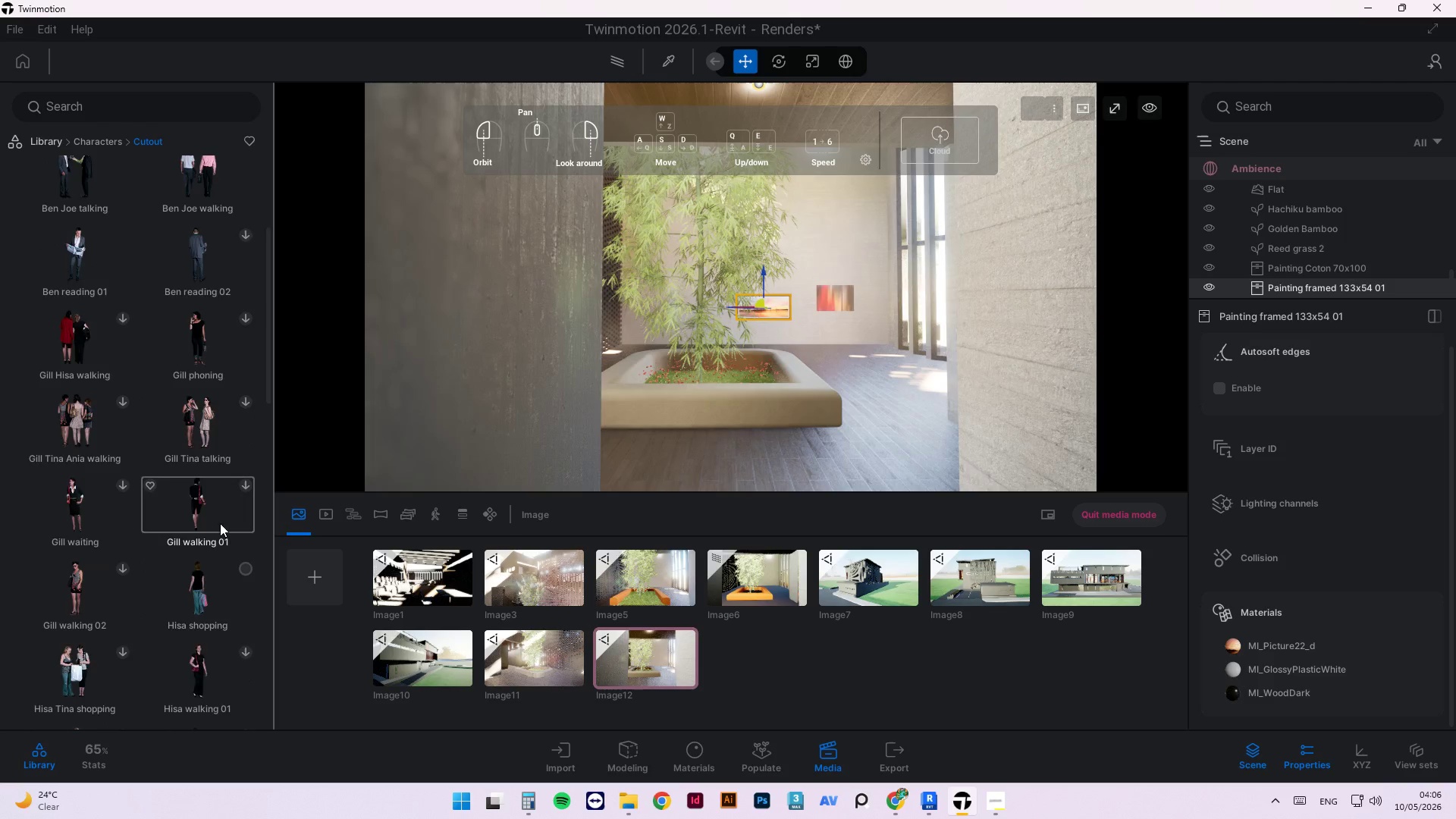 
scroll: coordinate [184, 409], scroll_direction: down, amount: 37.0
 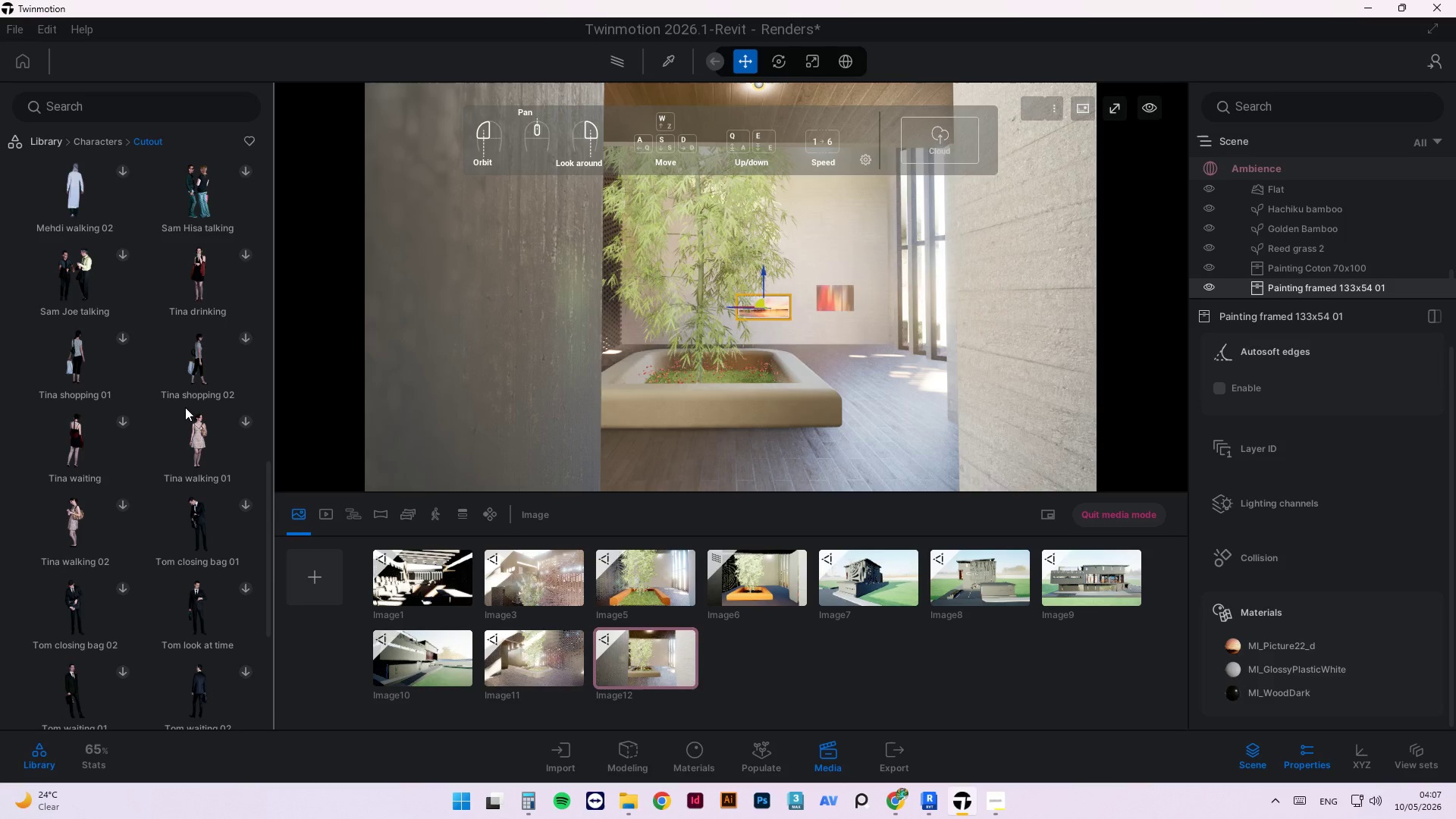 
scroll: coordinate [181, 406], scroll_direction: down, amount: 24.0
 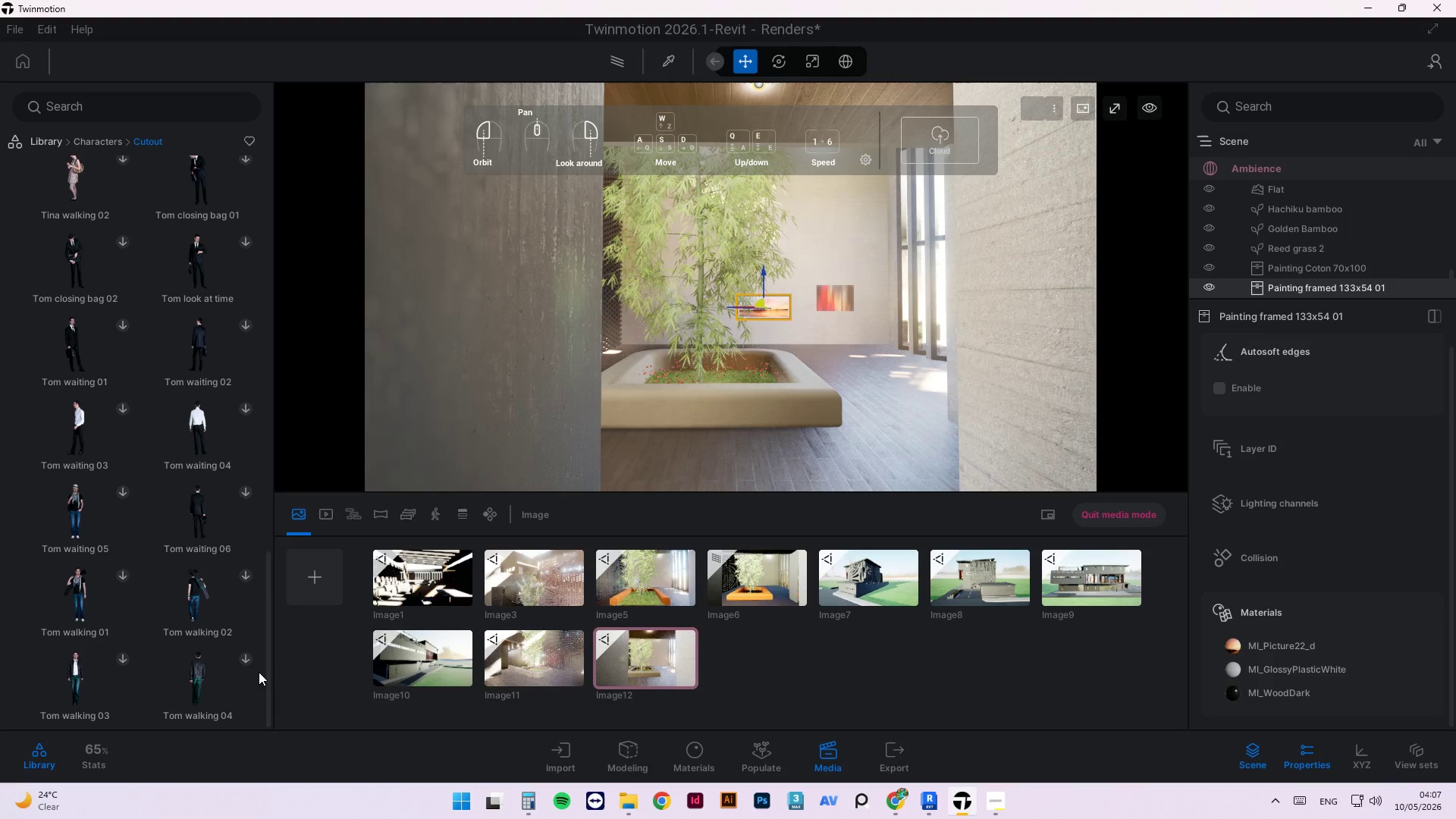 
scroll: coordinate [176, 513], scroll_direction: up, amount: 48.0
 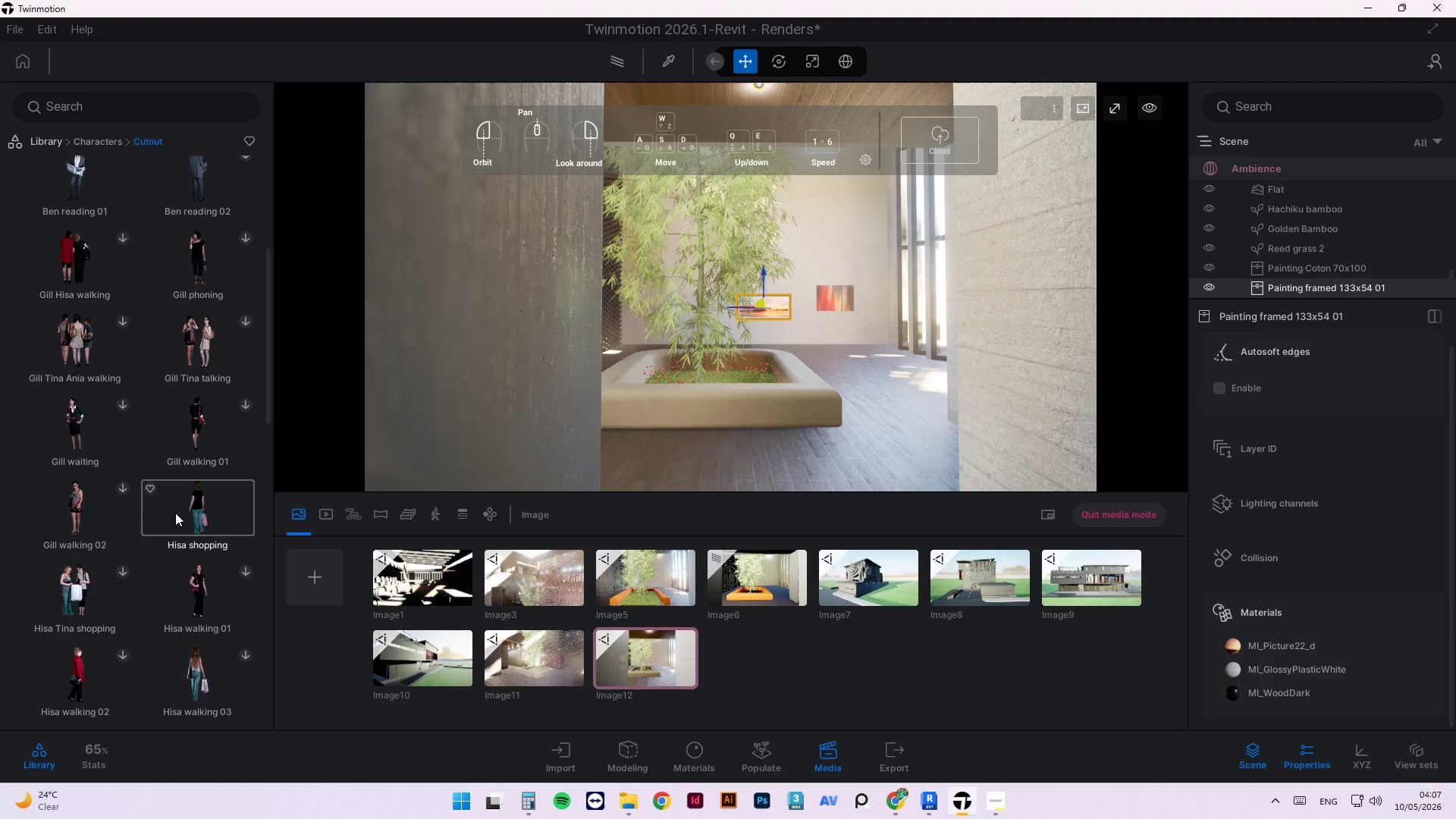 
scroll: coordinate [189, 300], scroll_direction: up, amount: 12.0
 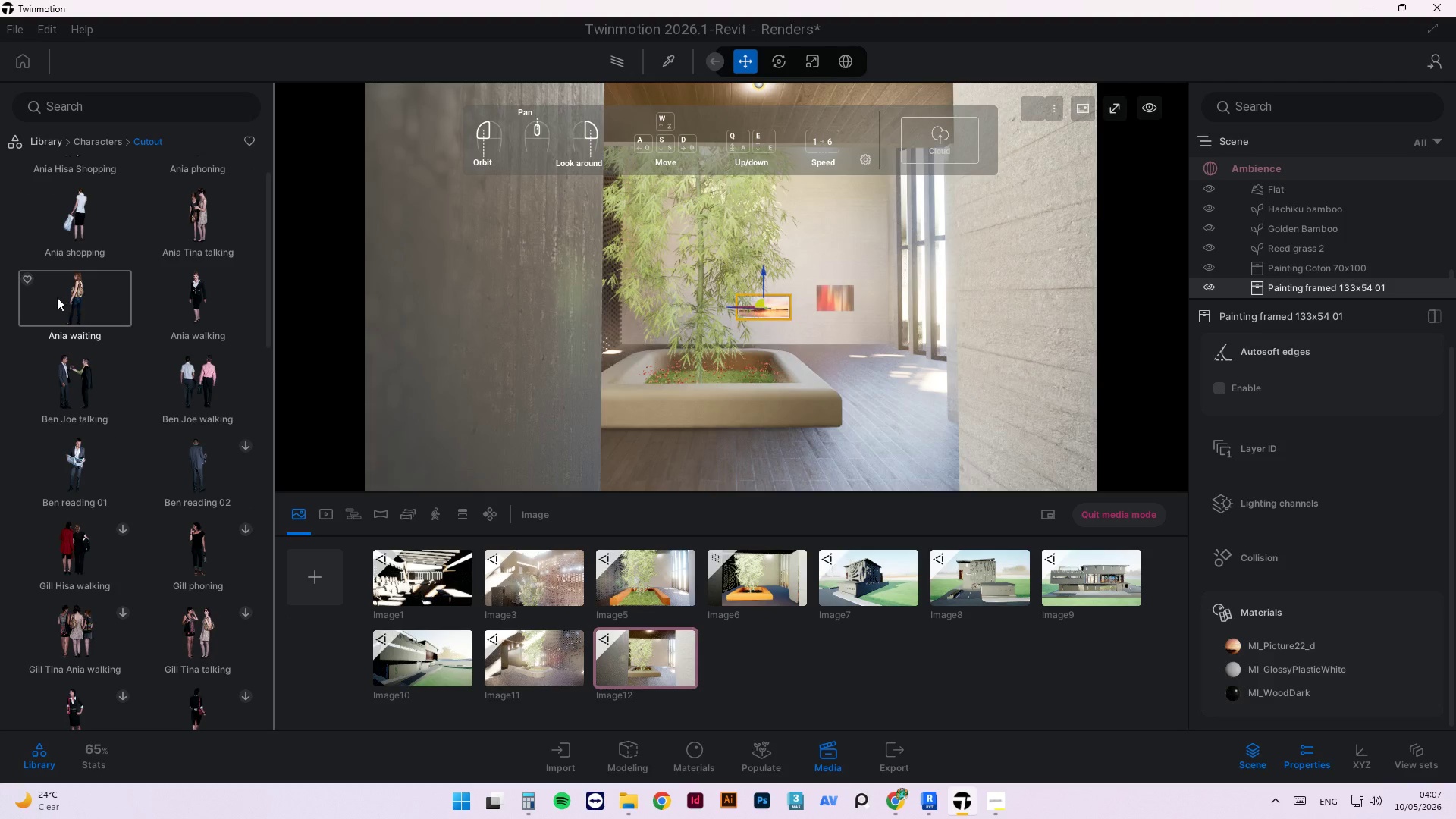 
left_click_drag(start_coordinate=[75, 298], to_coordinate=[860, 347])
 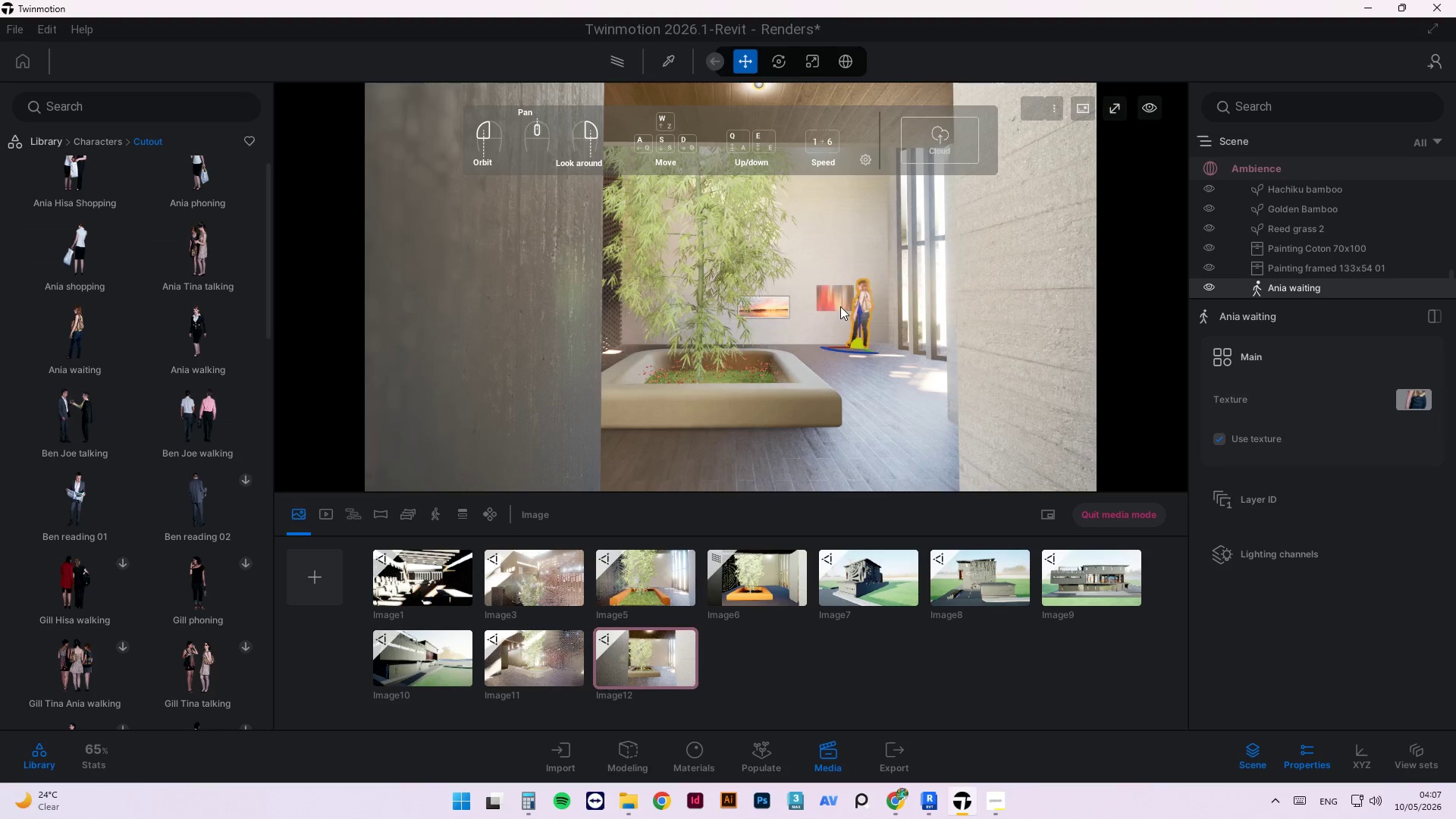 
left_click([833, 303])
 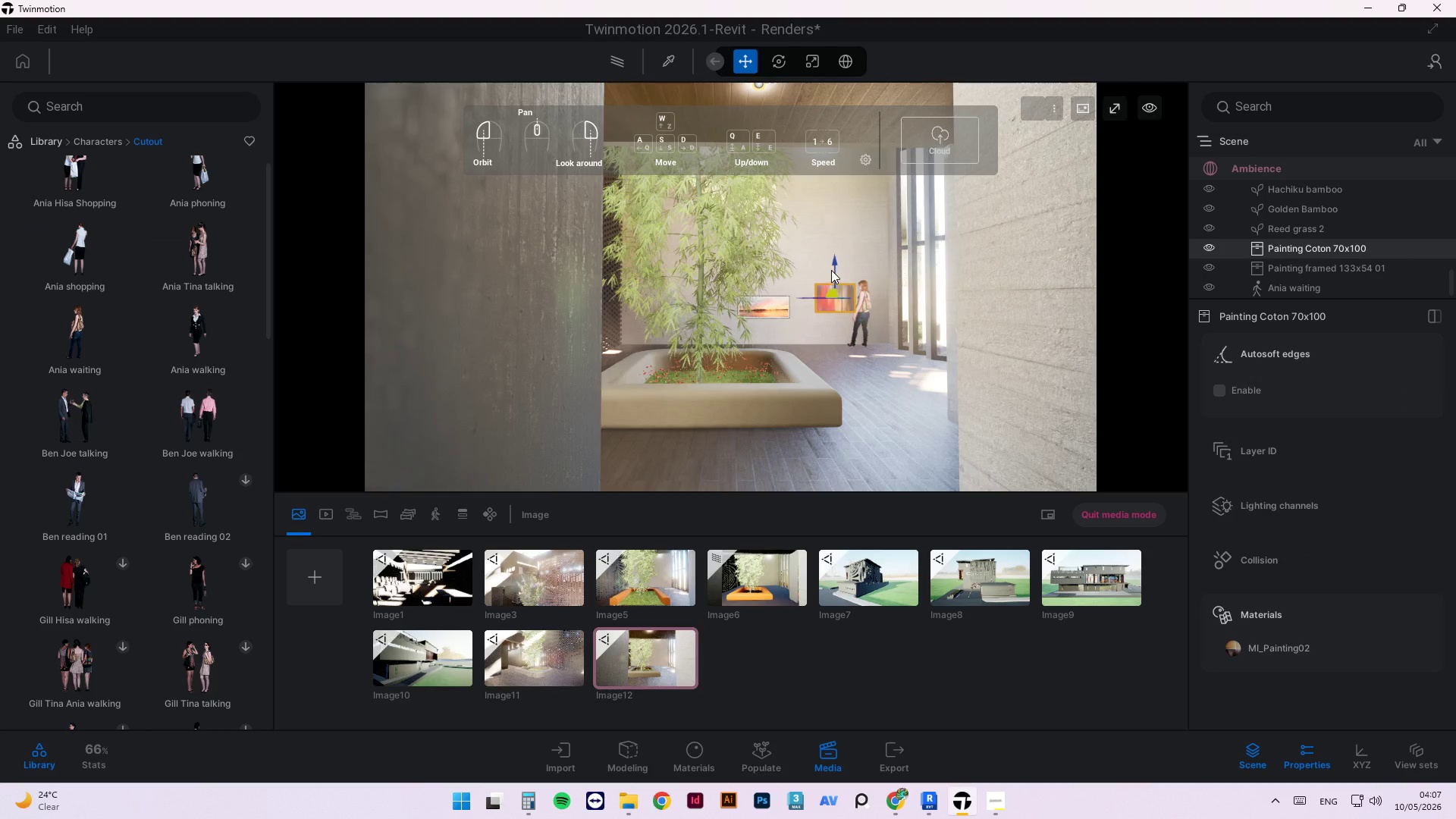 
left_click_drag(start_coordinate=[836, 268], to_coordinate=[824, 251])
 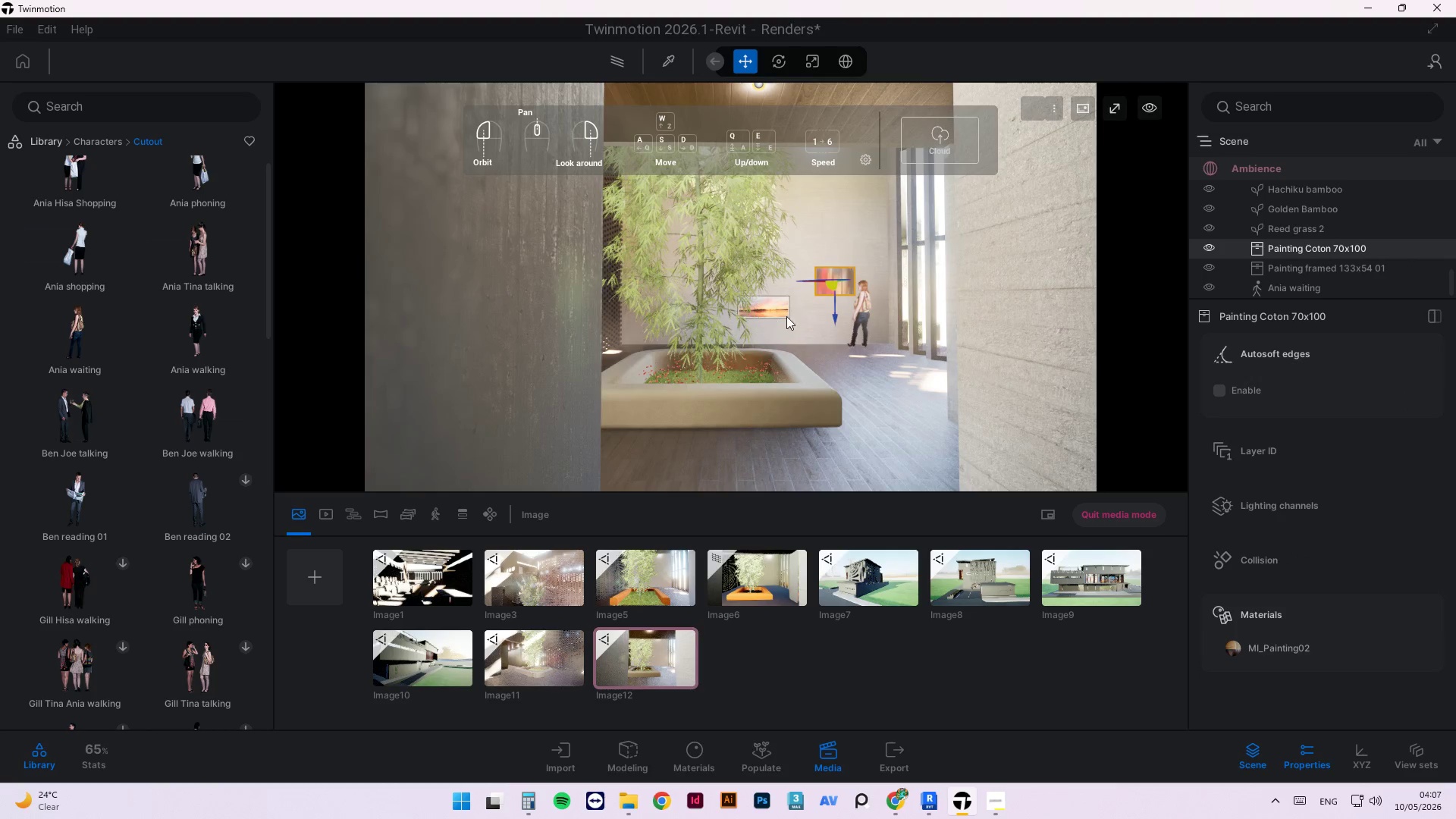 
left_click([786, 315])
 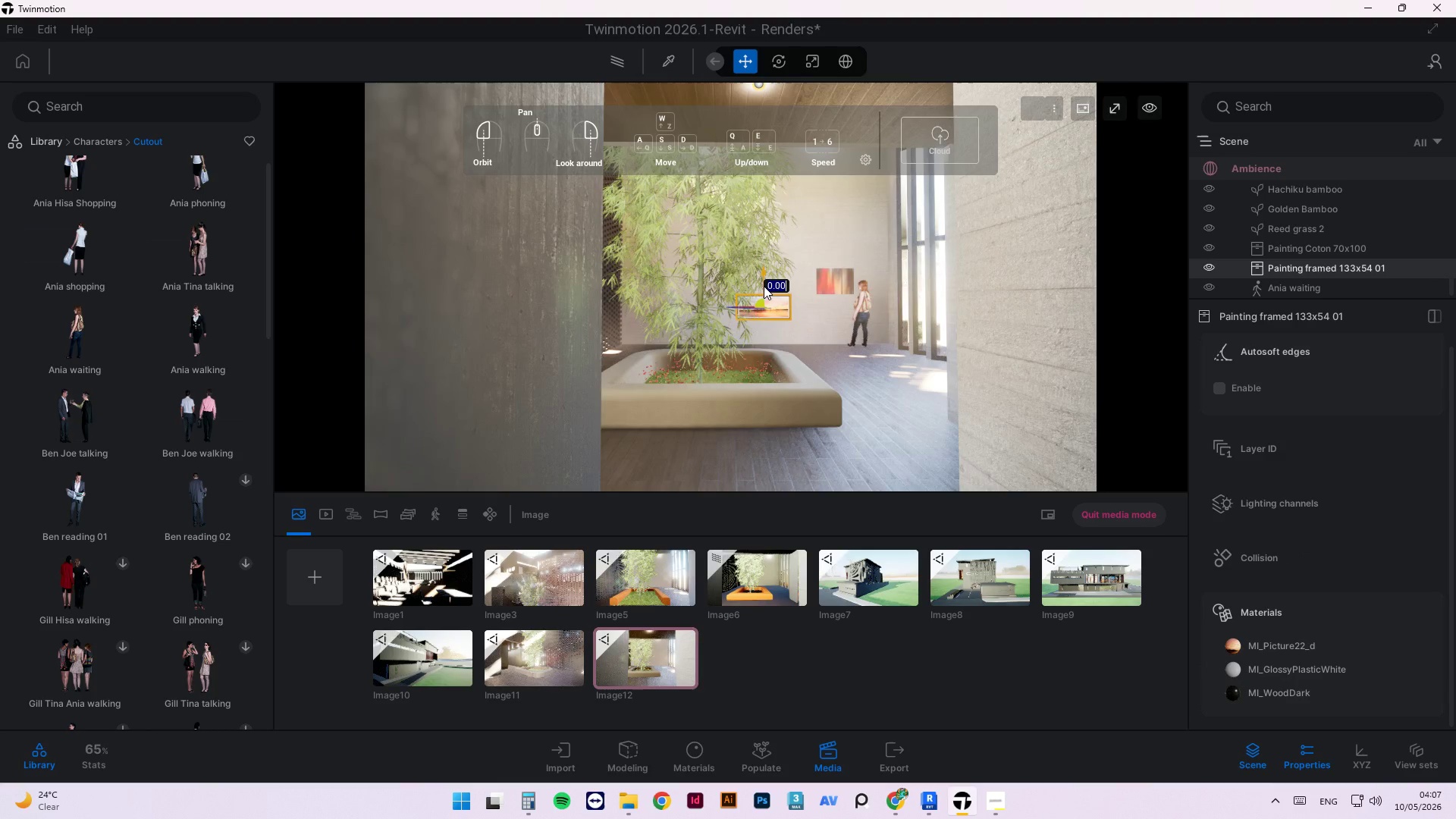 
left_click_drag(start_coordinate=[764, 284], to_coordinate=[758, 259])
 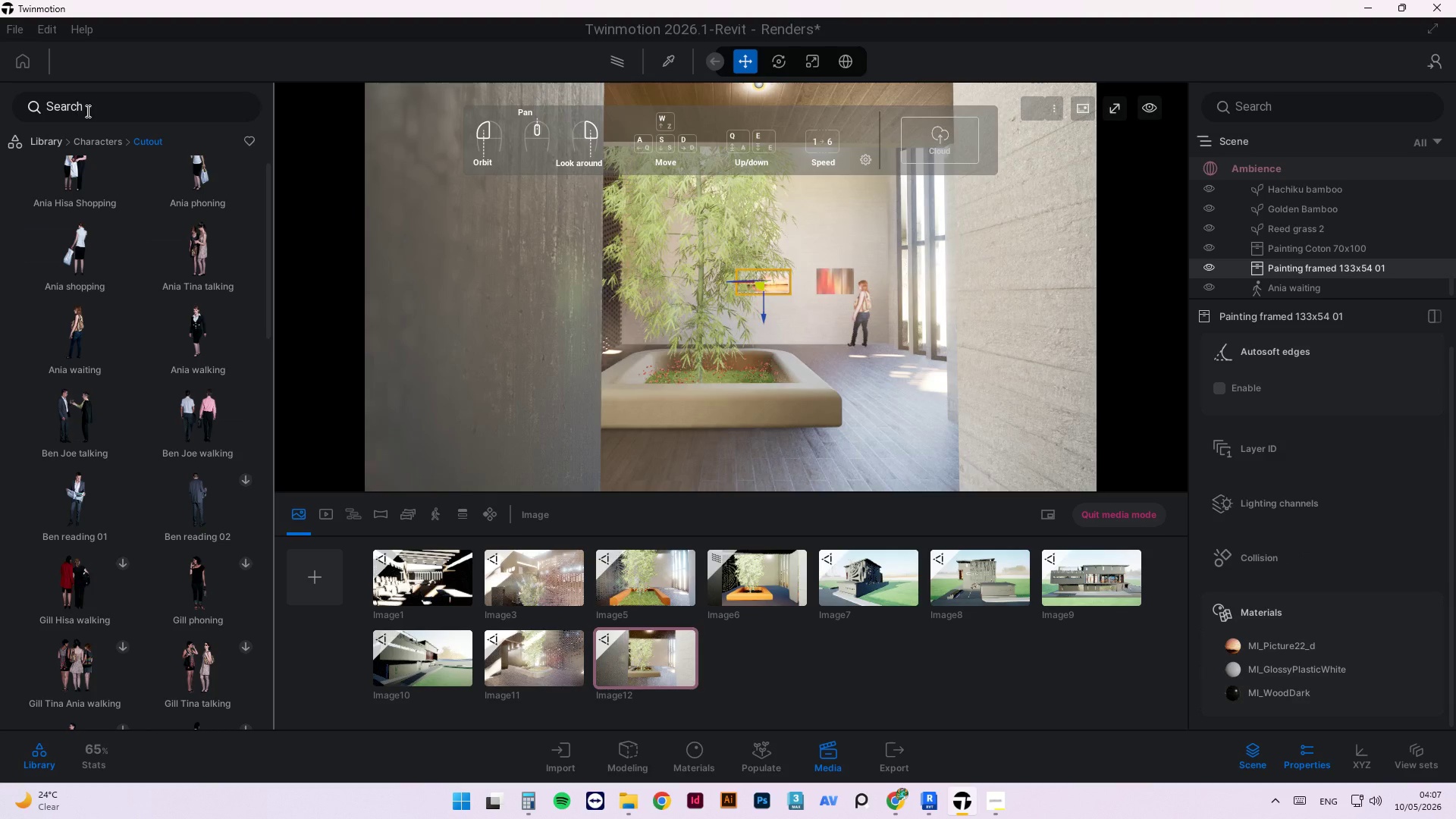 
left_click([86, 111])
 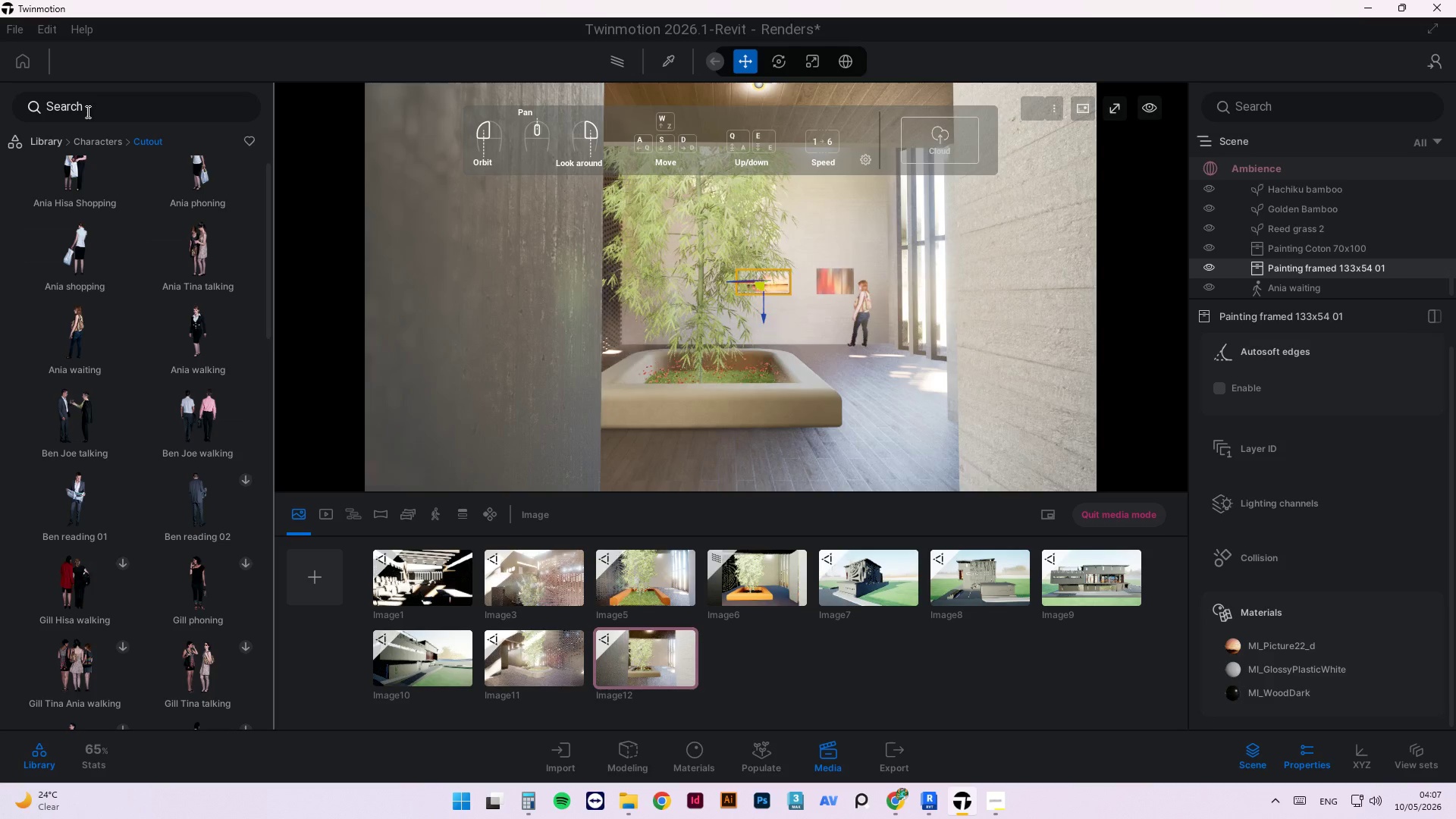 
type(PAINTING)
 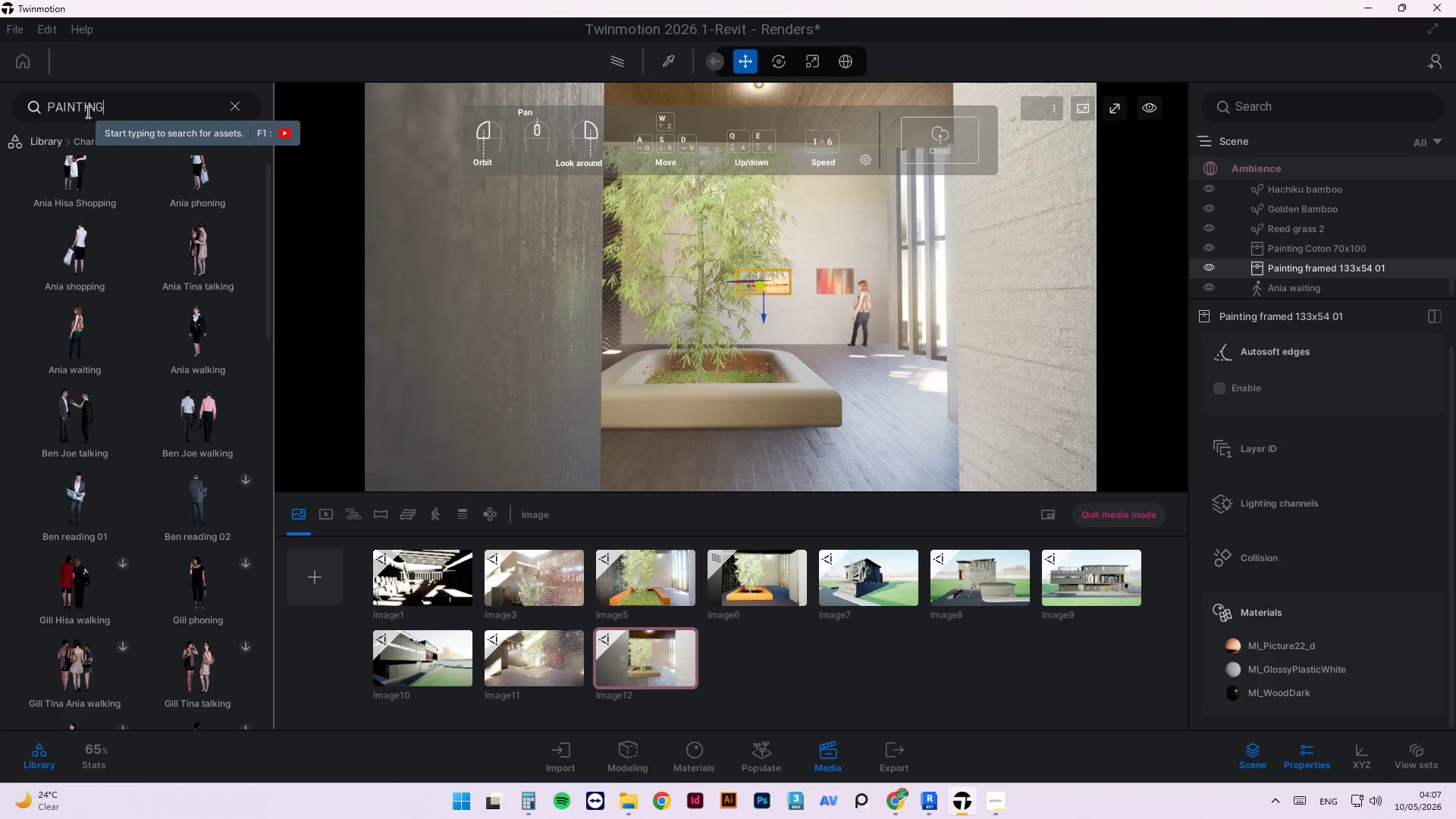 
key(Enter)
 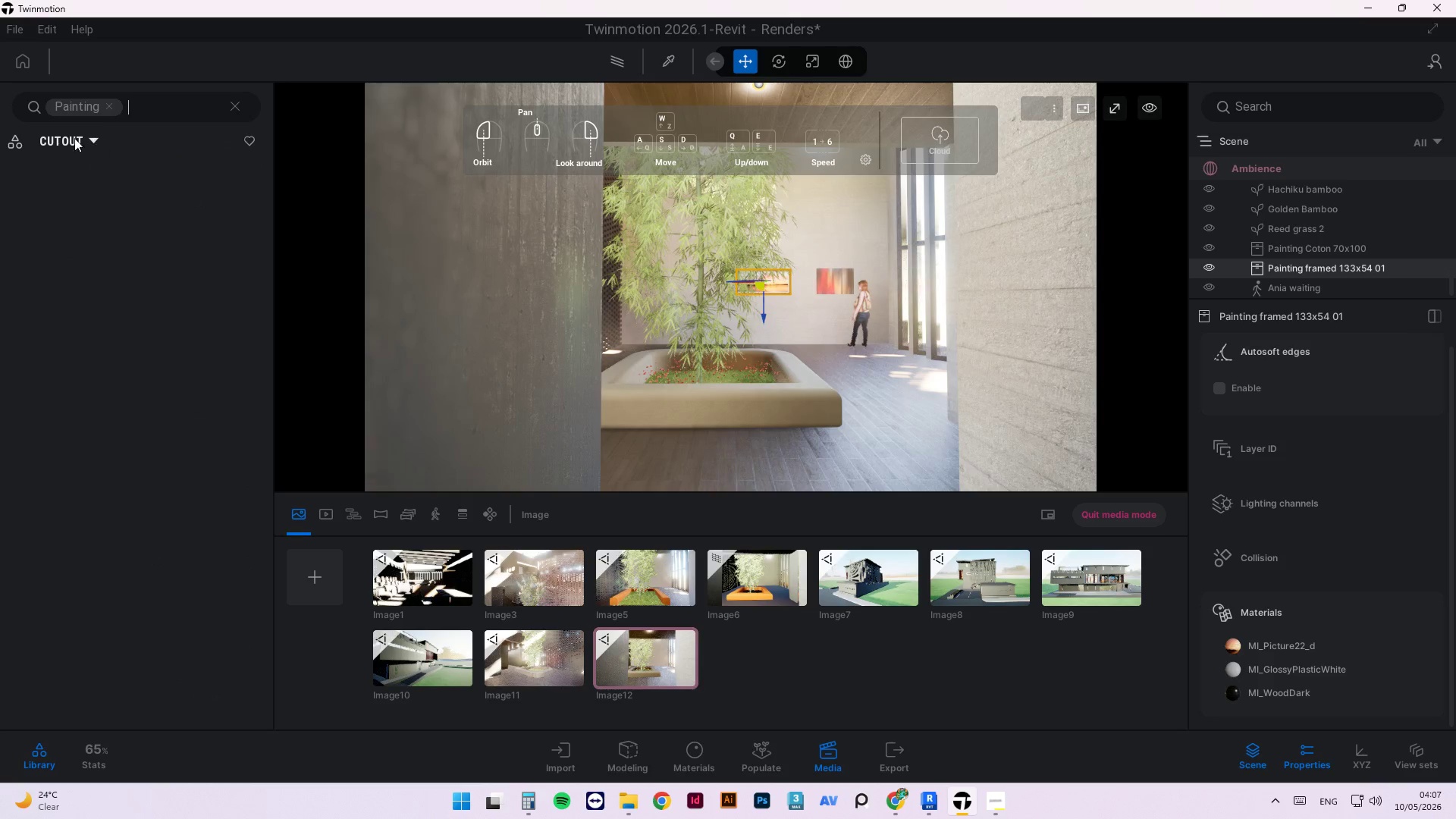 
left_click([234, 99])
 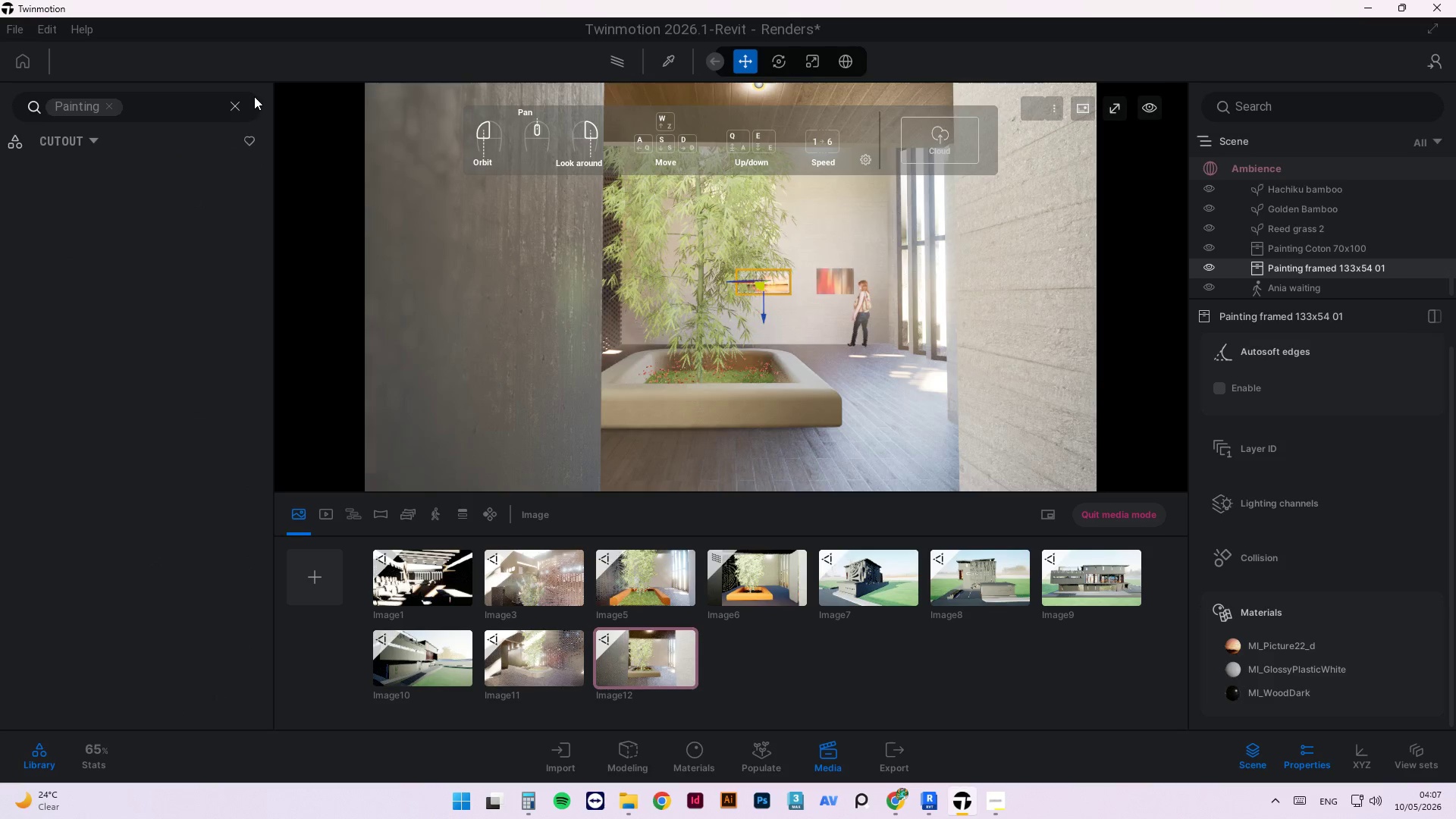 
left_click([231, 106])
 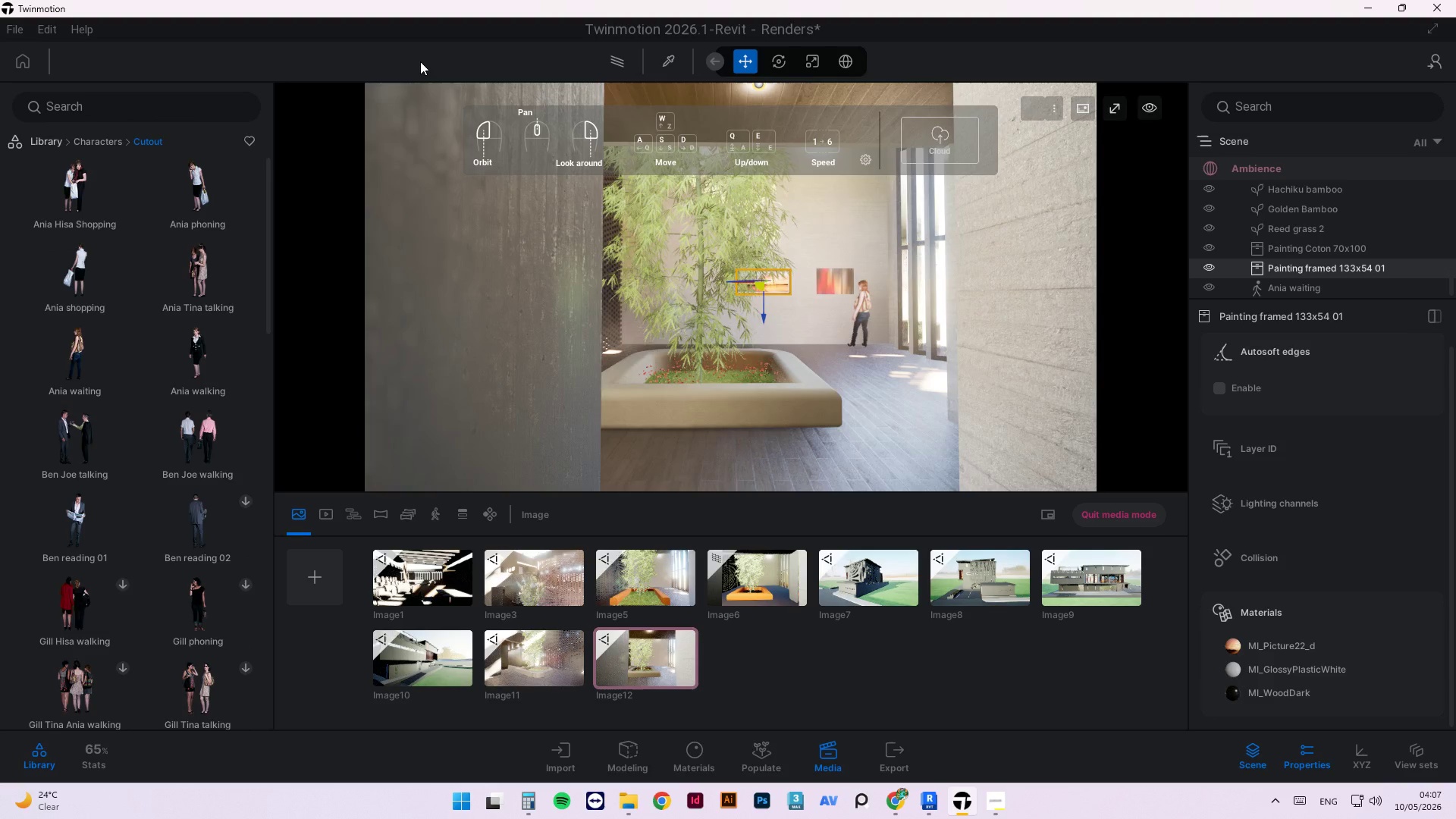 
left_click([420, 61])
 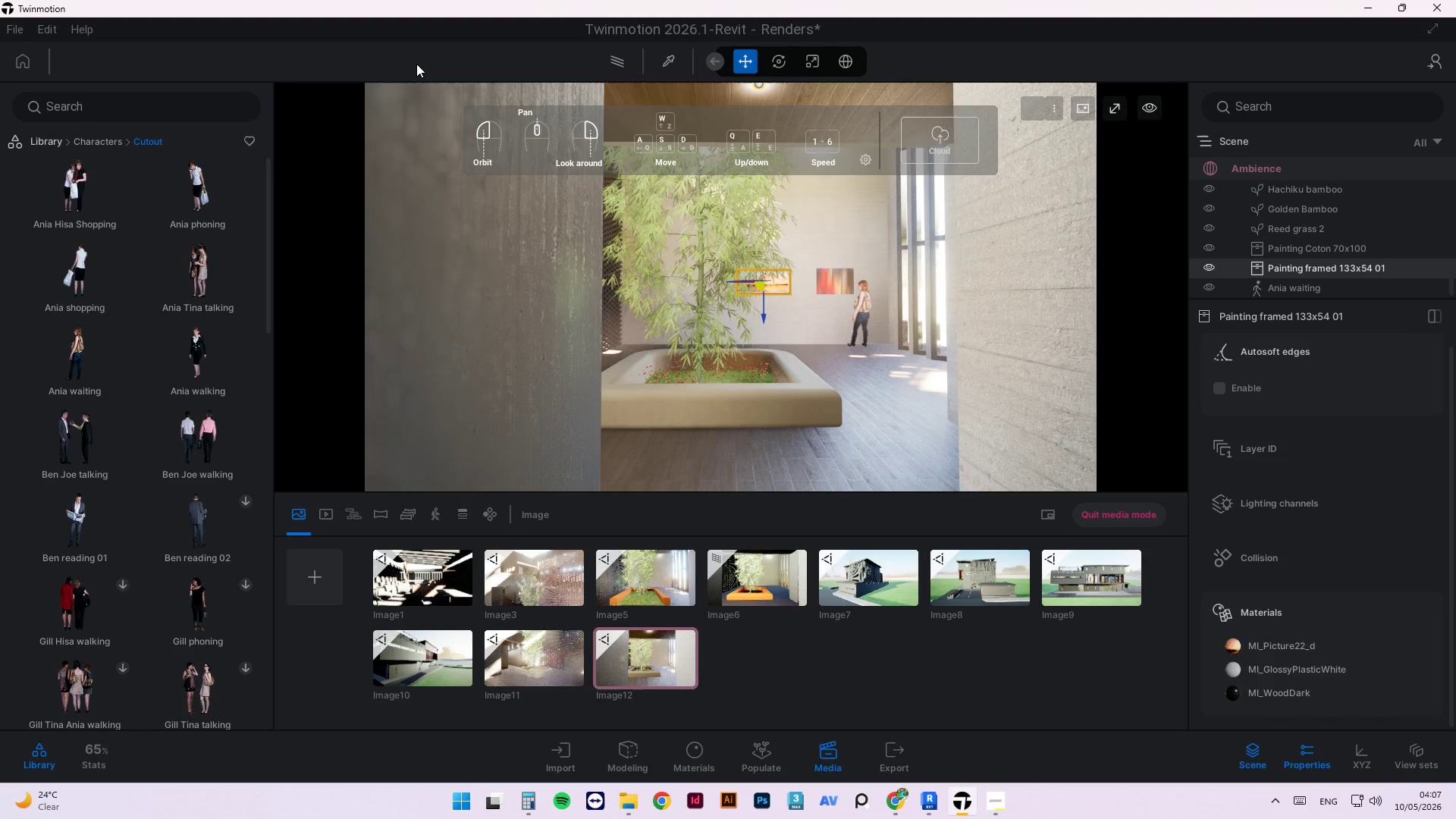 
key(Control+S)
 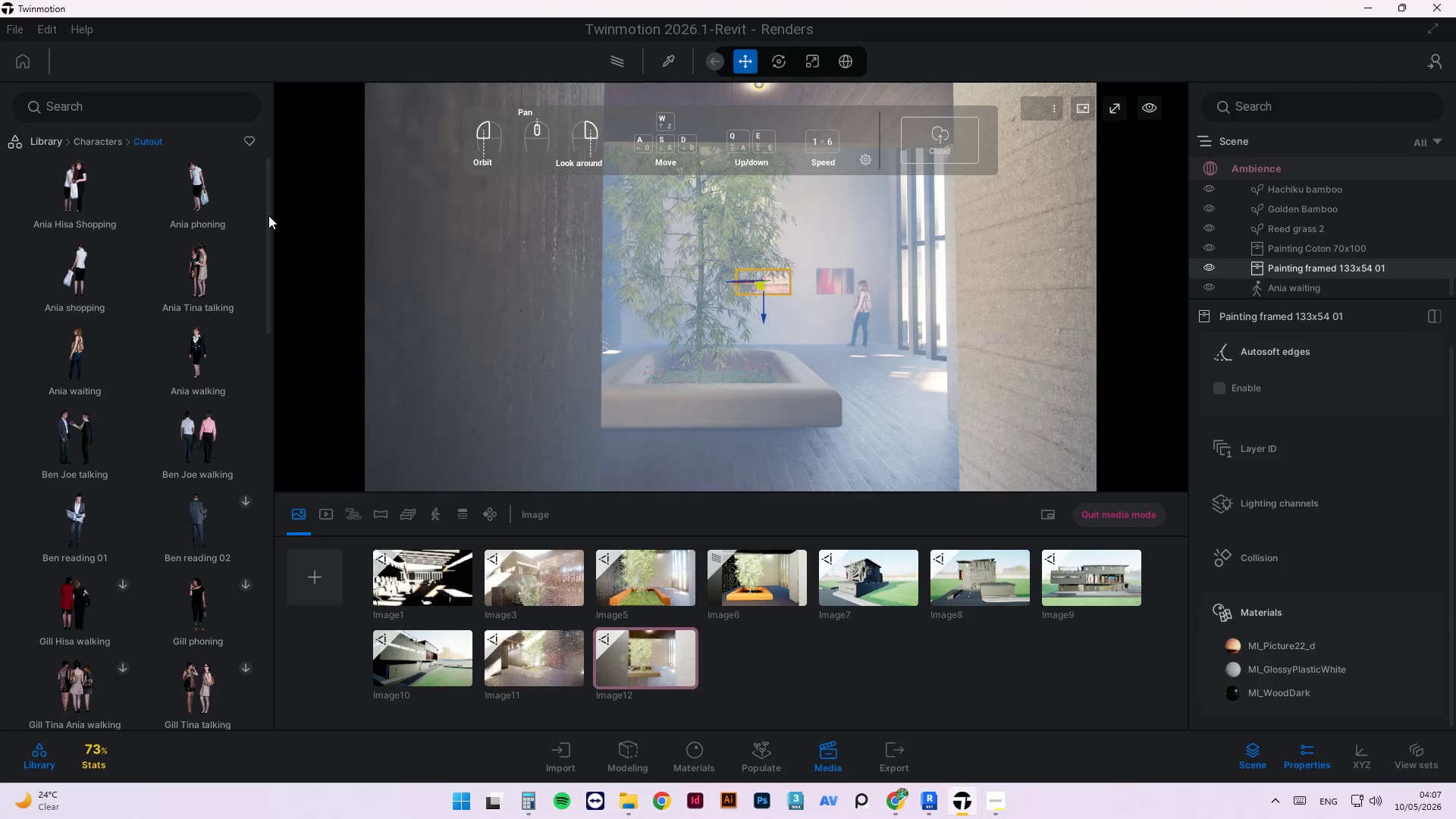 
wait(10.42)
 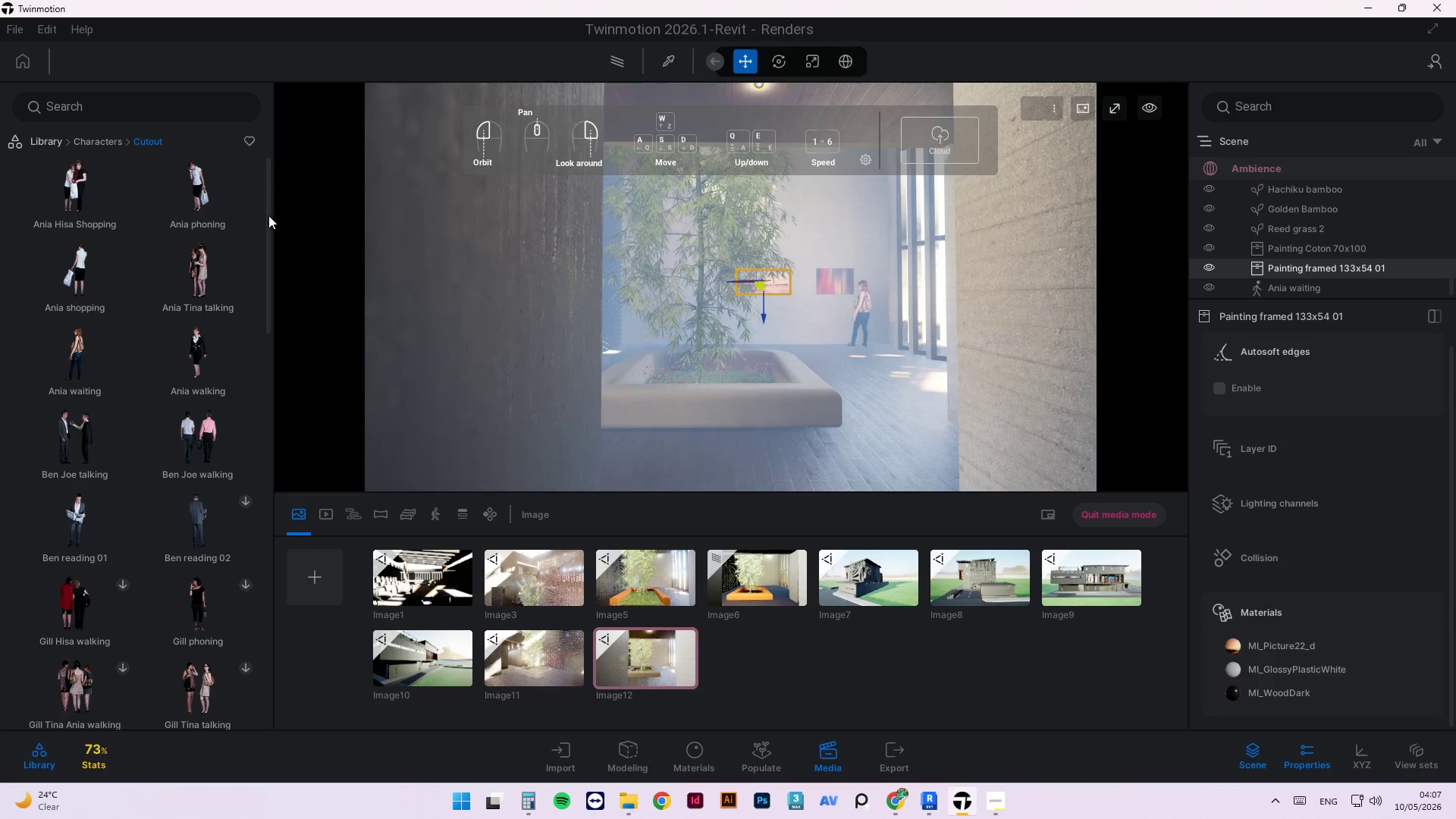 
left_click([104, 141])
 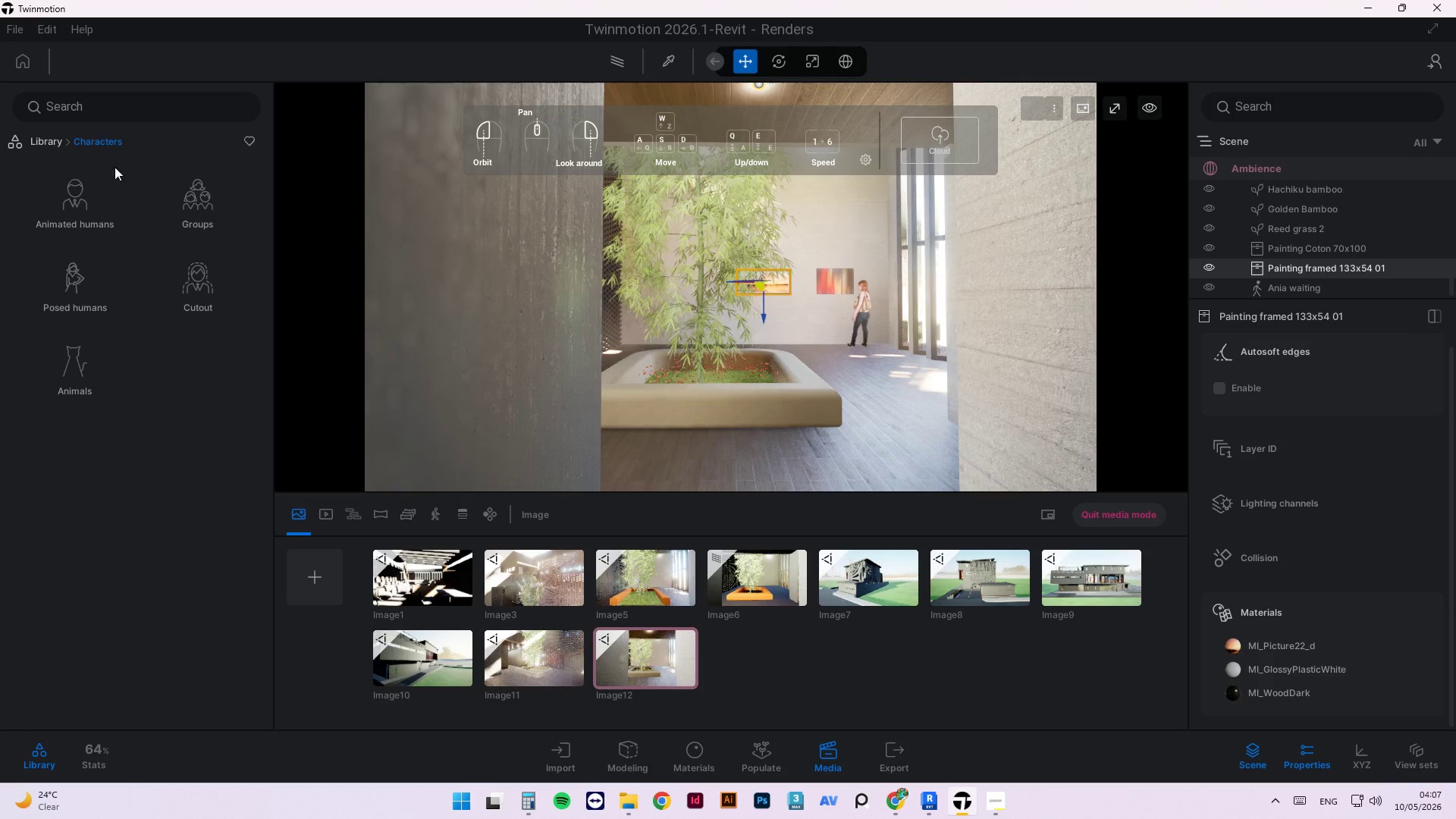 
mouse_move([89, 271])
 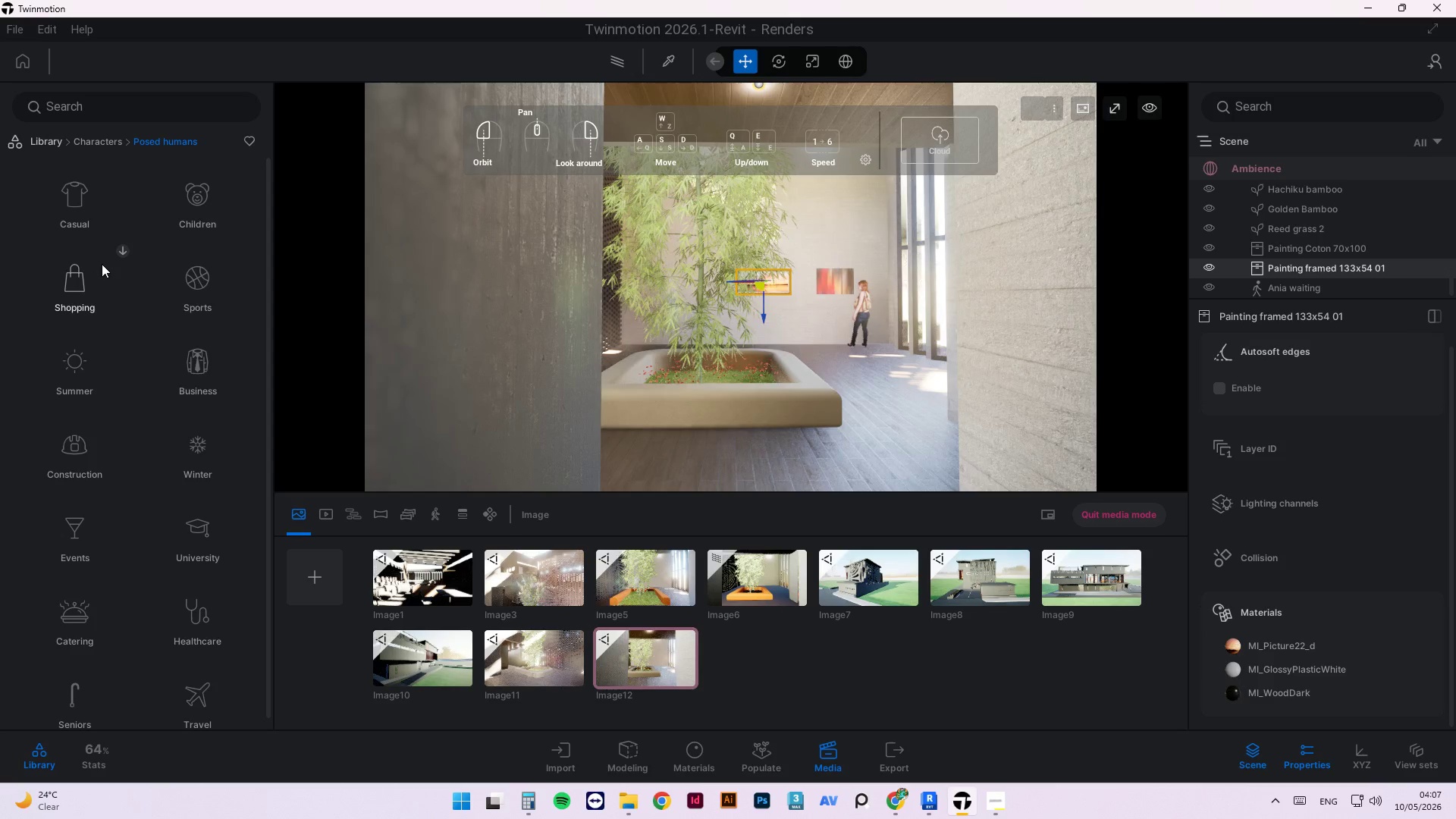 
wait(5.19)
 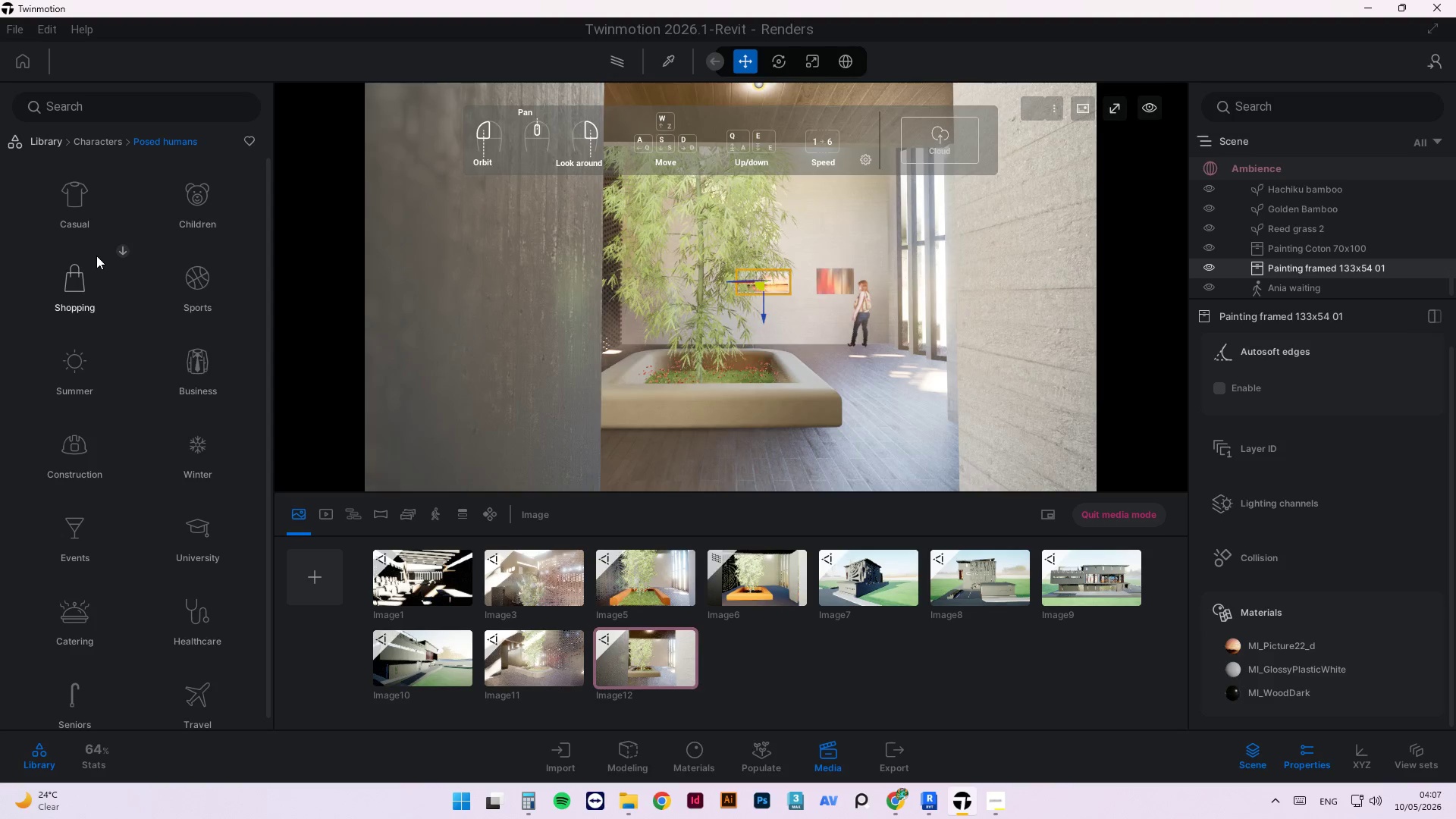 
scroll: coordinate [193, 575], scroll_direction: down, amount: 13.0
 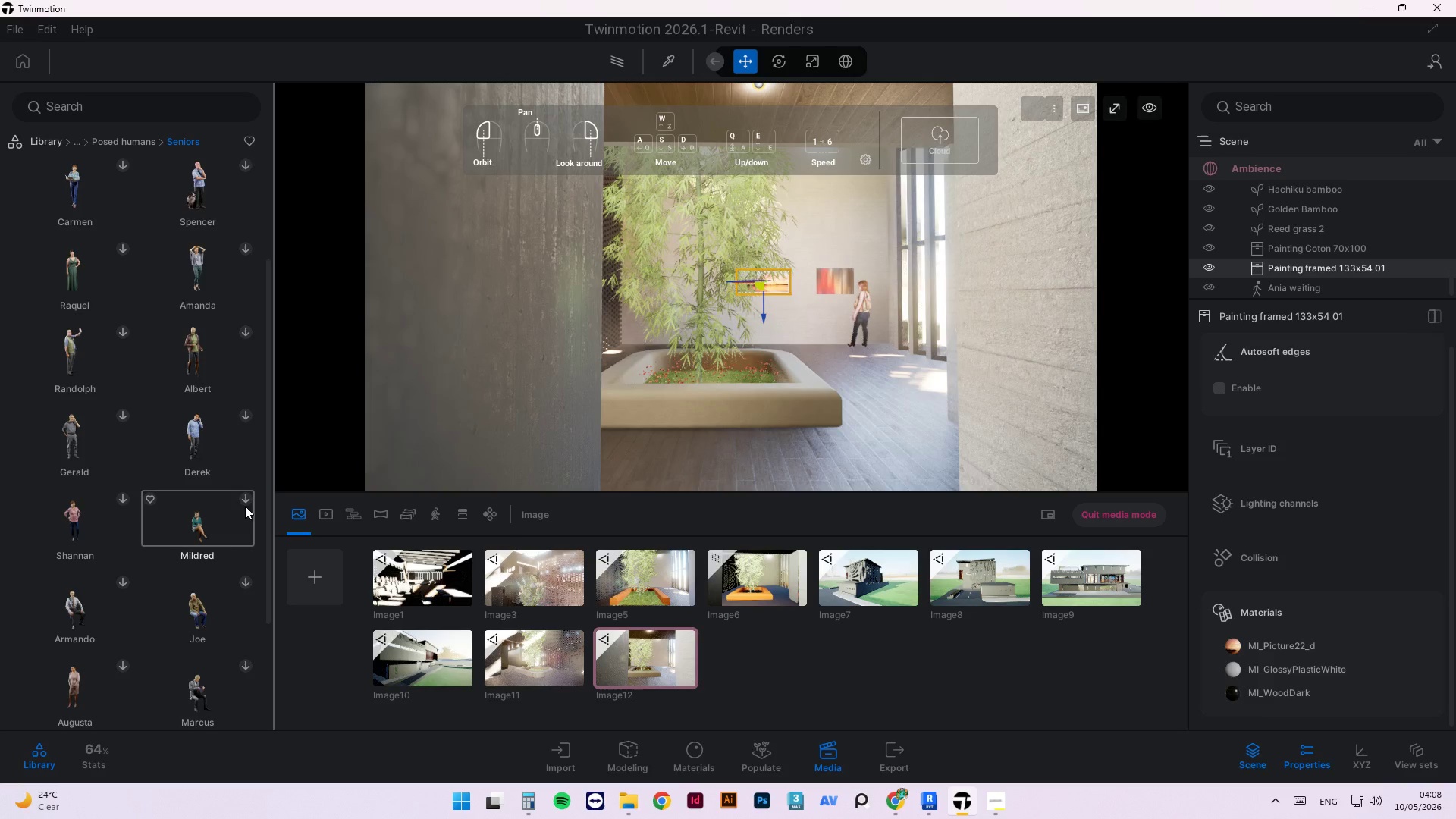 
left_click([247, 497])
 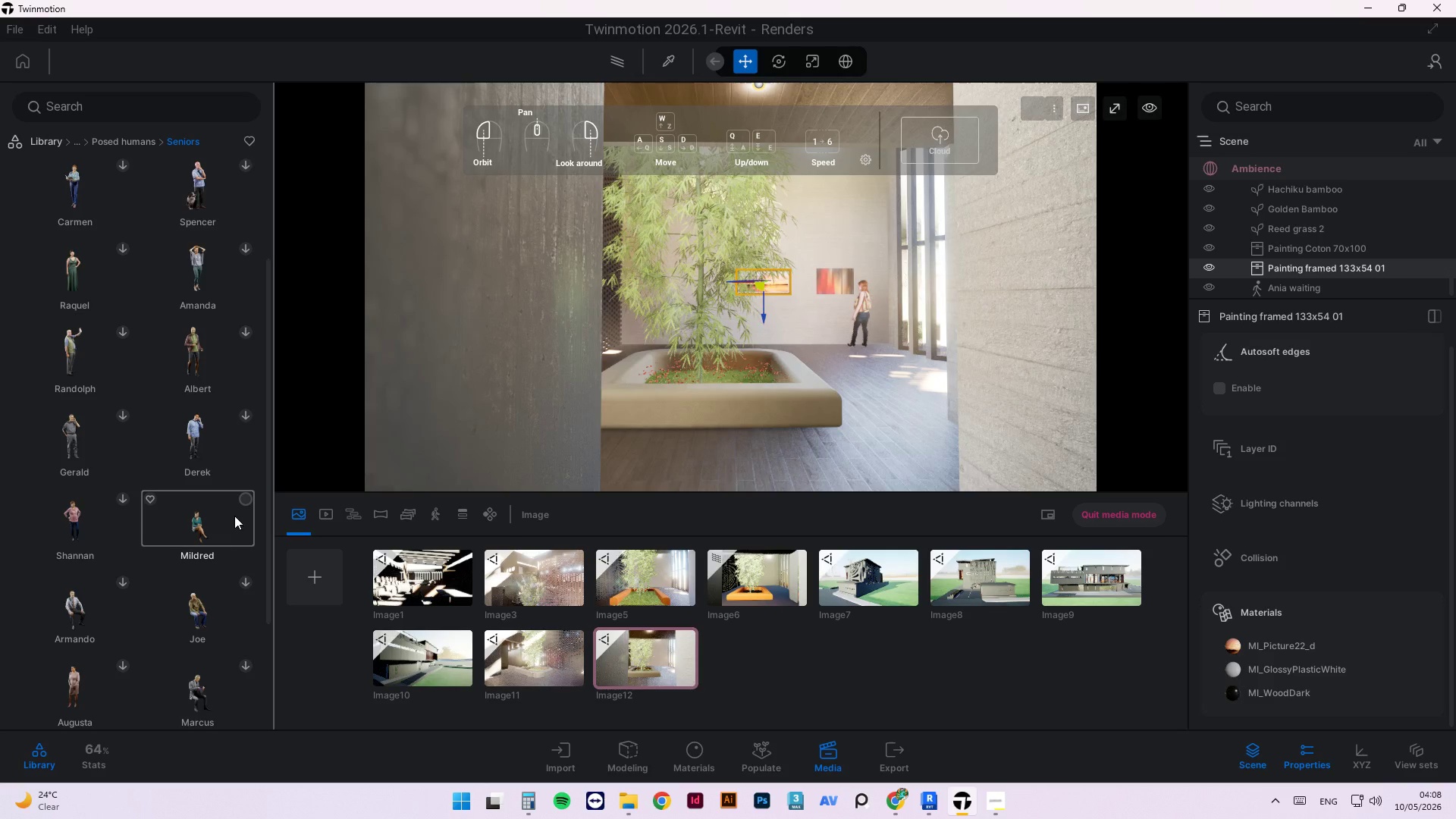 
scroll: coordinate [205, 596], scroll_direction: down, amount: 16.0
 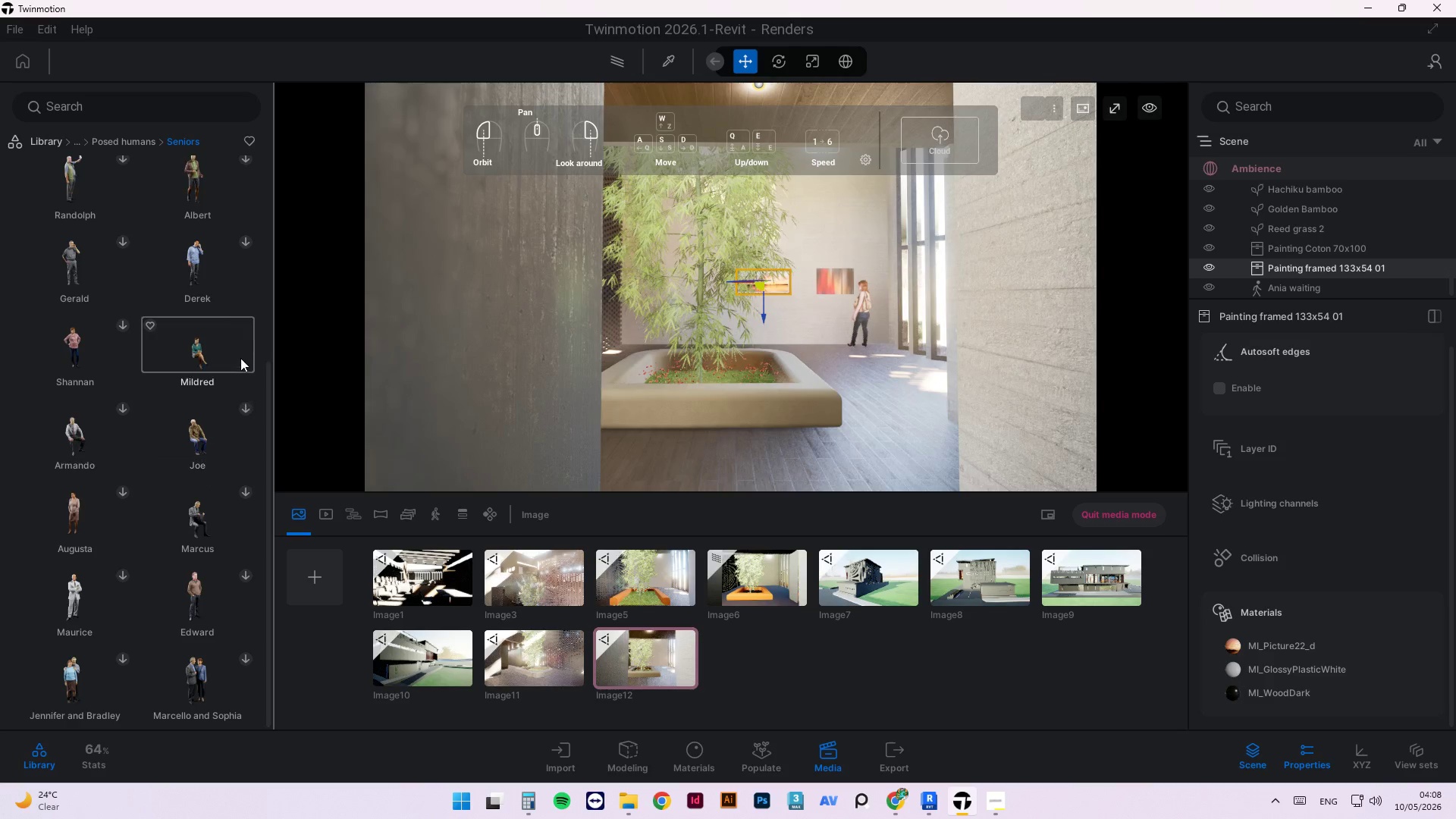 
left_click_drag(start_coordinate=[196, 352], to_coordinate=[806, 387])
 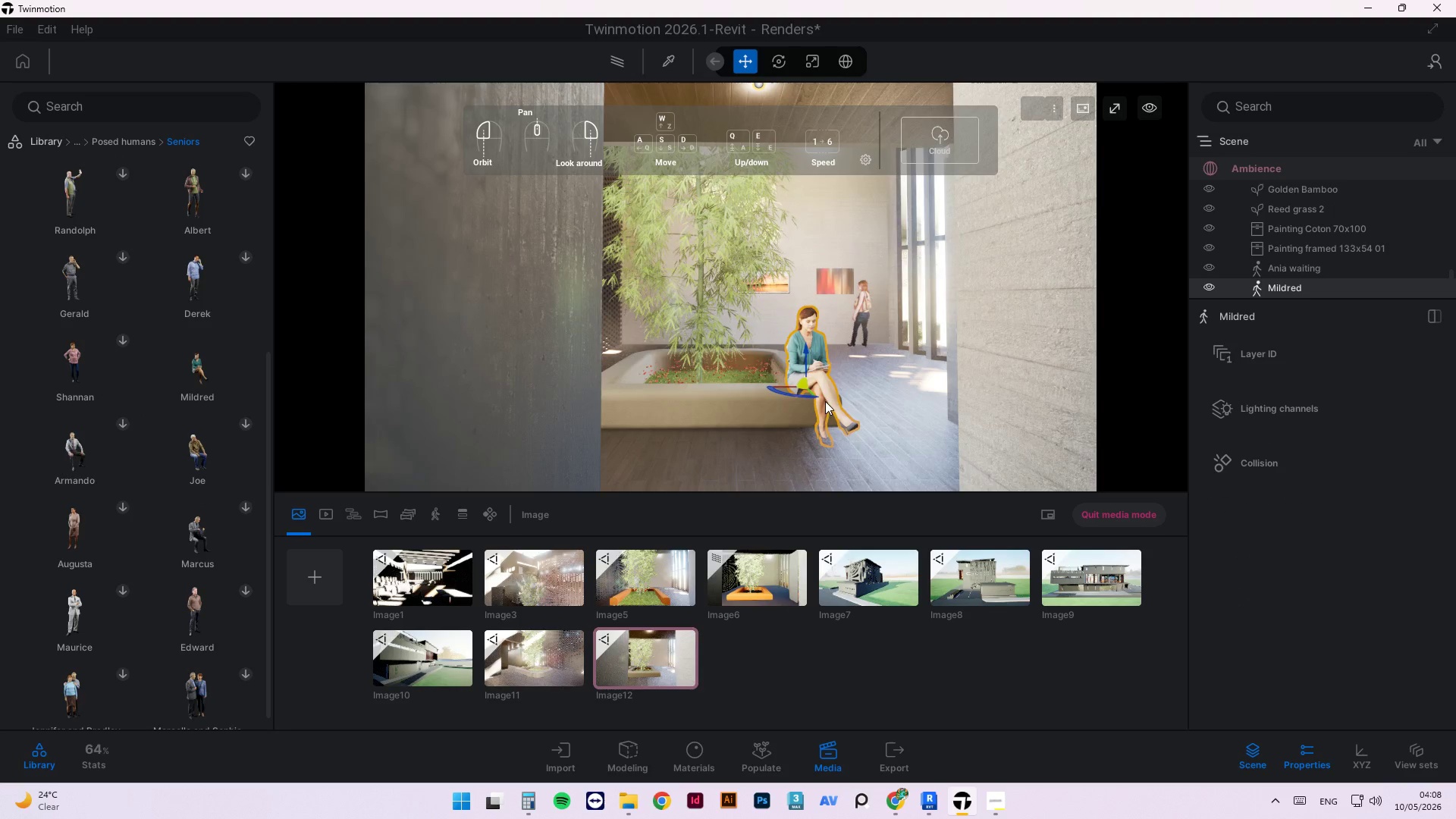 
left_click([871, 469])
 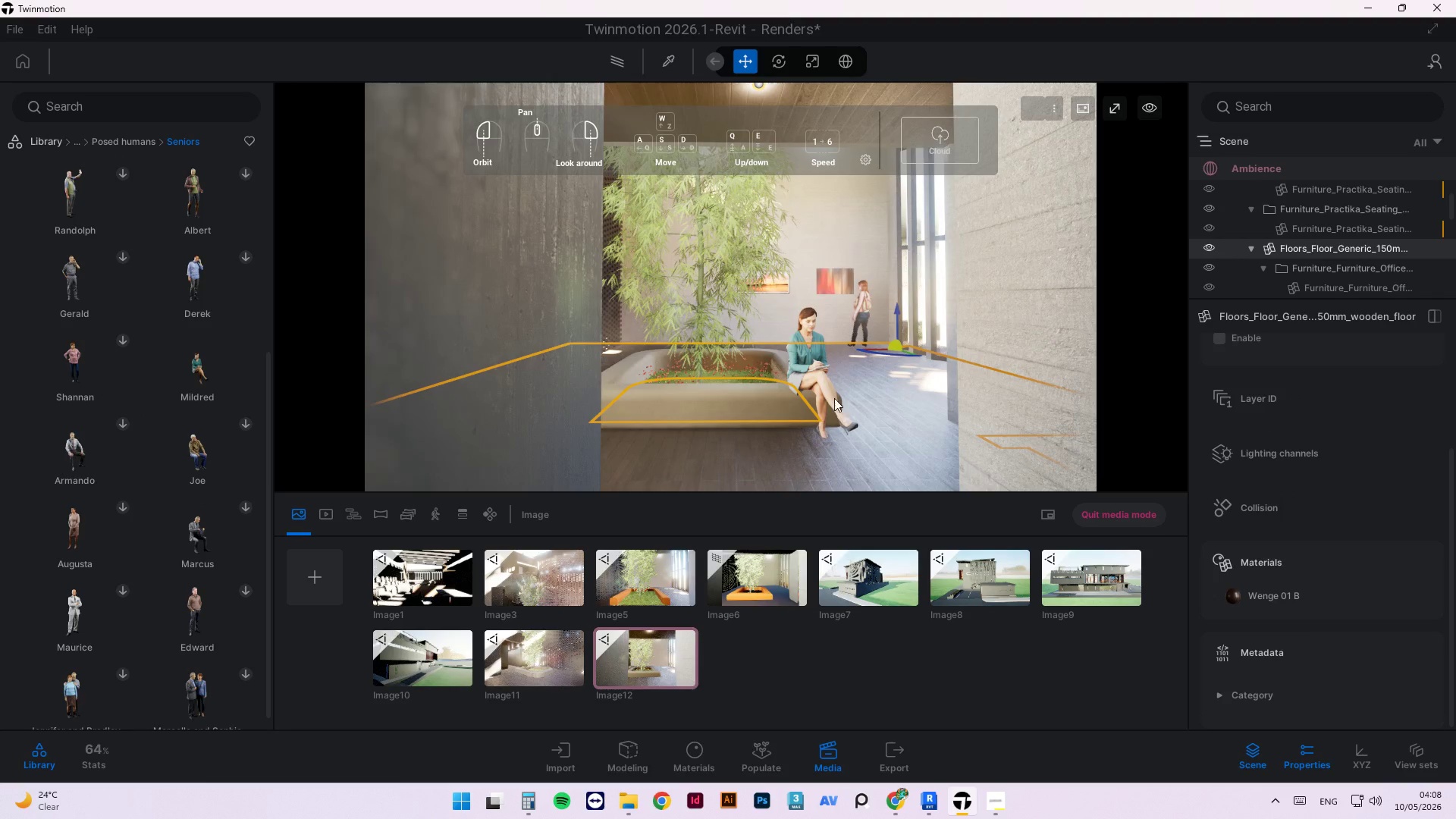 
left_click([814, 378])
 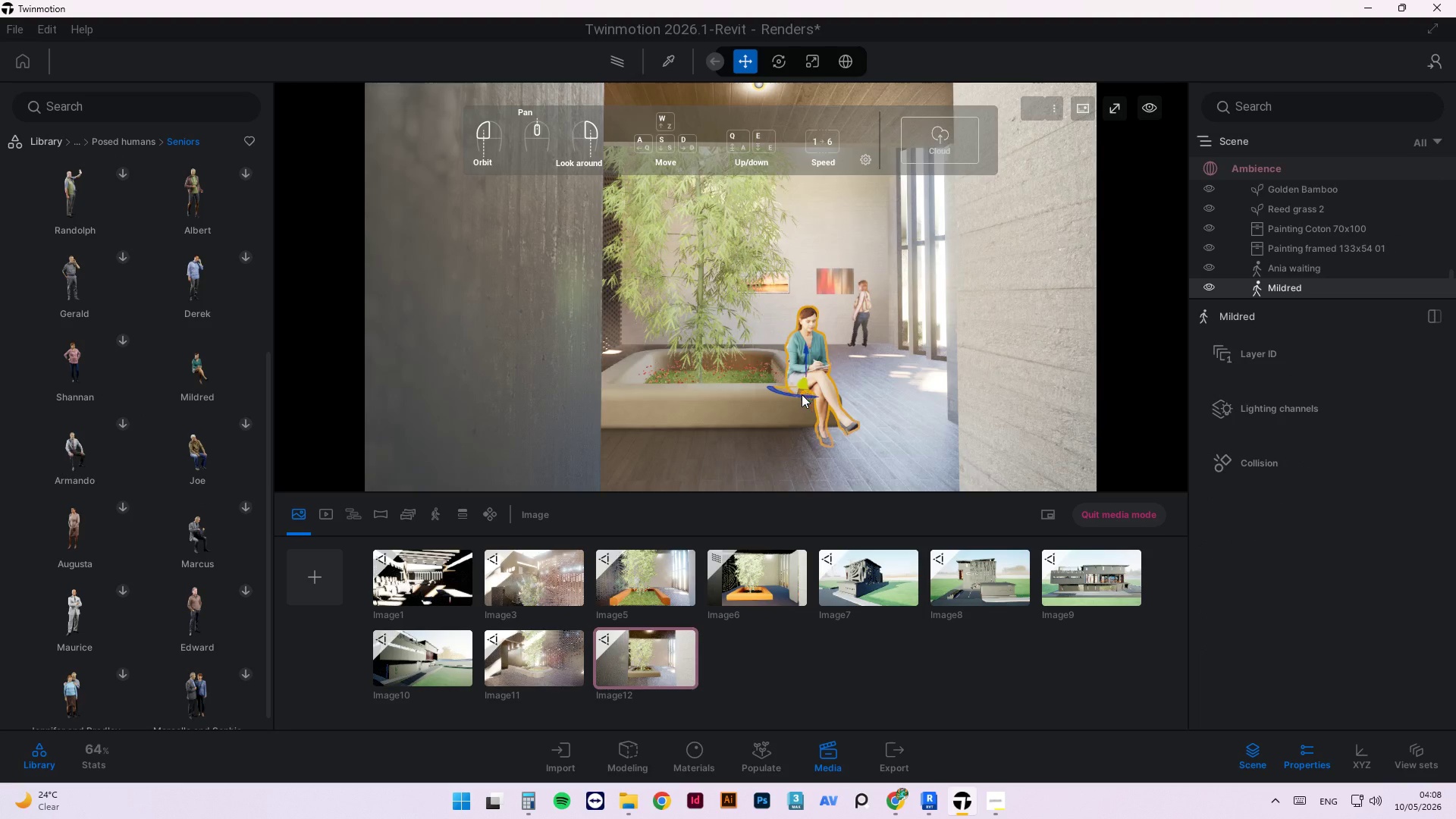 
left_click_drag(start_coordinate=[802, 395], to_coordinate=[530, 429])
 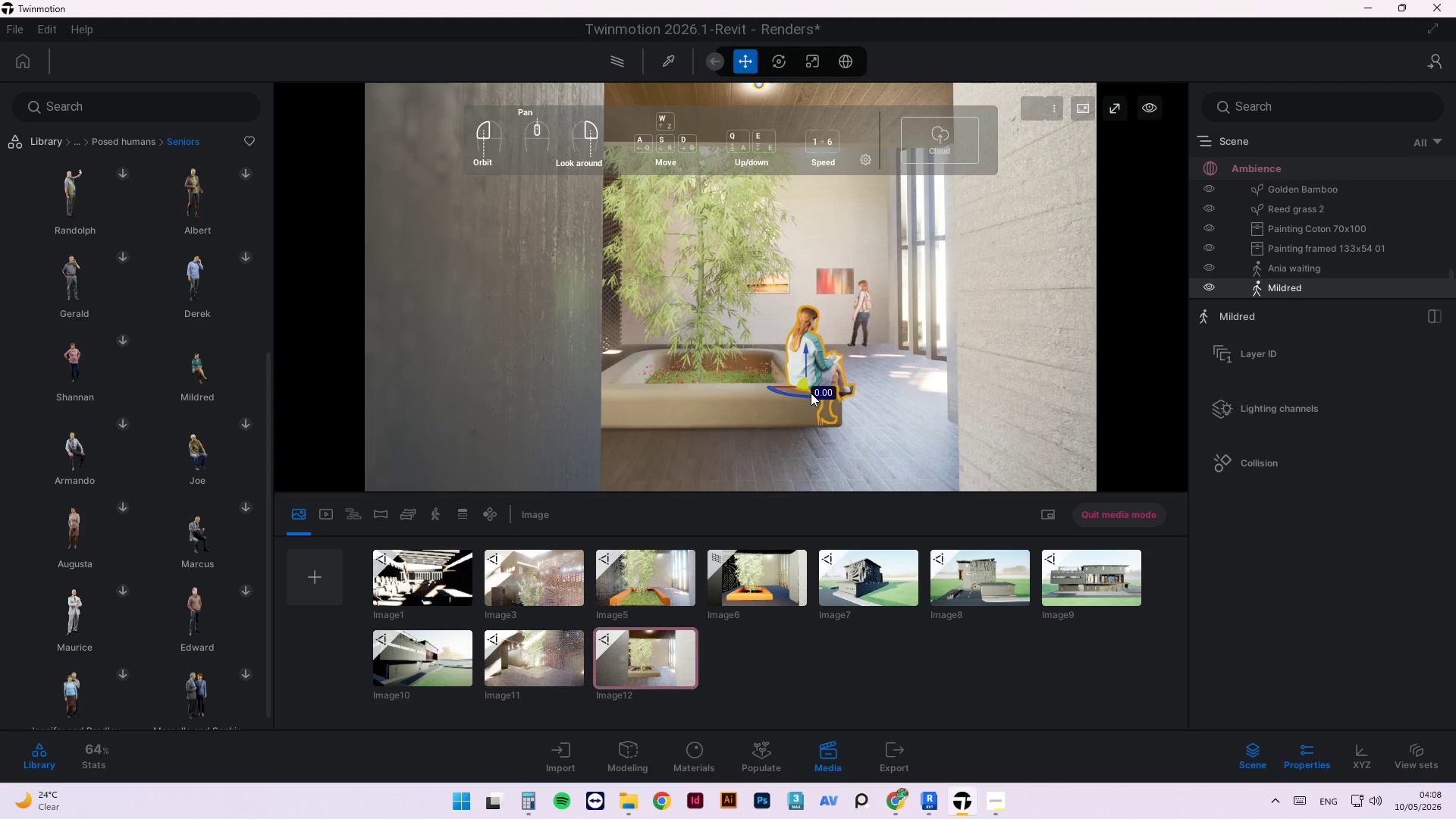 
left_click_drag(start_coordinate=[811, 393], to_coordinate=[787, 352])
 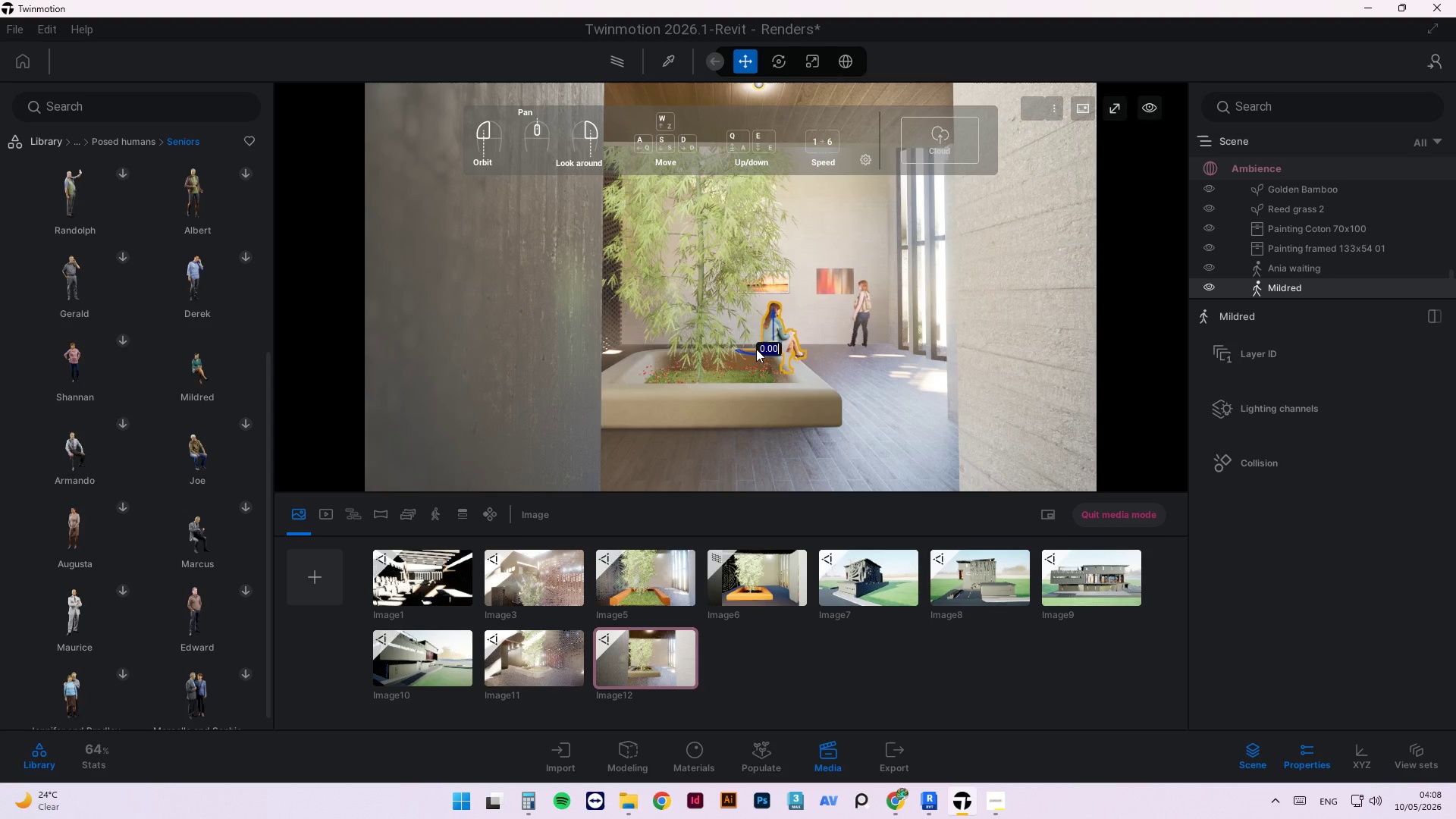 
left_click_drag(start_coordinate=[756, 349], to_coordinate=[629, 349])
 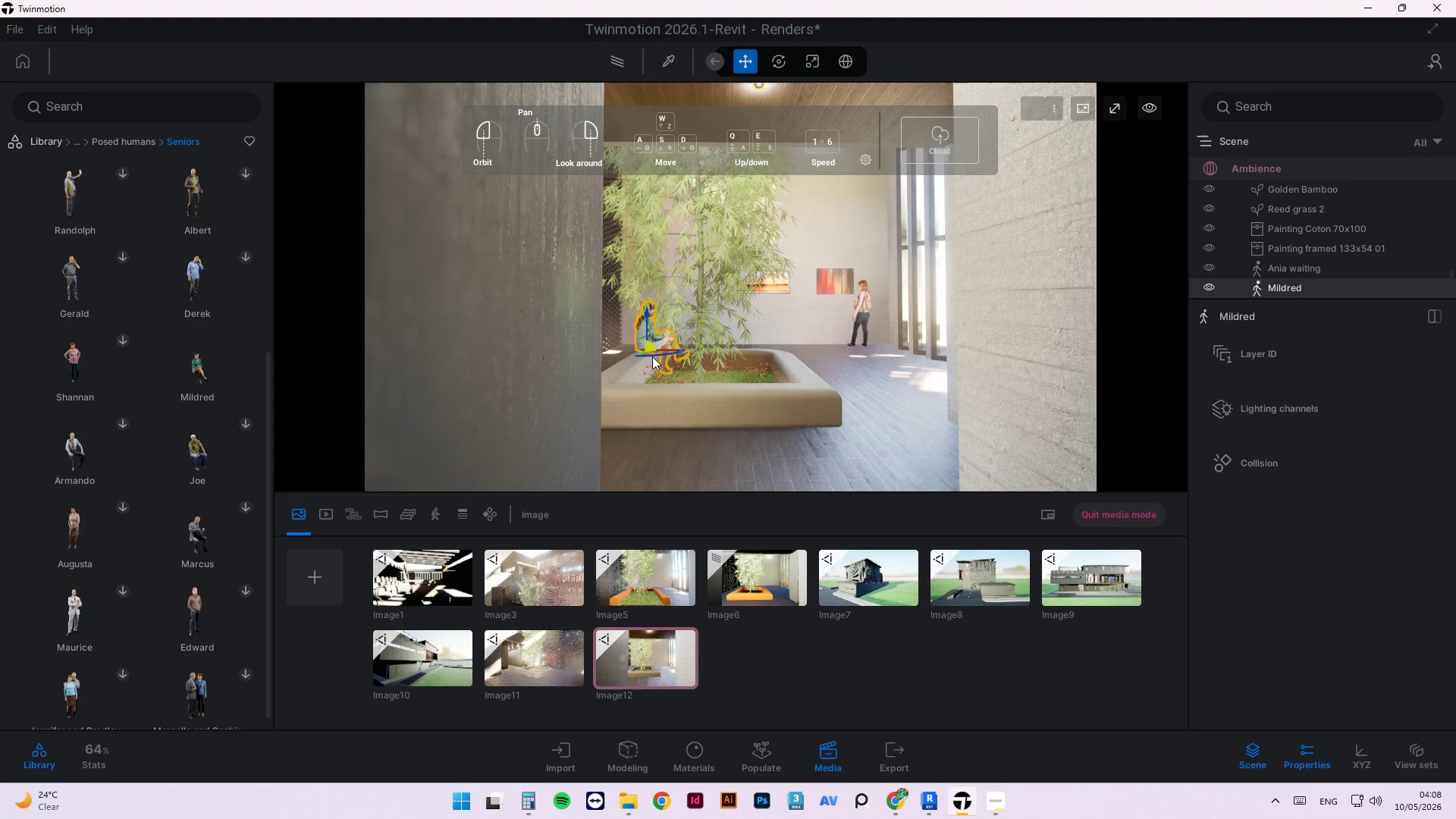 
left_click_drag(start_coordinate=[651, 356], to_coordinate=[714, 347])
 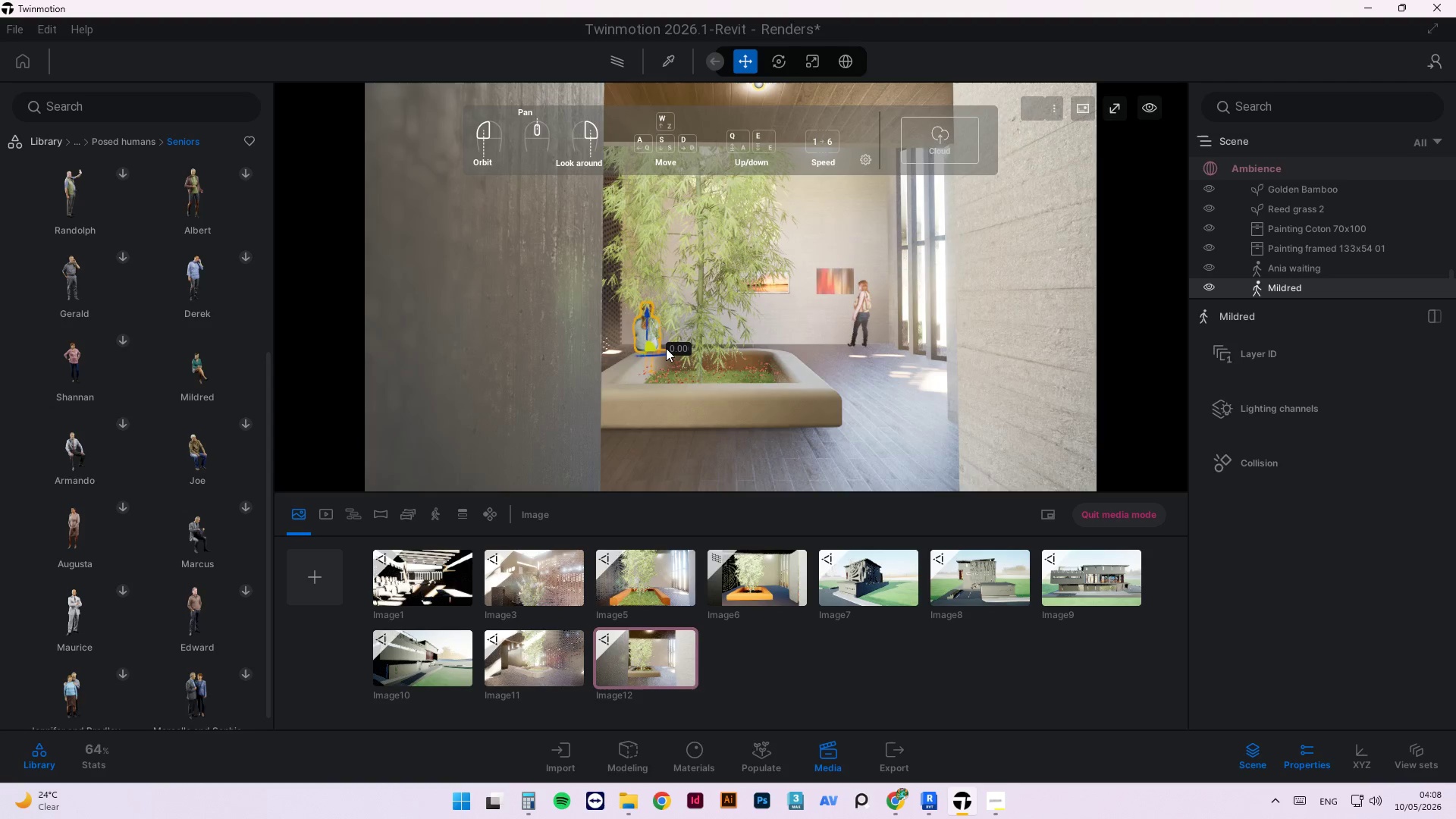 
left_click([942, 452])
 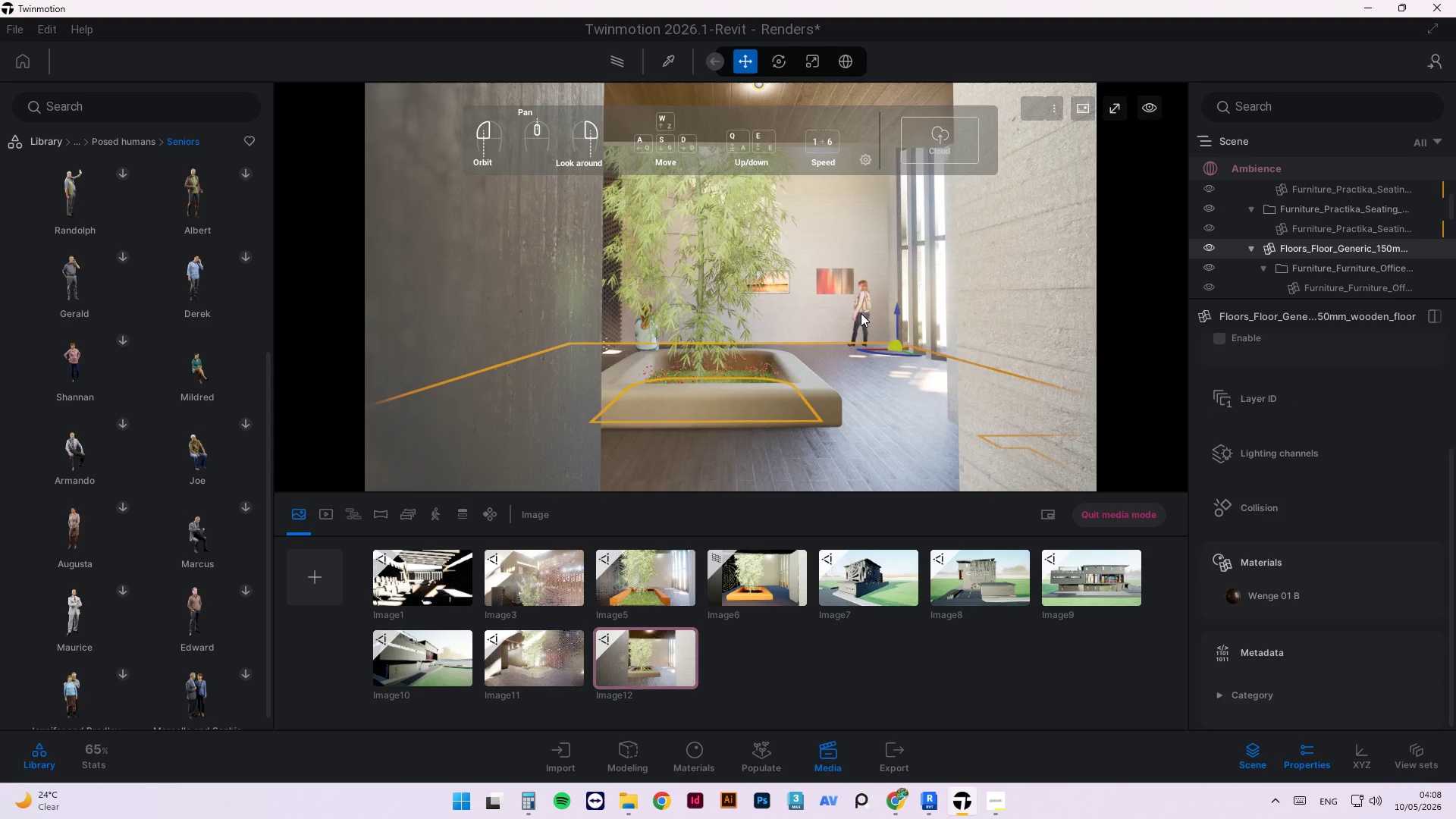 
left_click([861, 313])
 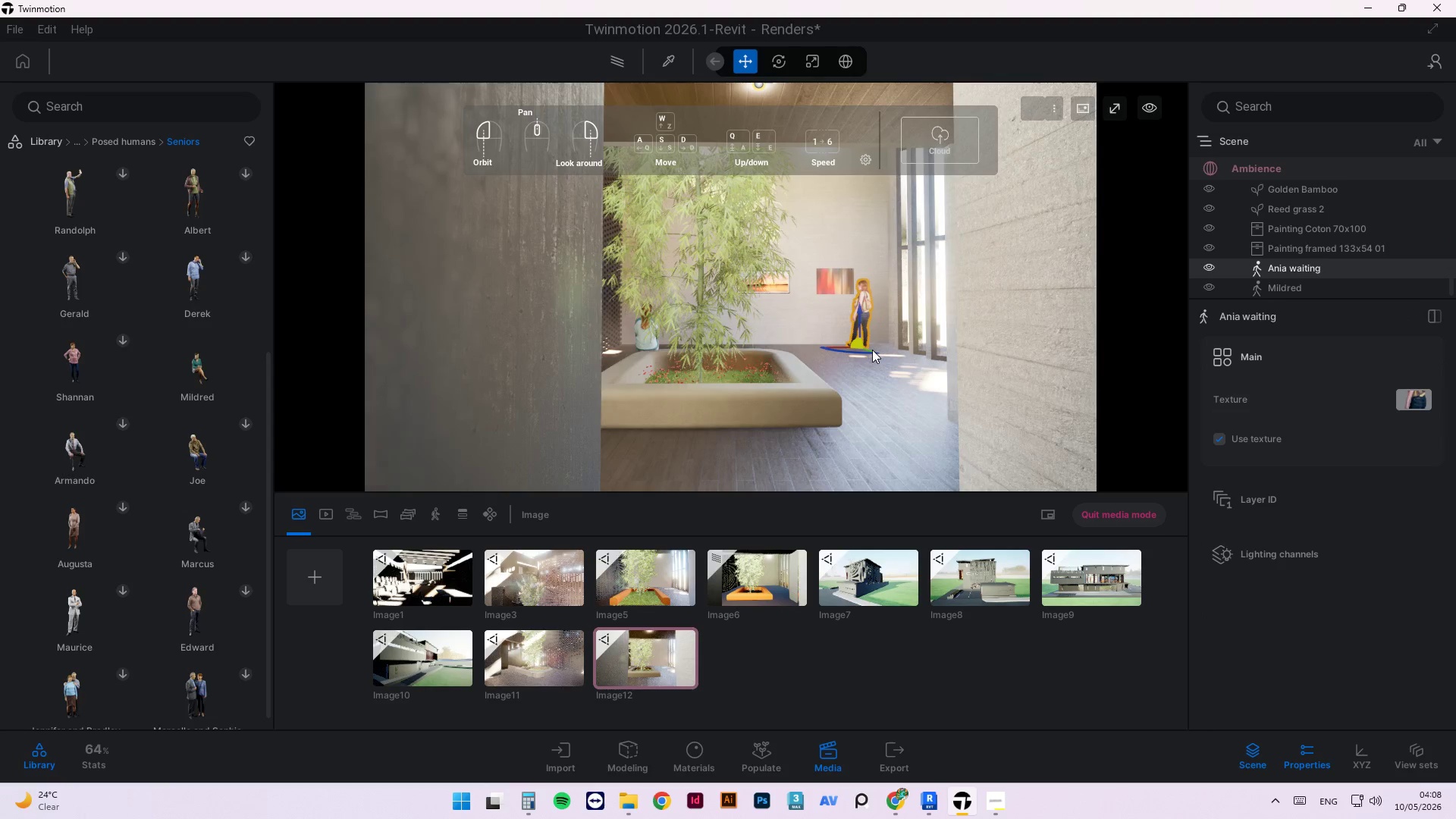 
left_click_drag(start_coordinate=[871, 352], to_coordinate=[858, 353])
 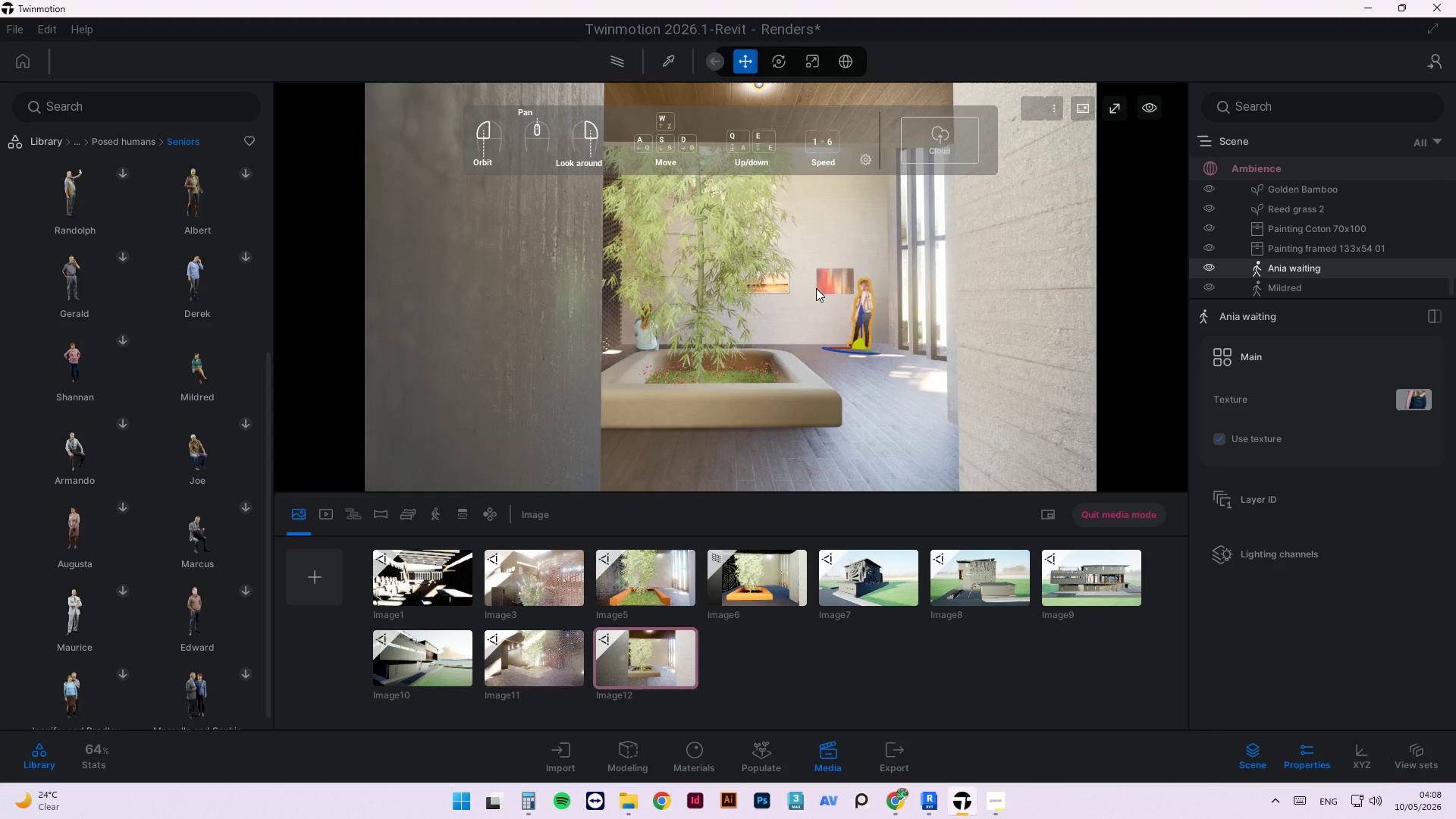 
left_click([817, 289])
 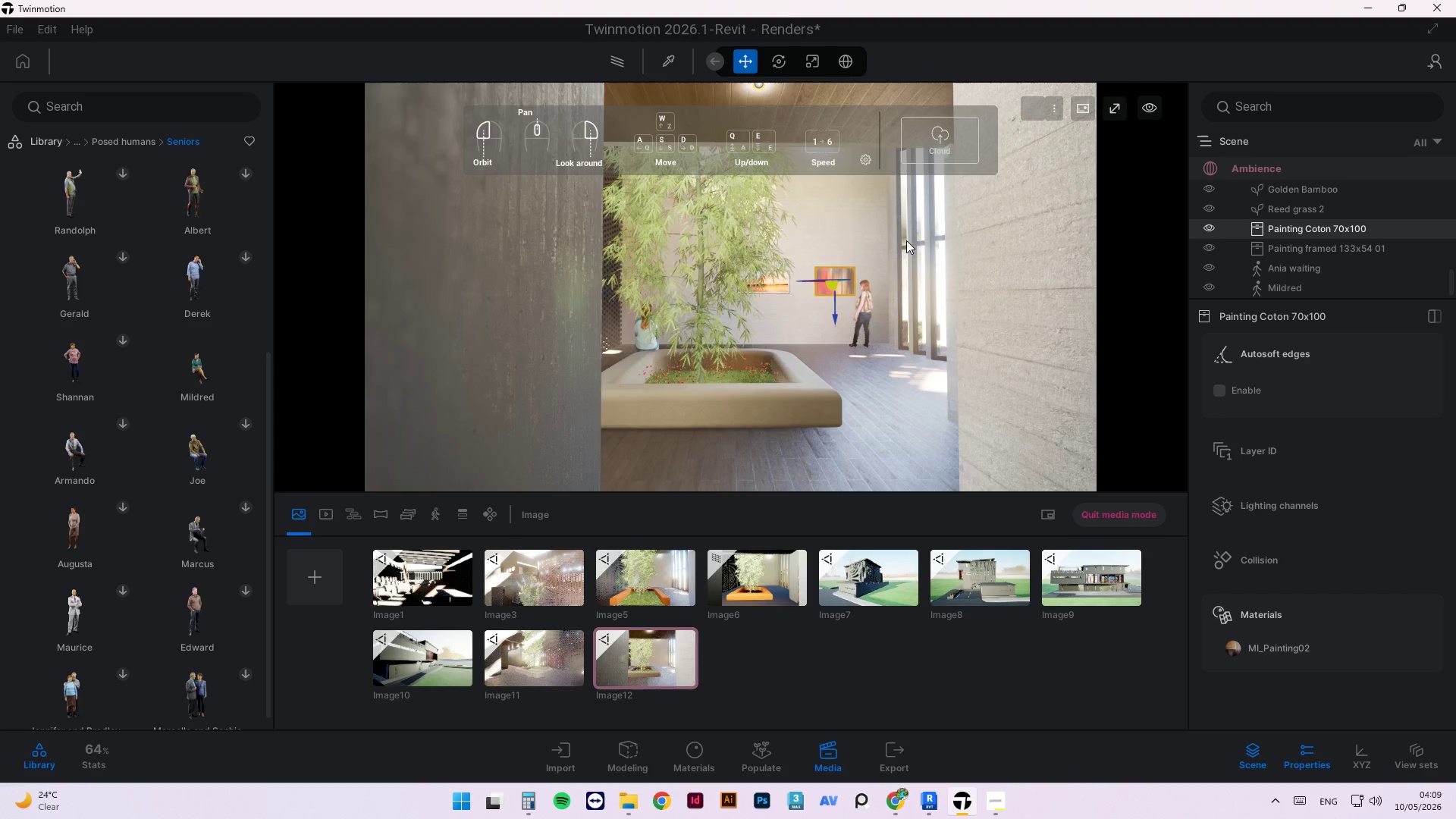 
left_click_drag(start_coordinate=[829, 285], to_coordinate=[832, 275])
 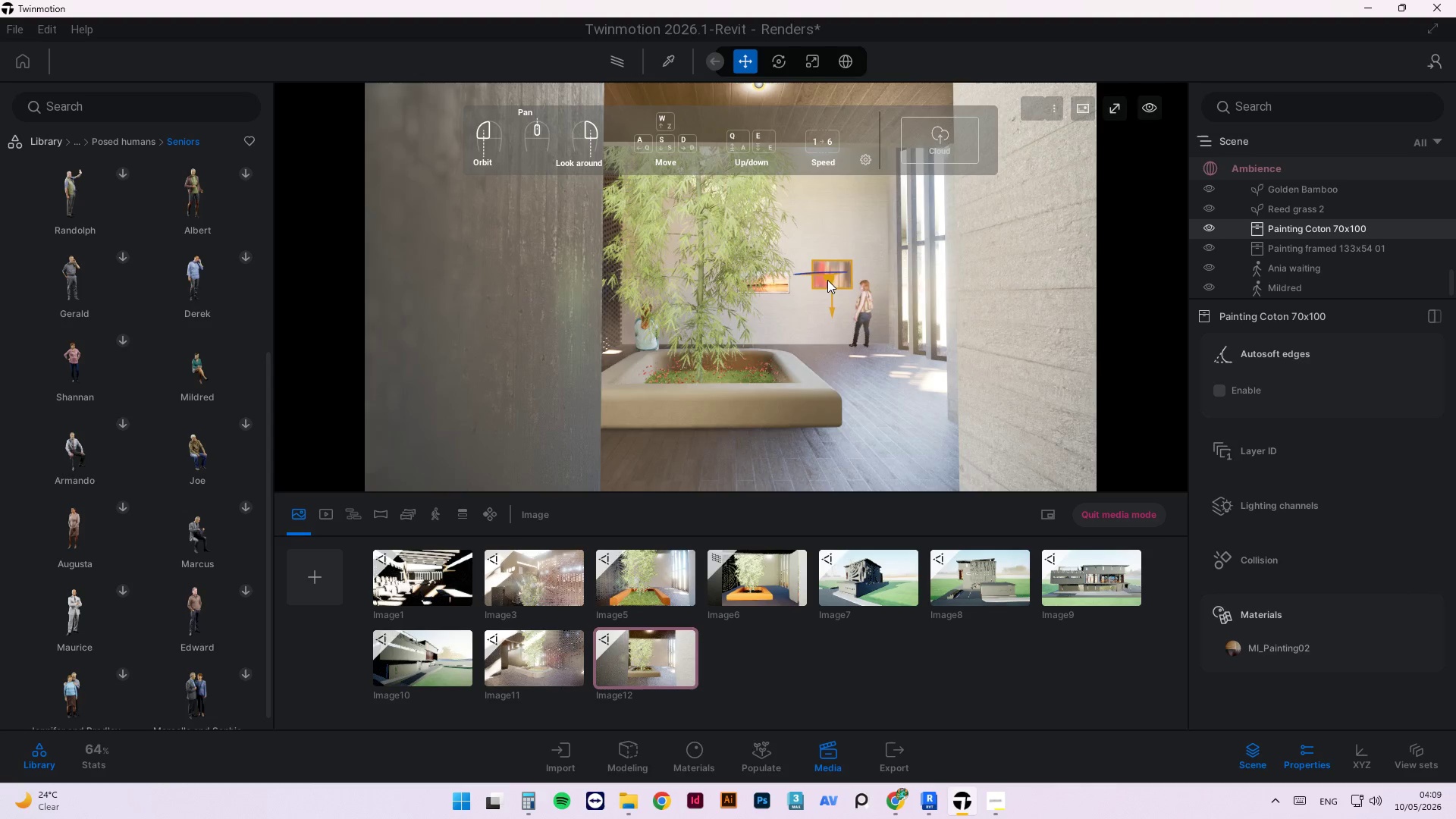 
key(Control+Z)
 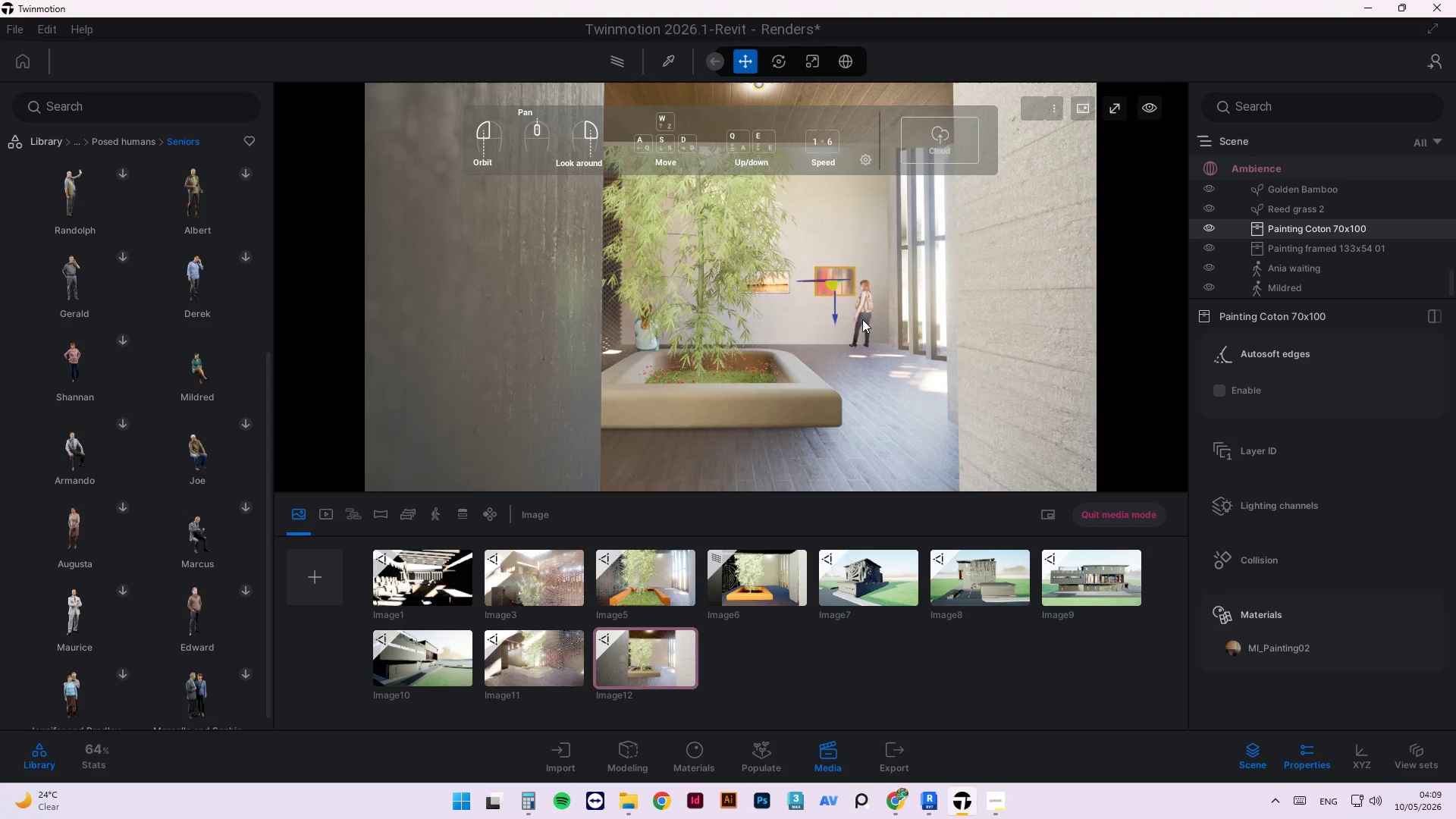 
left_click([861, 316])
 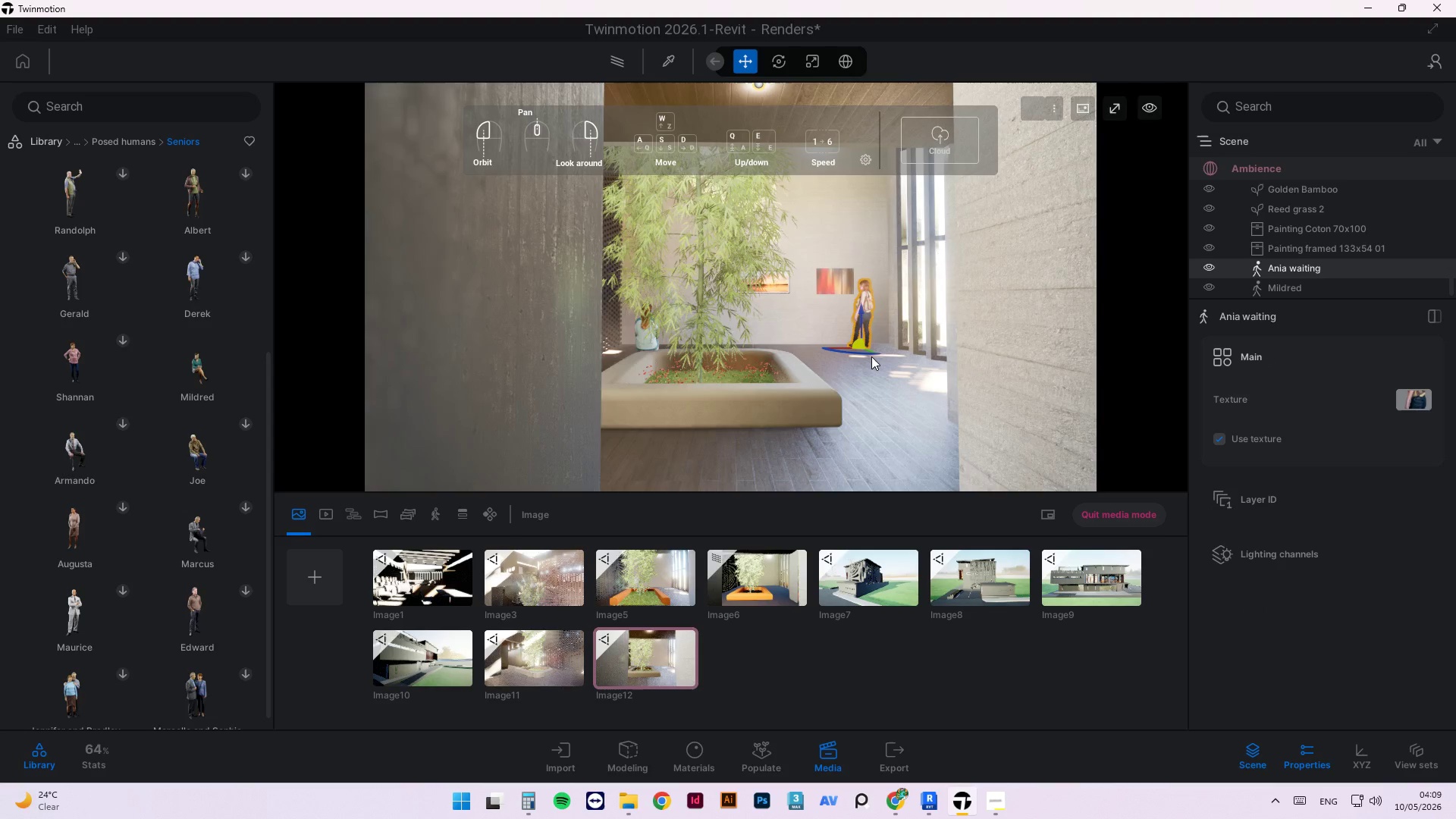 
left_click([843, 286])
 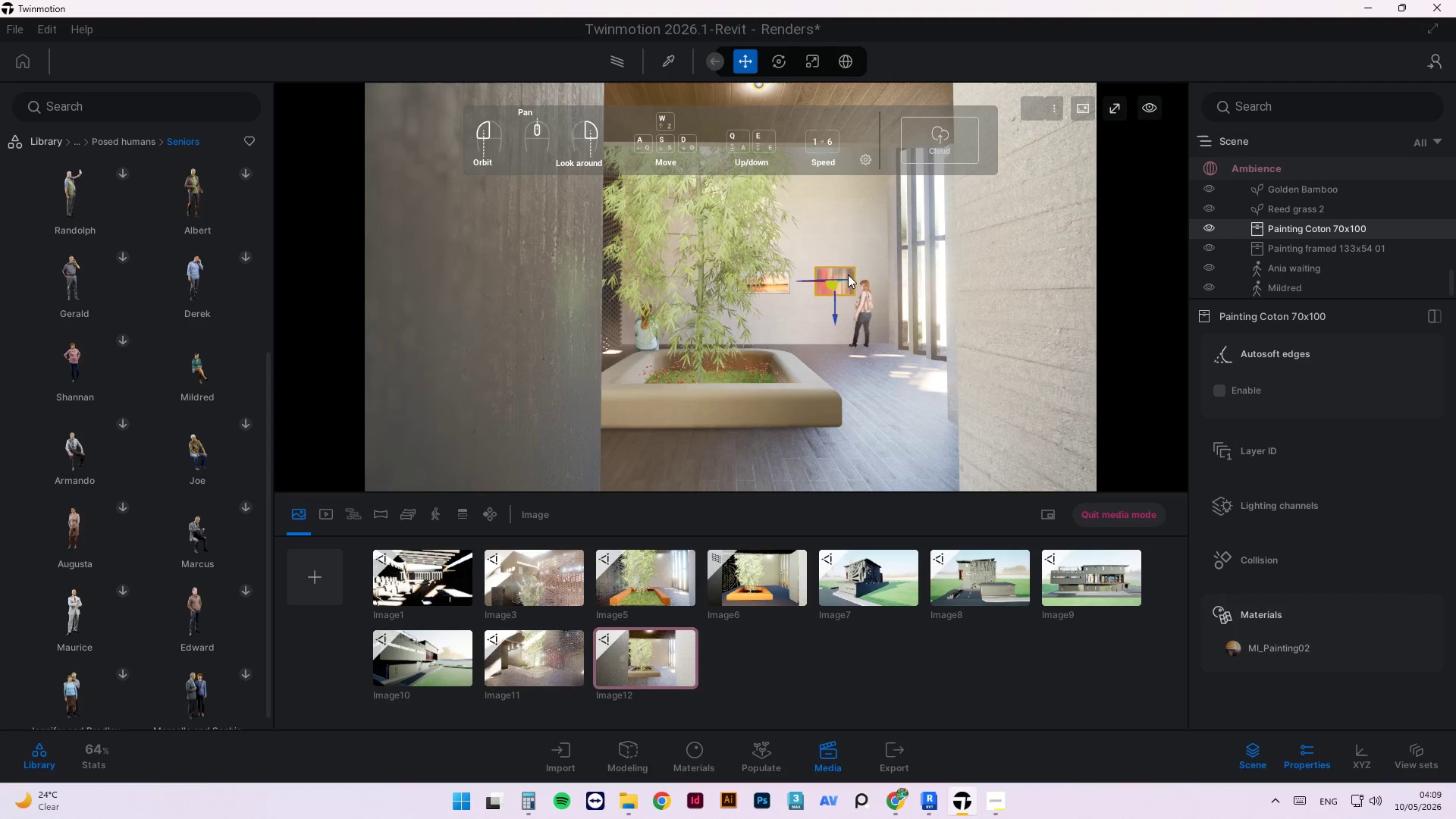 
left_click([638, 768])
 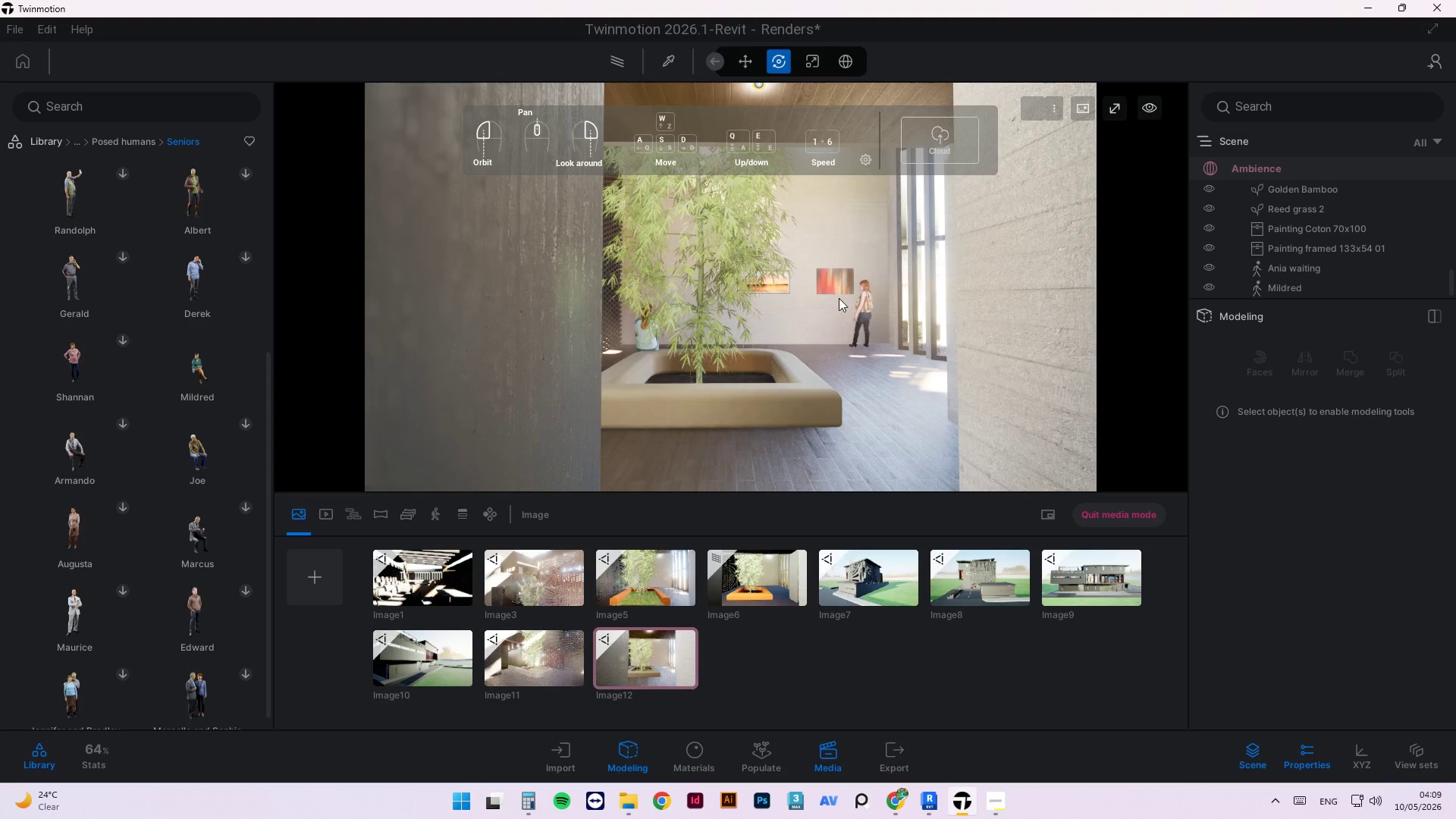 
left_click([836, 282])
 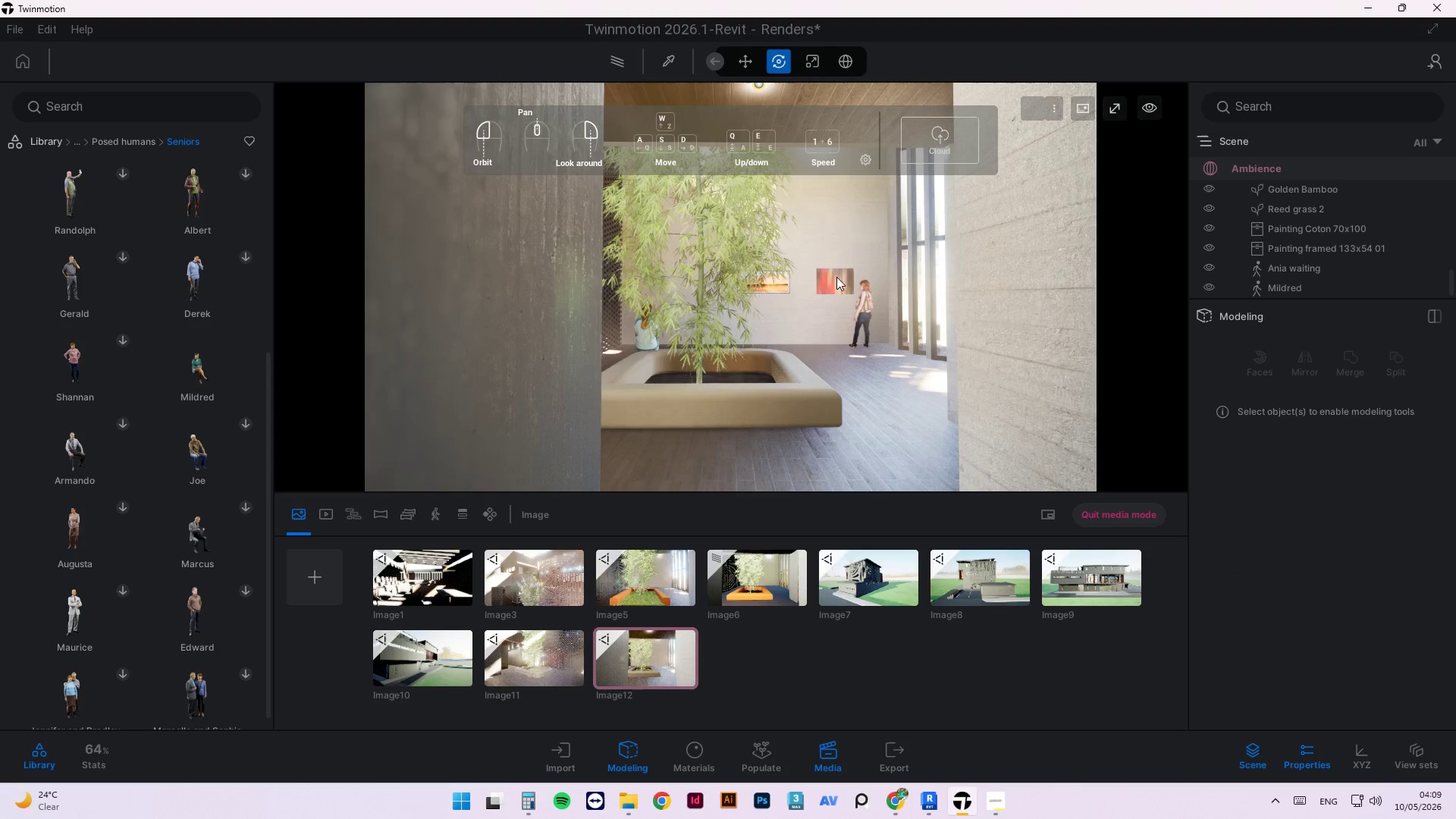 
left_click([836, 273])
 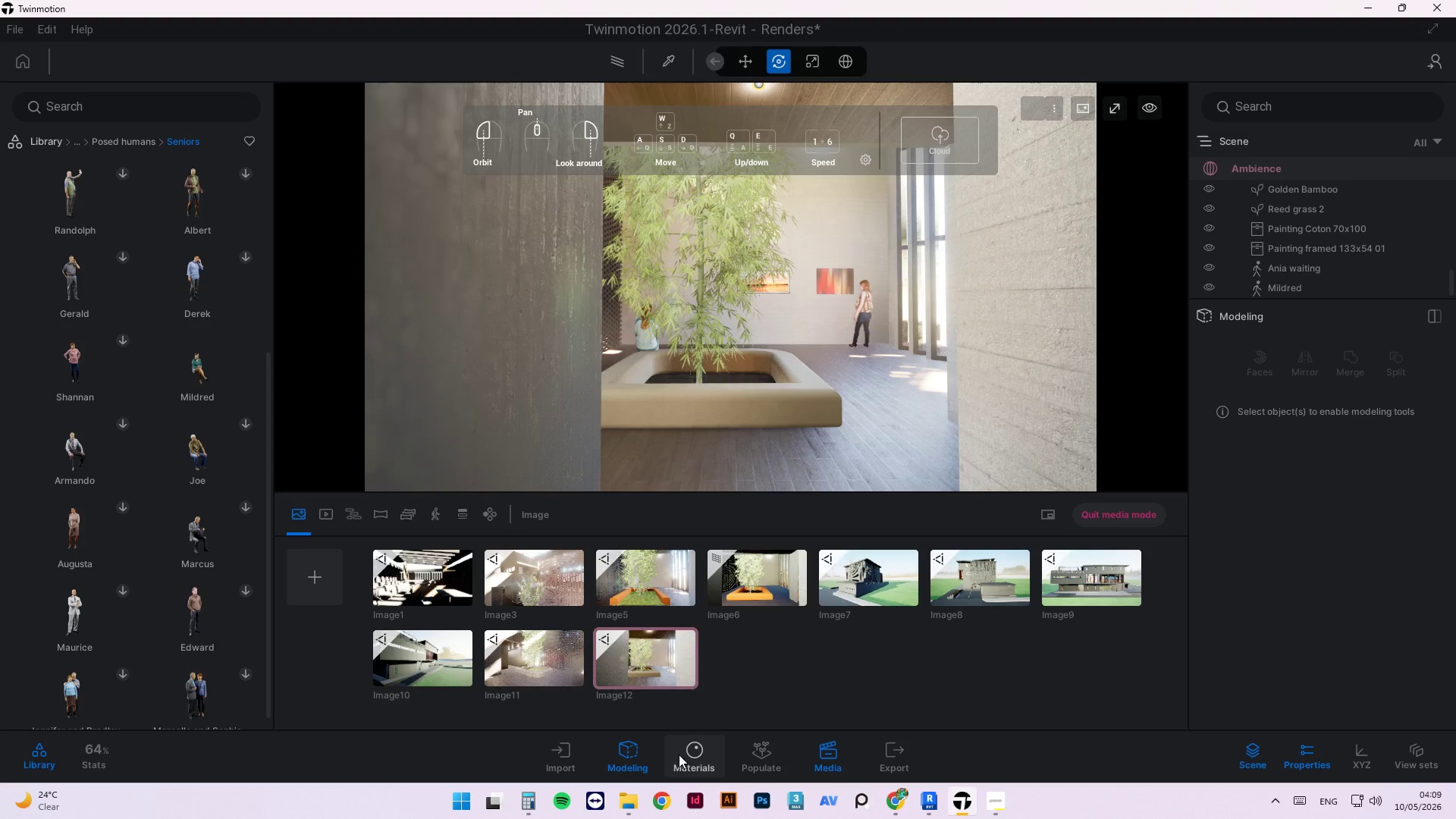 
left_click([696, 758])
 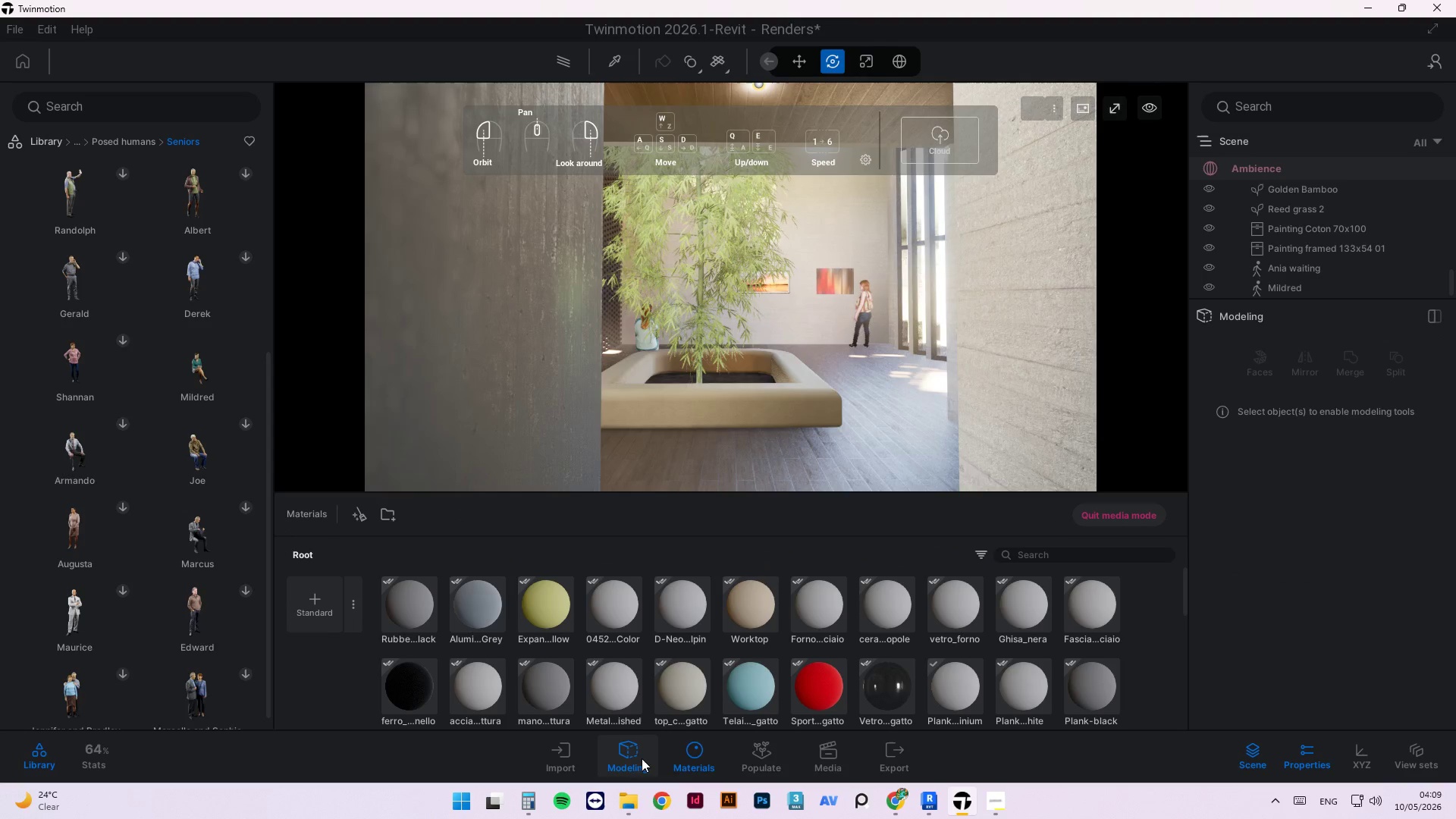 
left_click([631, 752])
 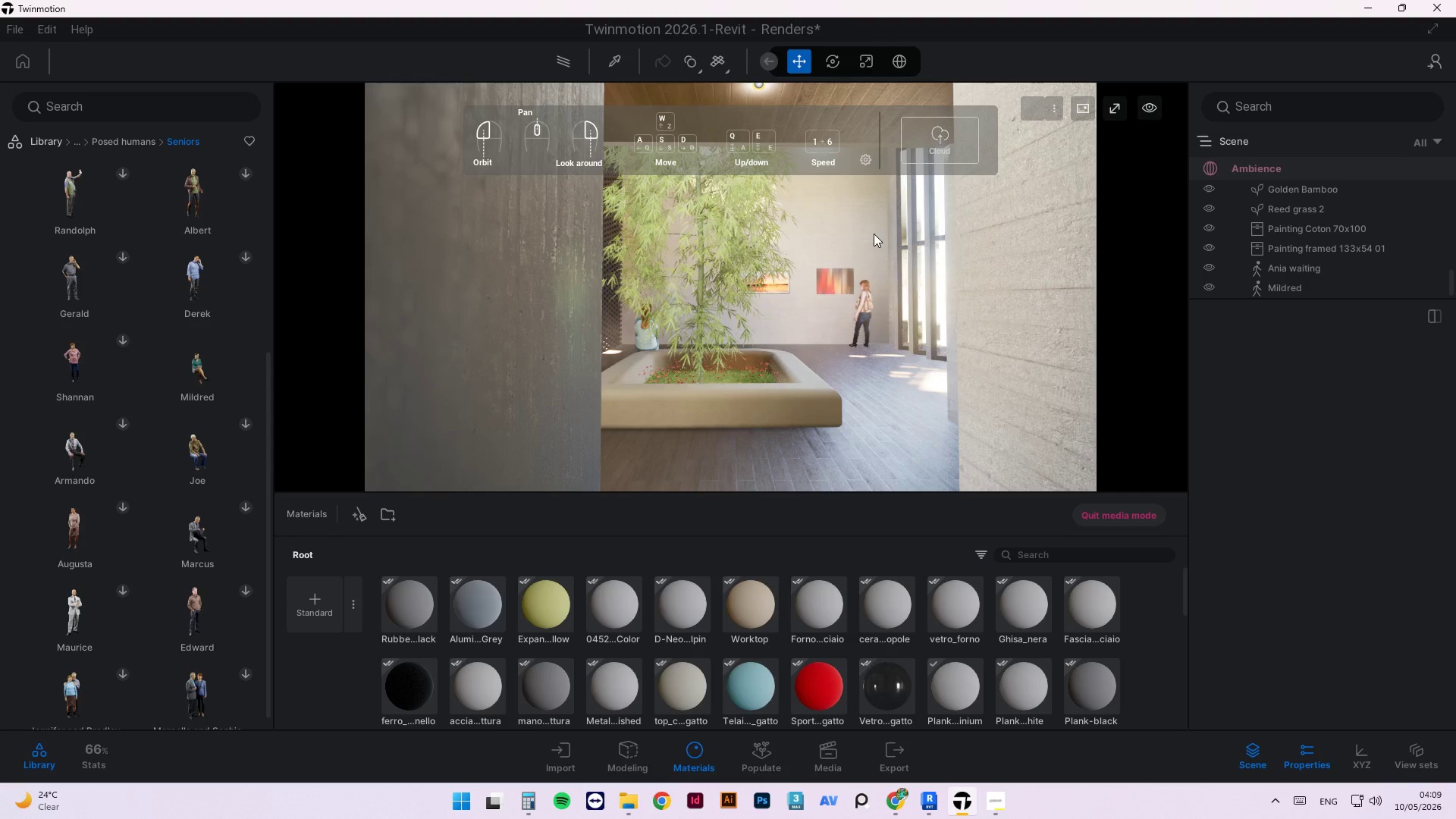 
left_click([852, 276])
 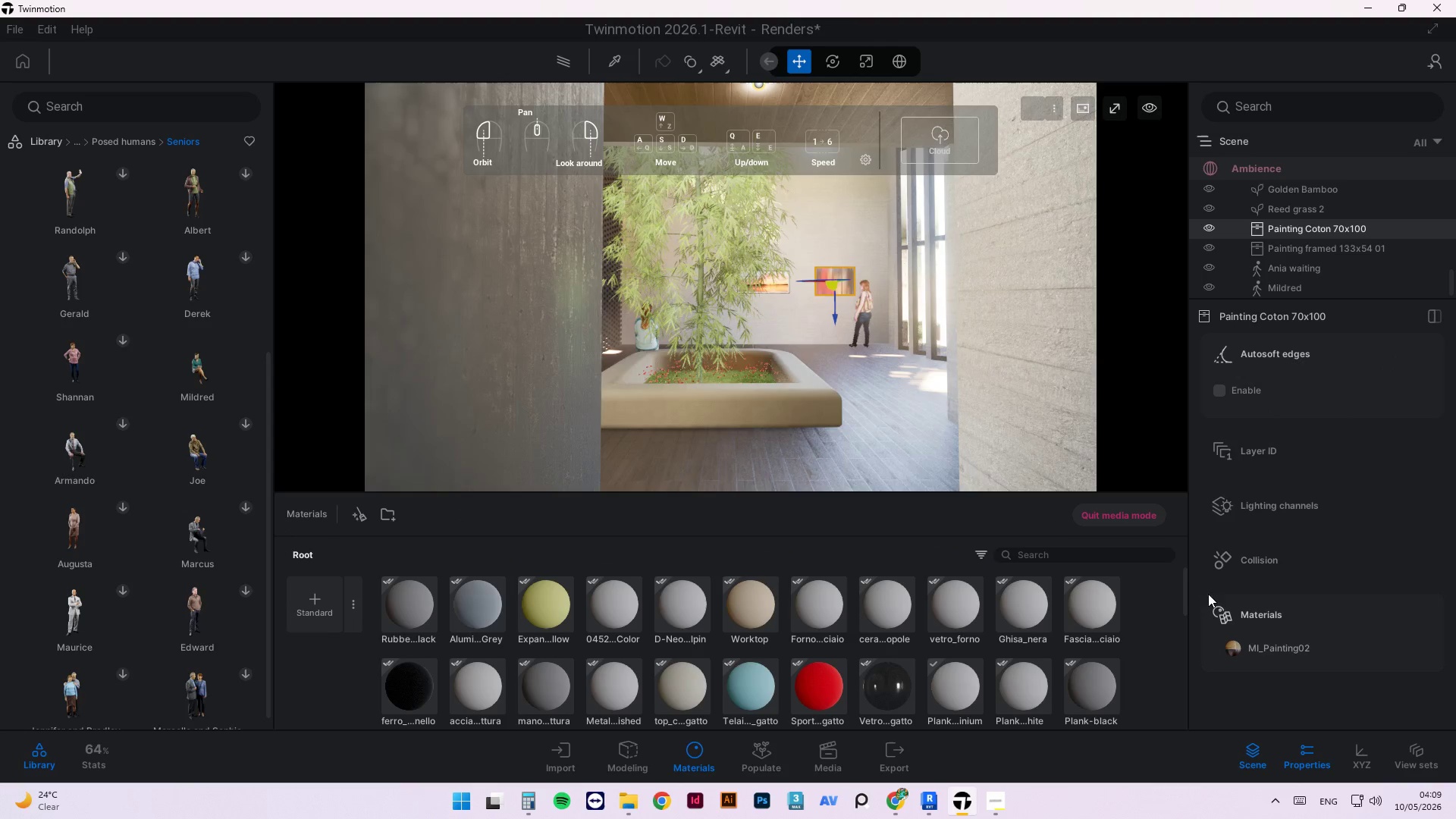 
left_click([1278, 648])
 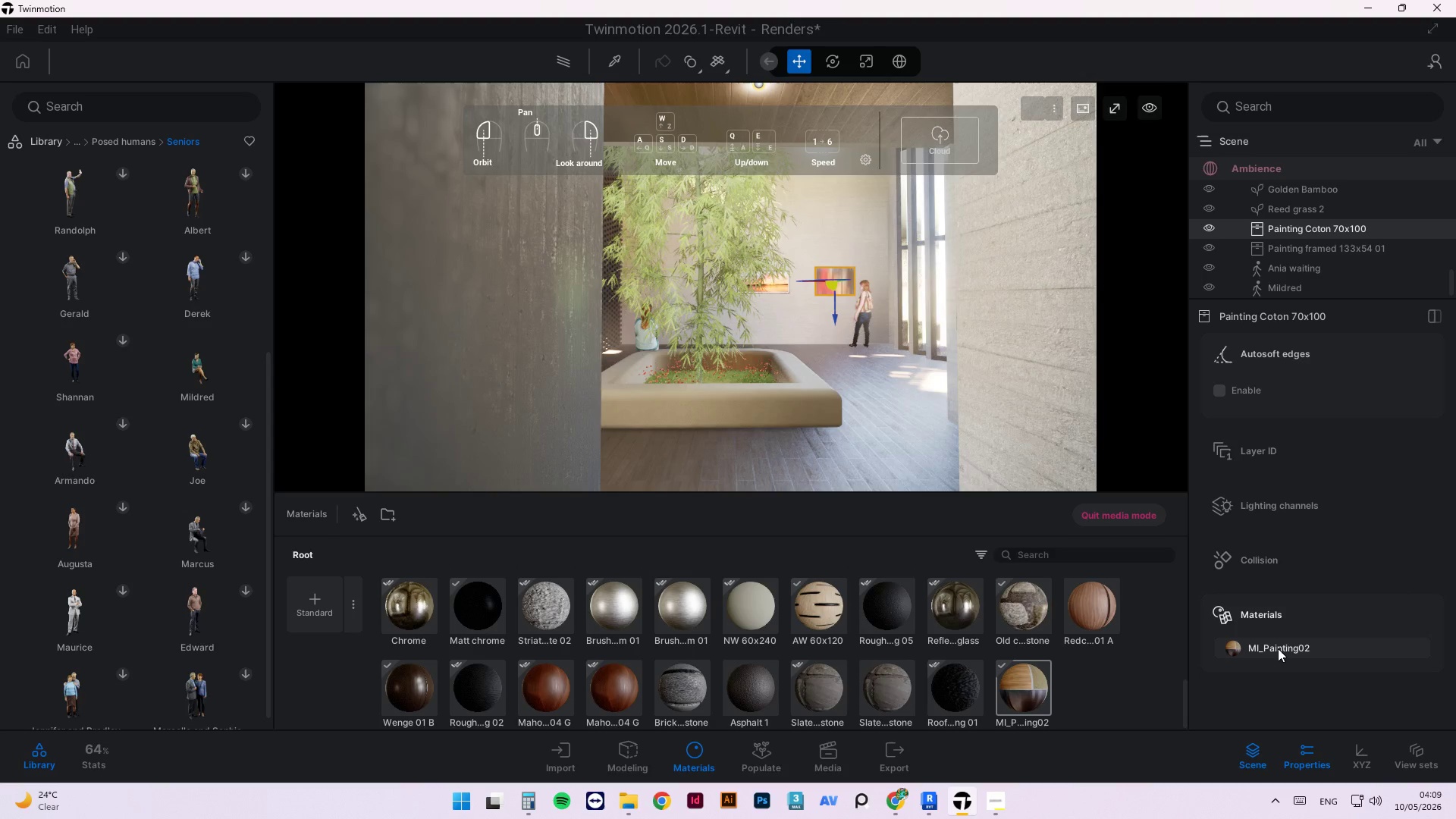 
left_click([1031, 694])
 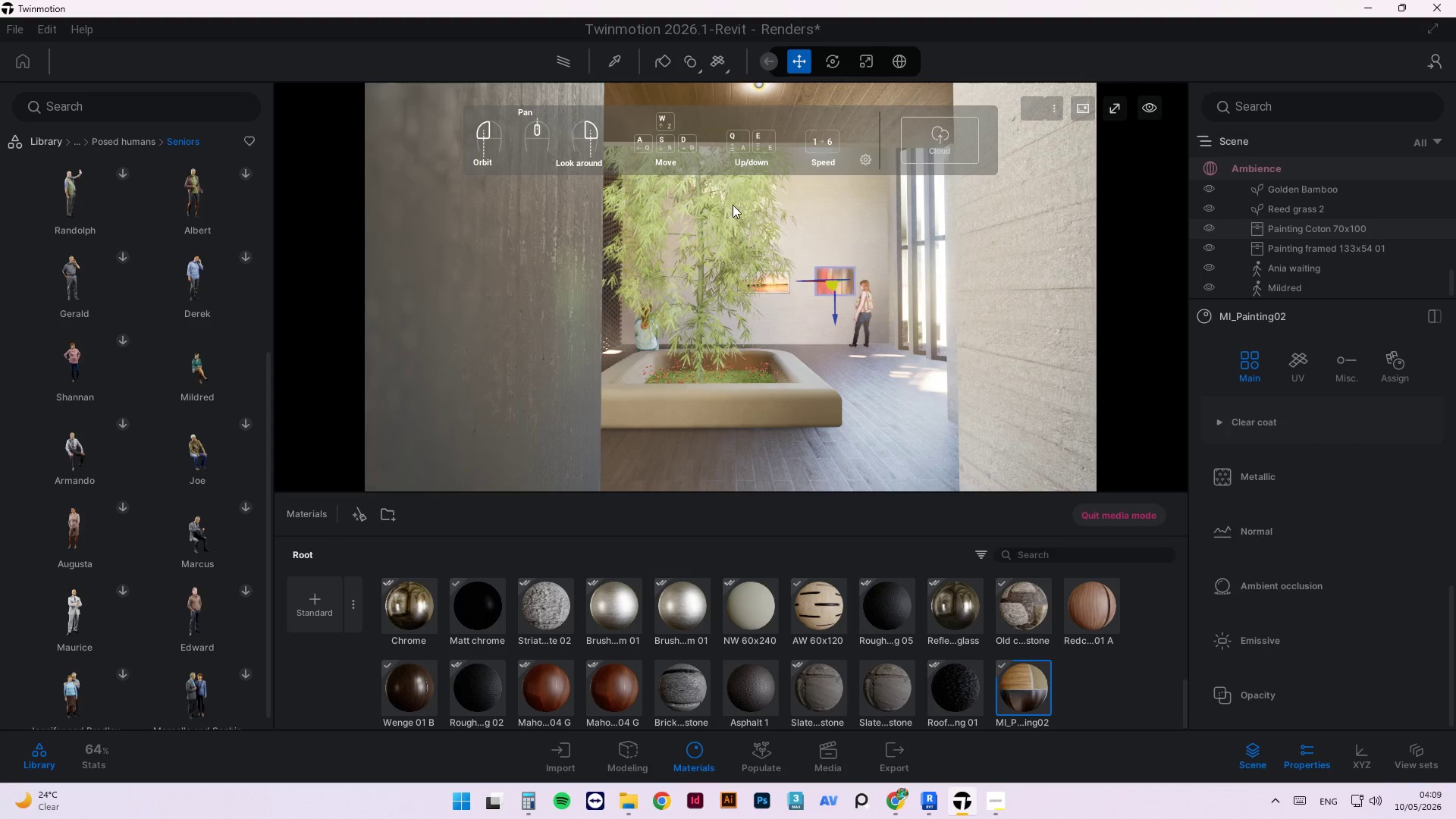 
wait(7.27)
 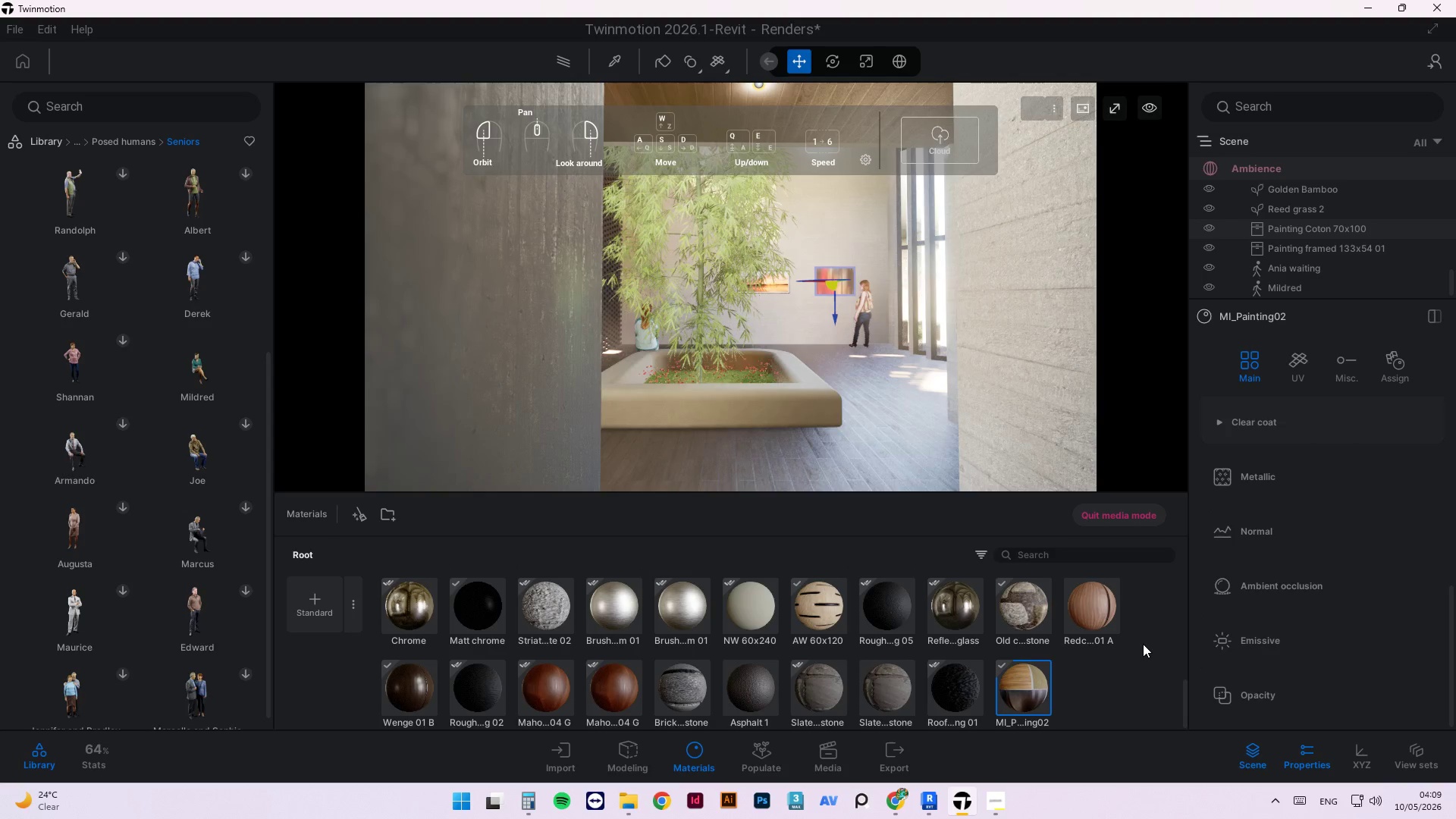 
left_click([617, 767])
 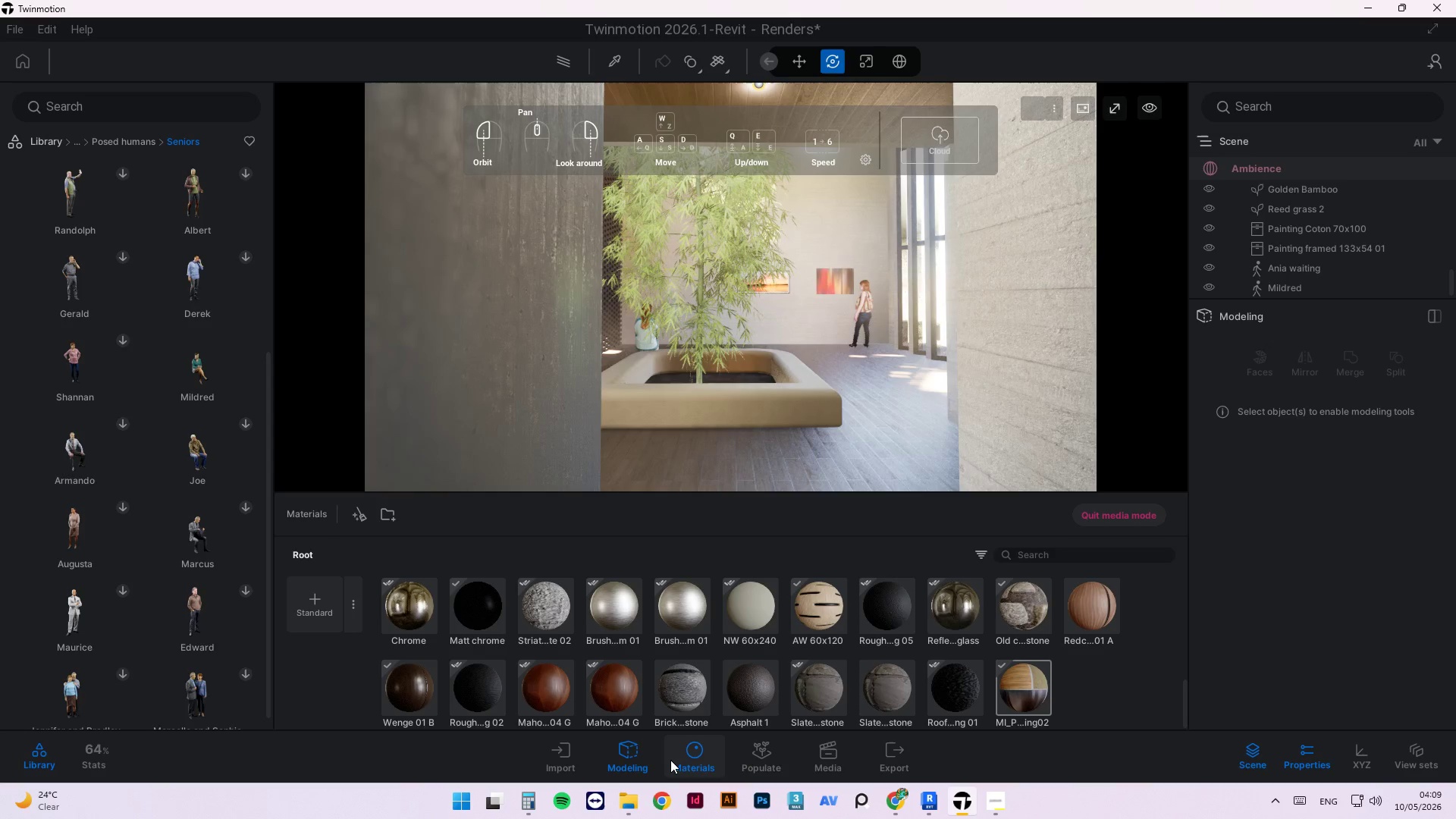 
left_click([670, 766])
 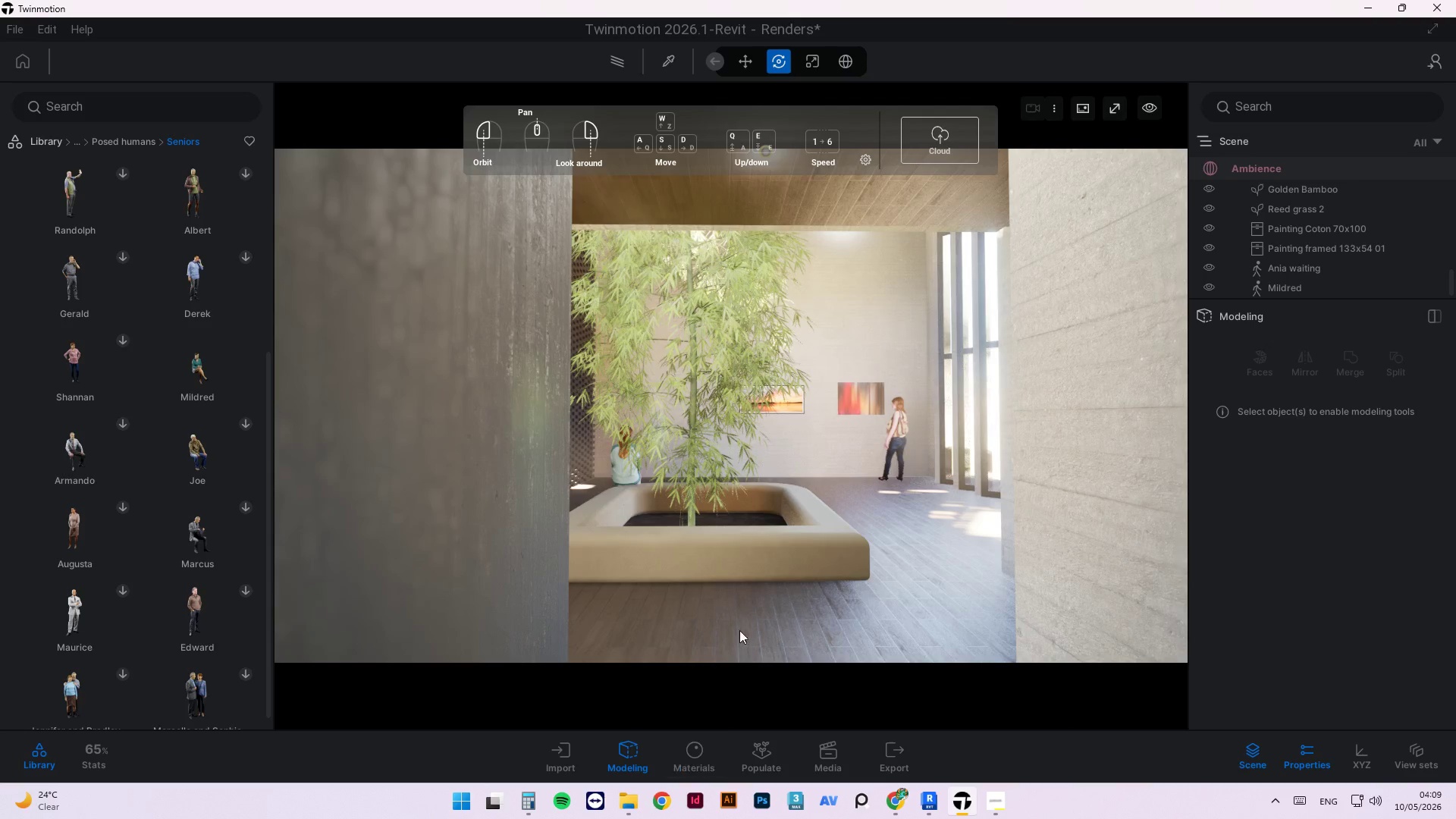 
scroll: coordinate [722, 498], scroll_direction: up, amount: 4.0
 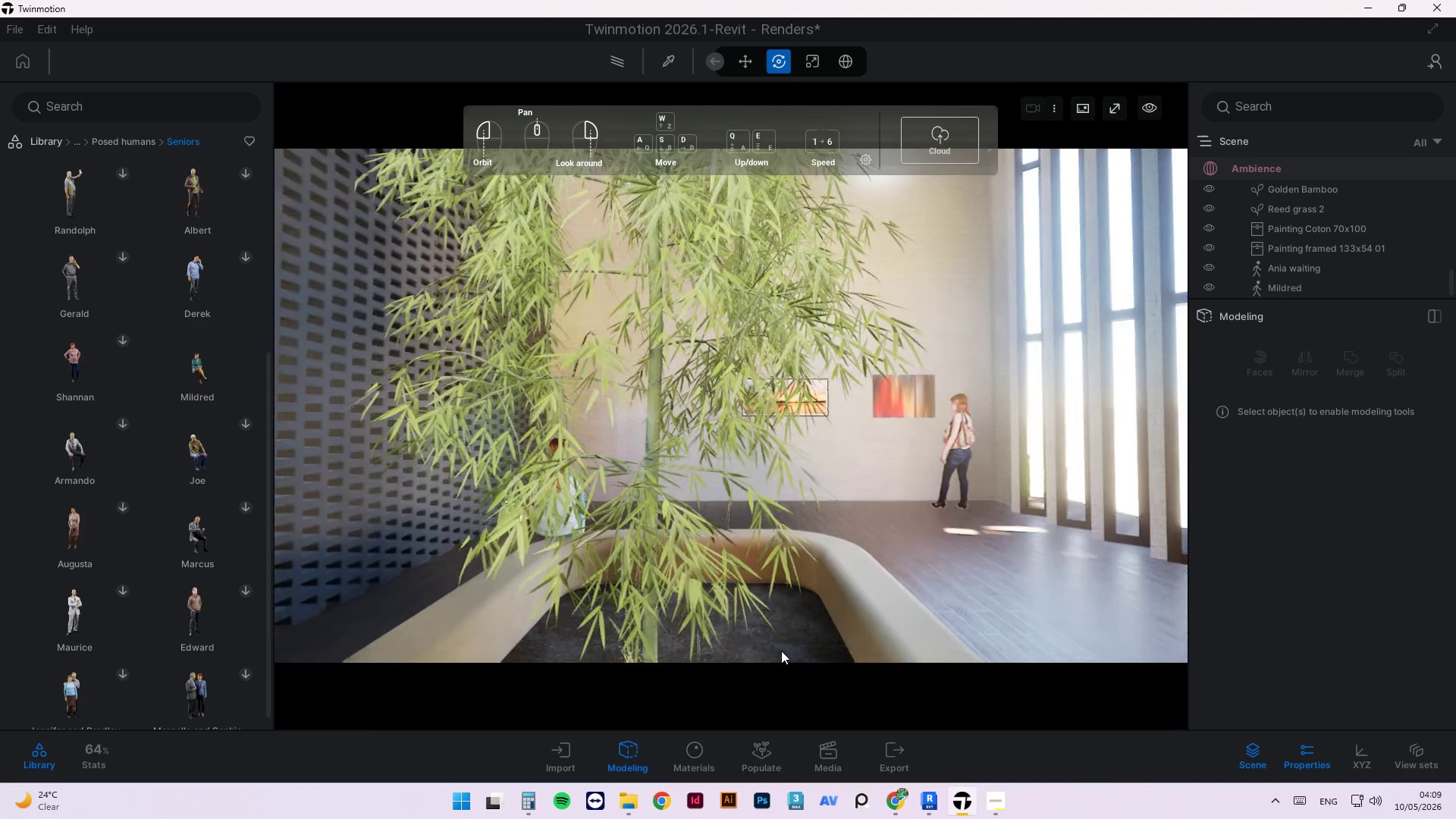 
left_click([783, 653])
 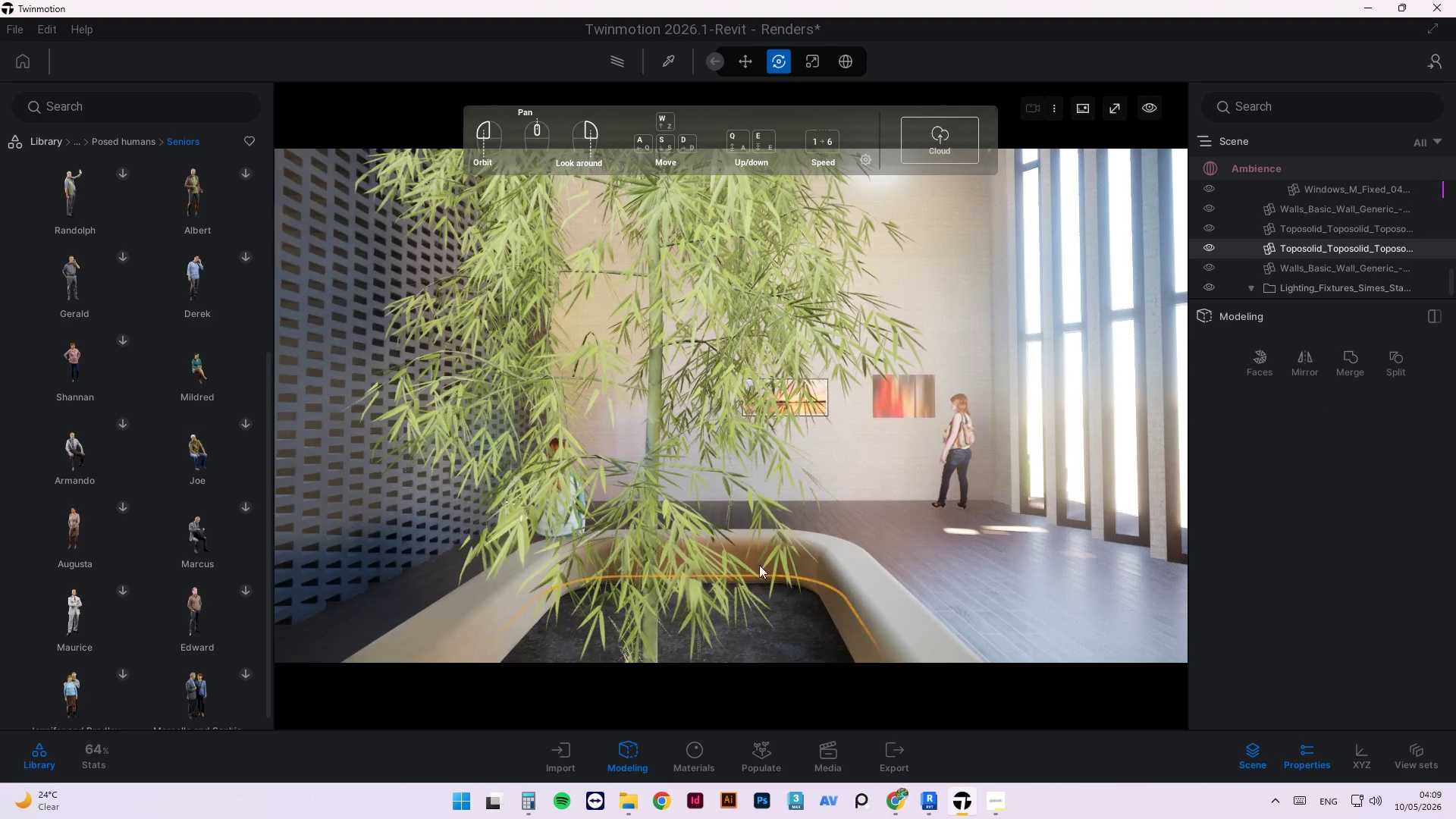 
scroll: coordinate [759, 554], scroll_direction: down, amount: 2.0
 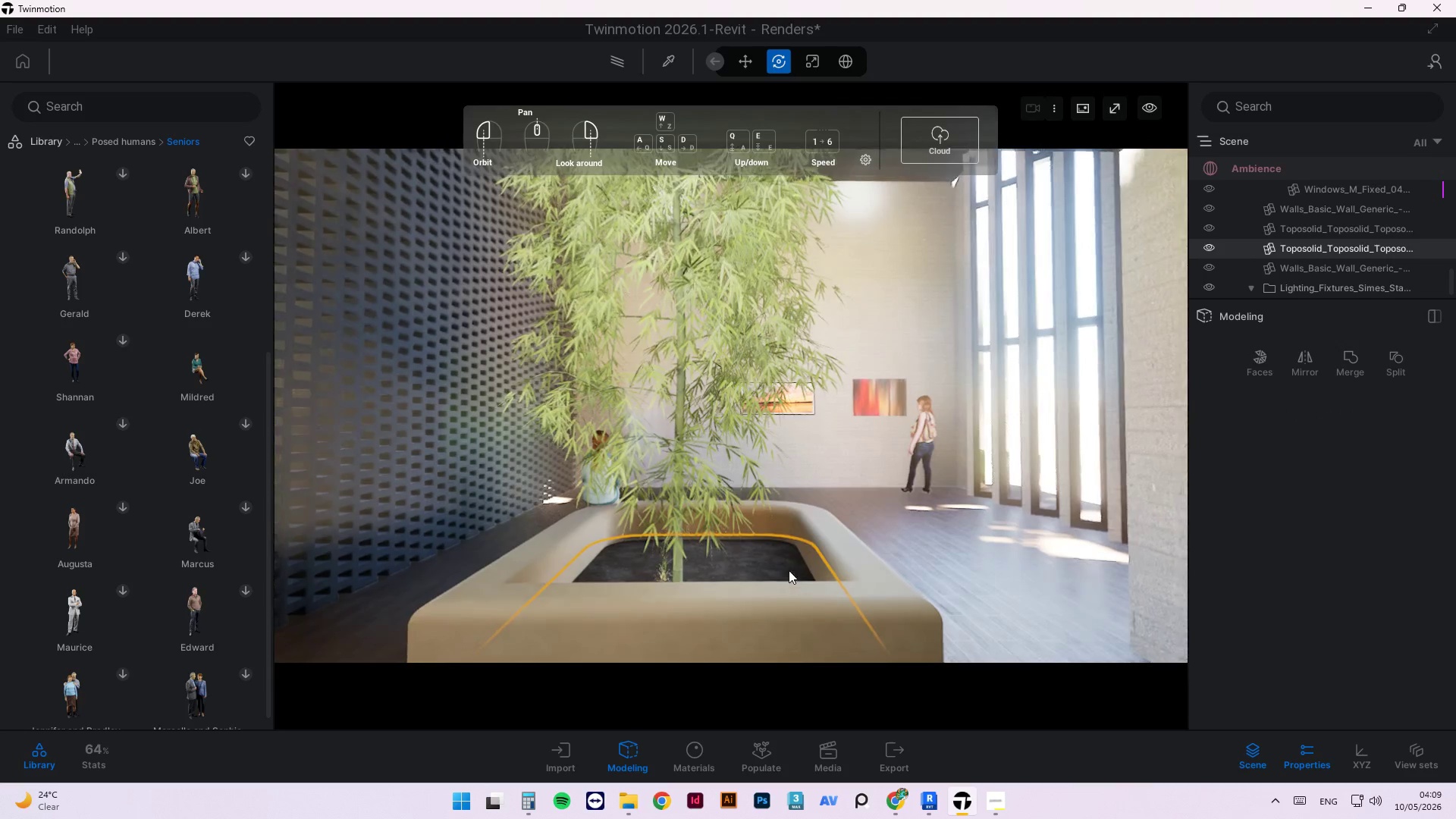 
left_click([783, 546])
 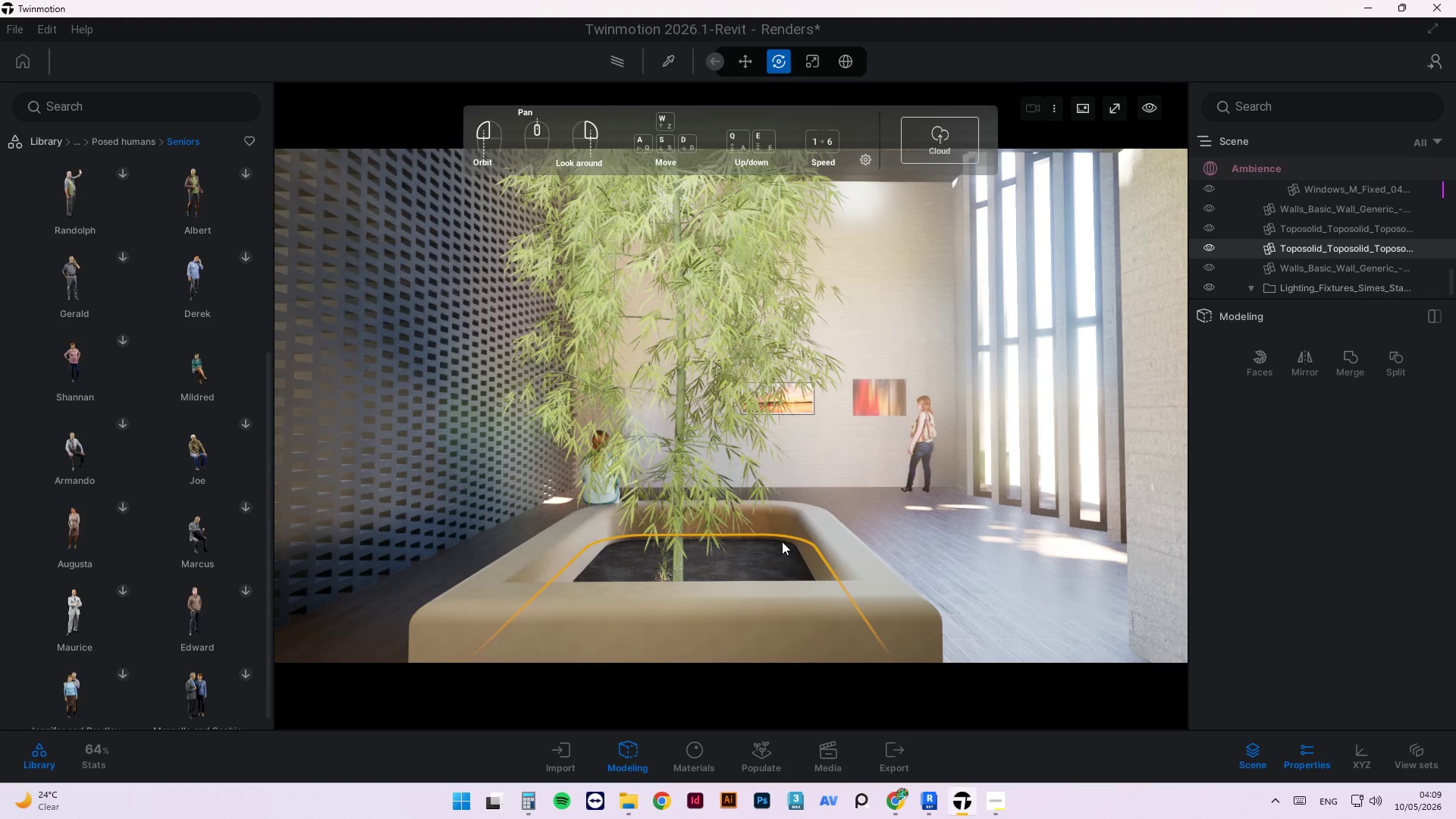 
scroll: coordinate [789, 438], scroll_direction: down, amount: 3.0
 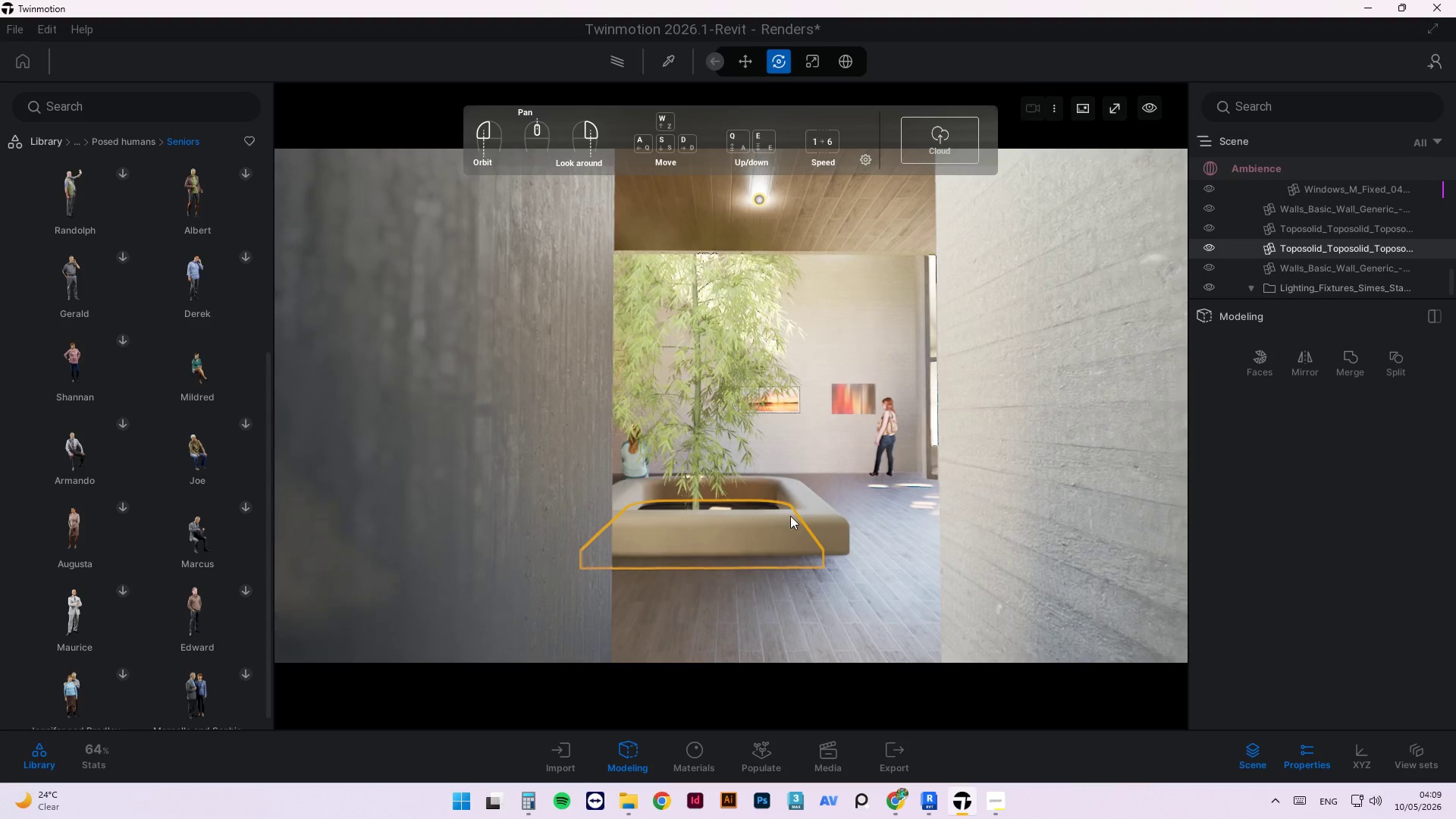 
scroll: coordinate [774, 538], scroll_direction: up, amount: 4.0
 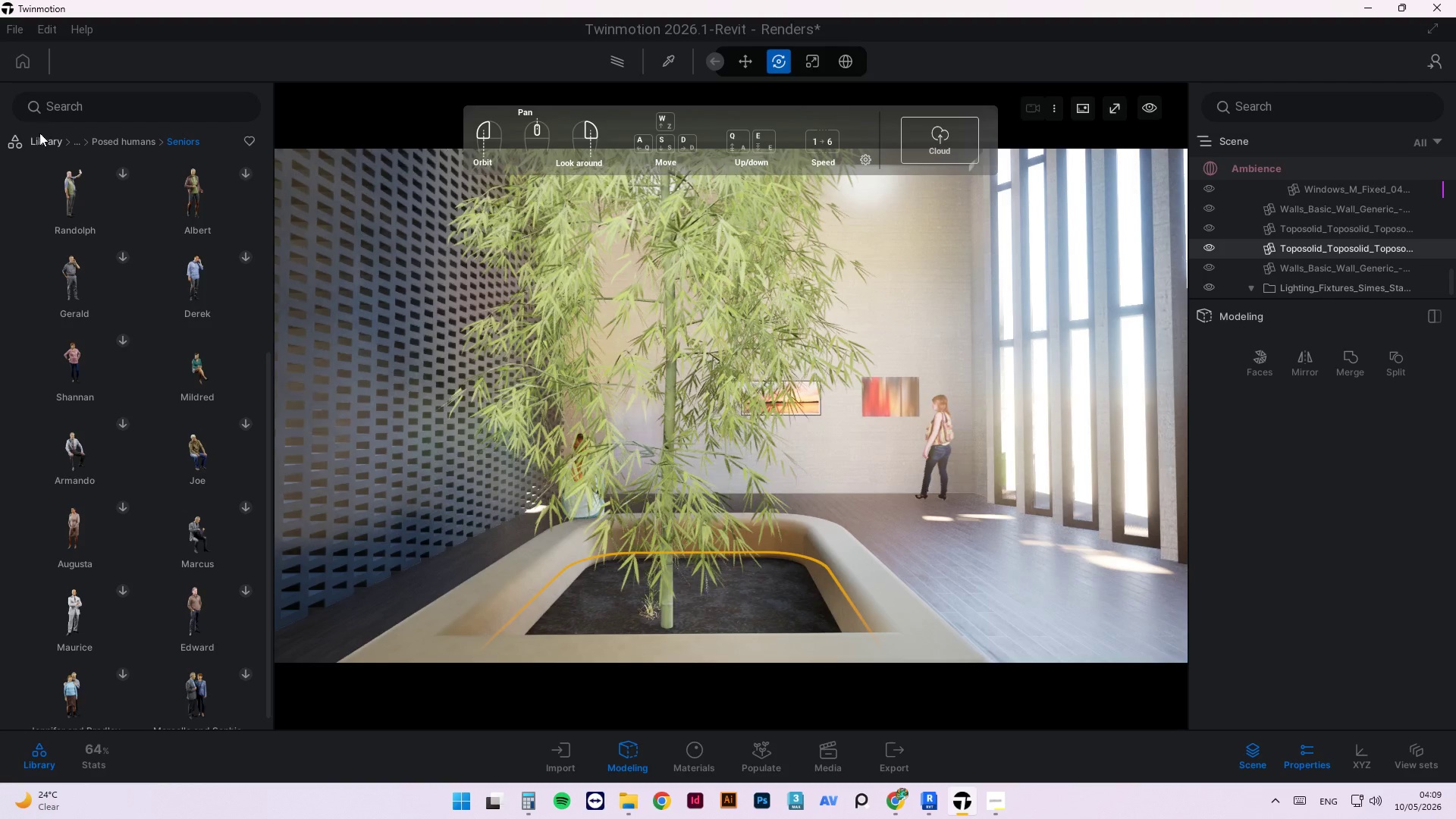 
left_click([86, 109])
 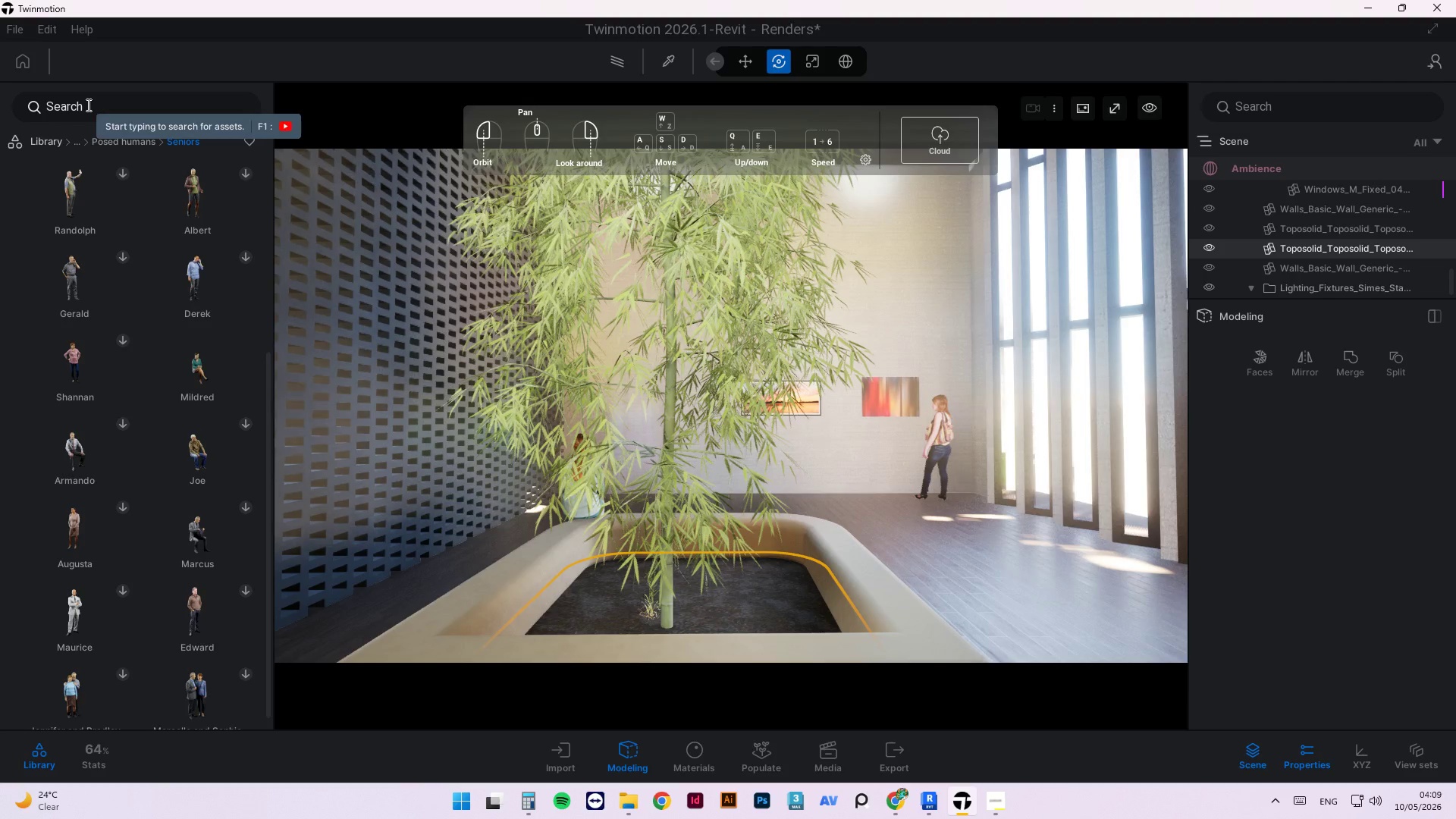 
type(GR)
key(Escape)
key(Escape)
 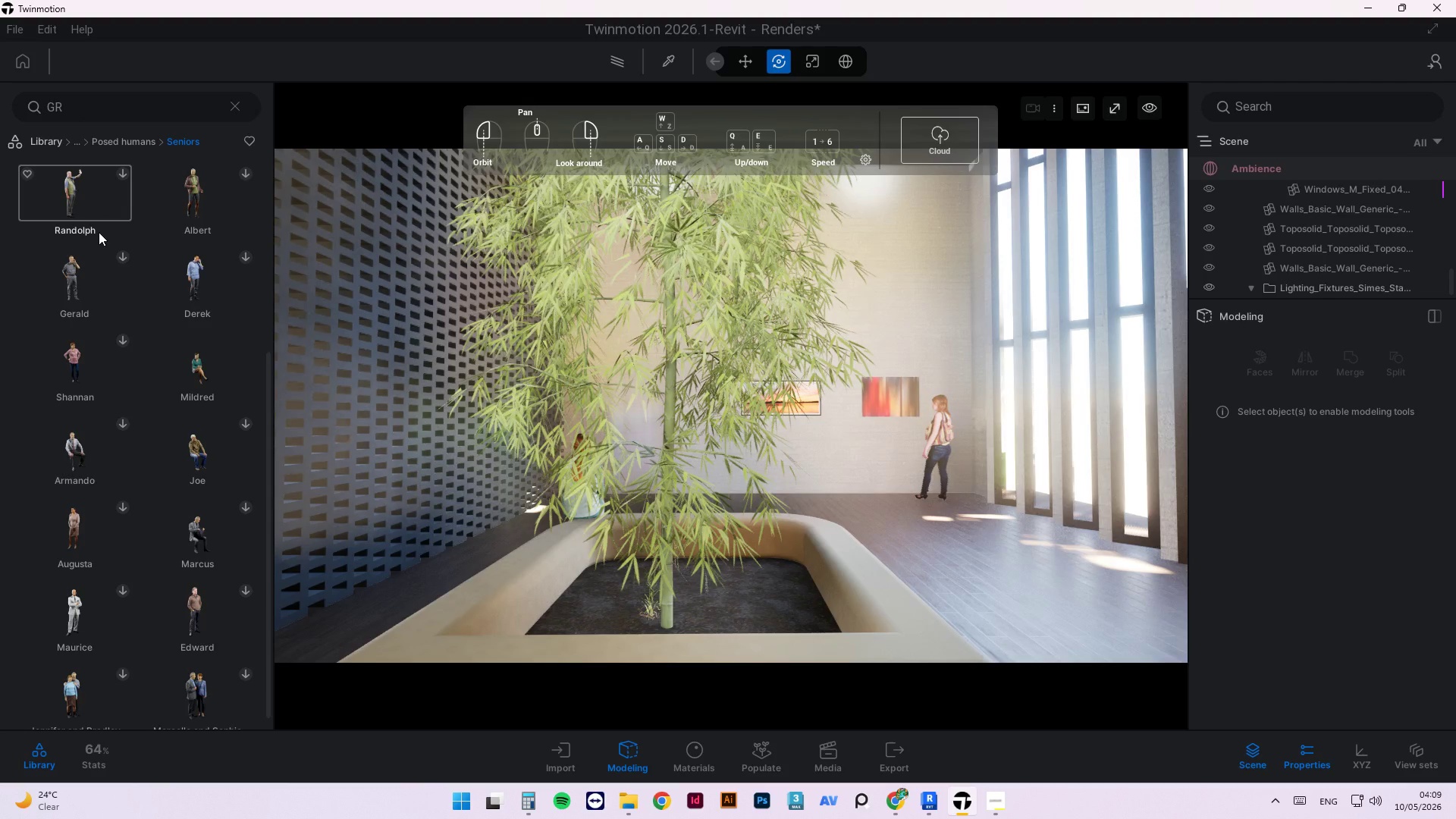 
wait(7.7)
 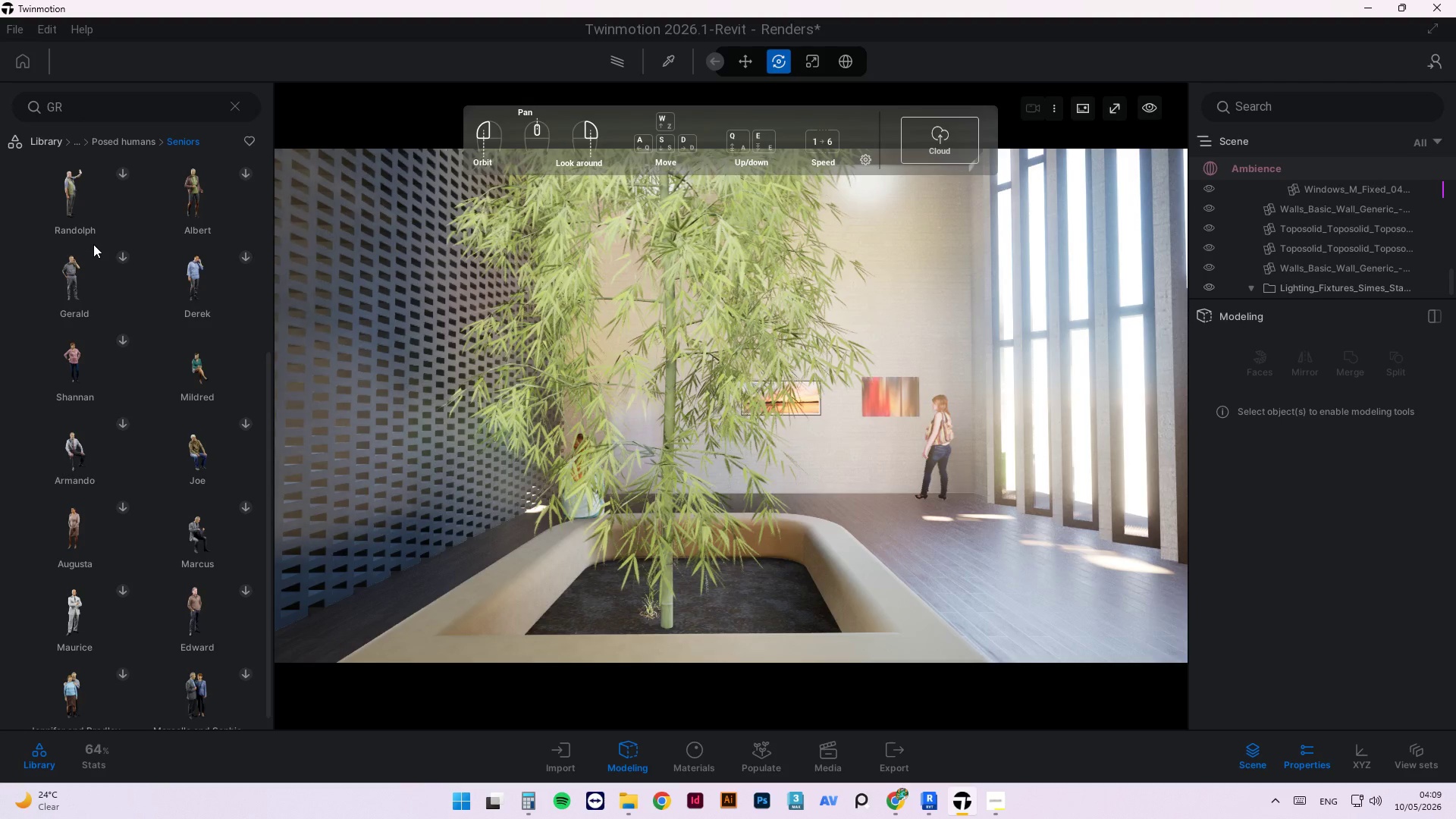 
left_click([47, 140])
 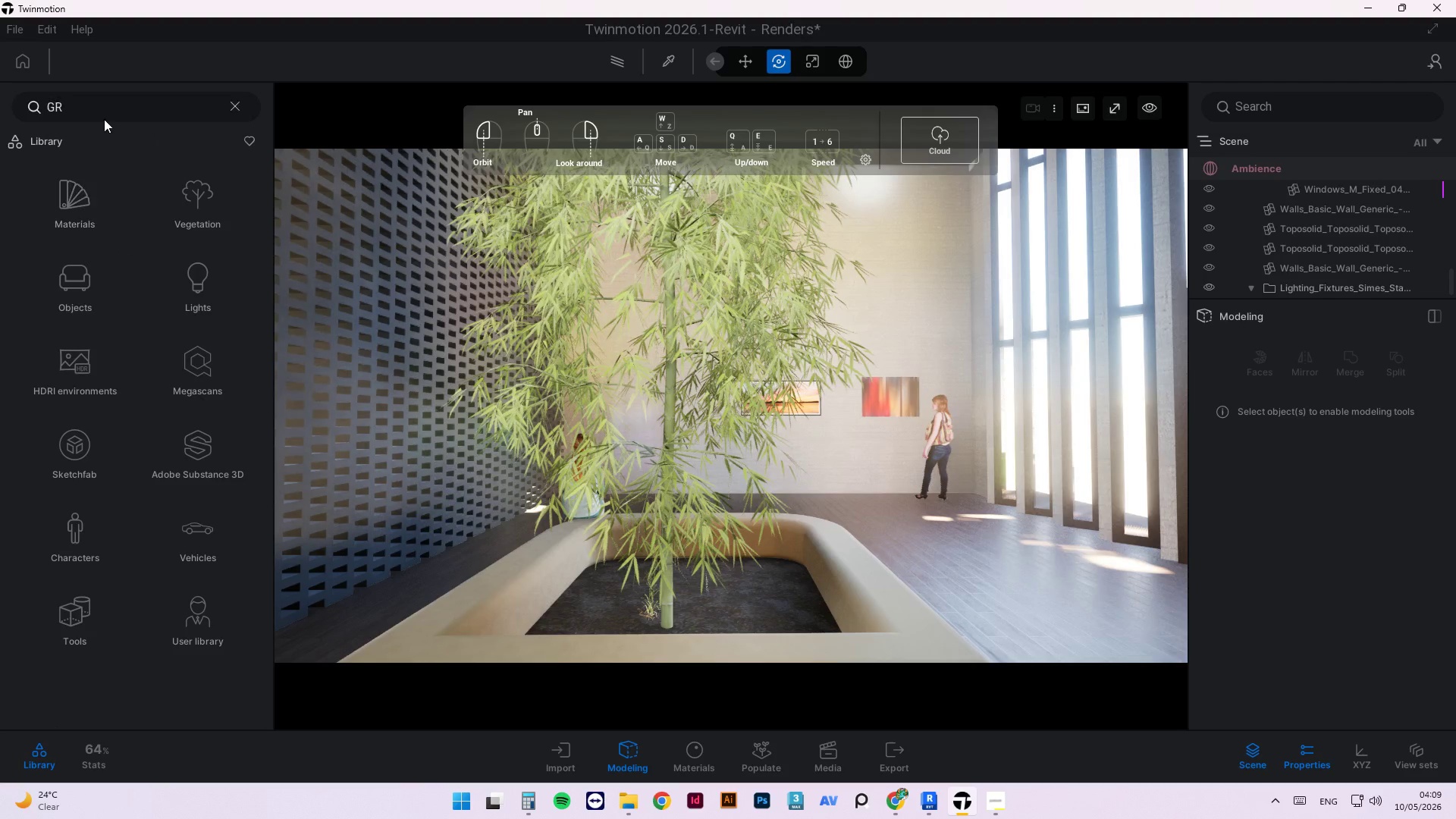 
left_click_drag(start_coordinate=[91, 105], to_coordinate=[24, 102])
 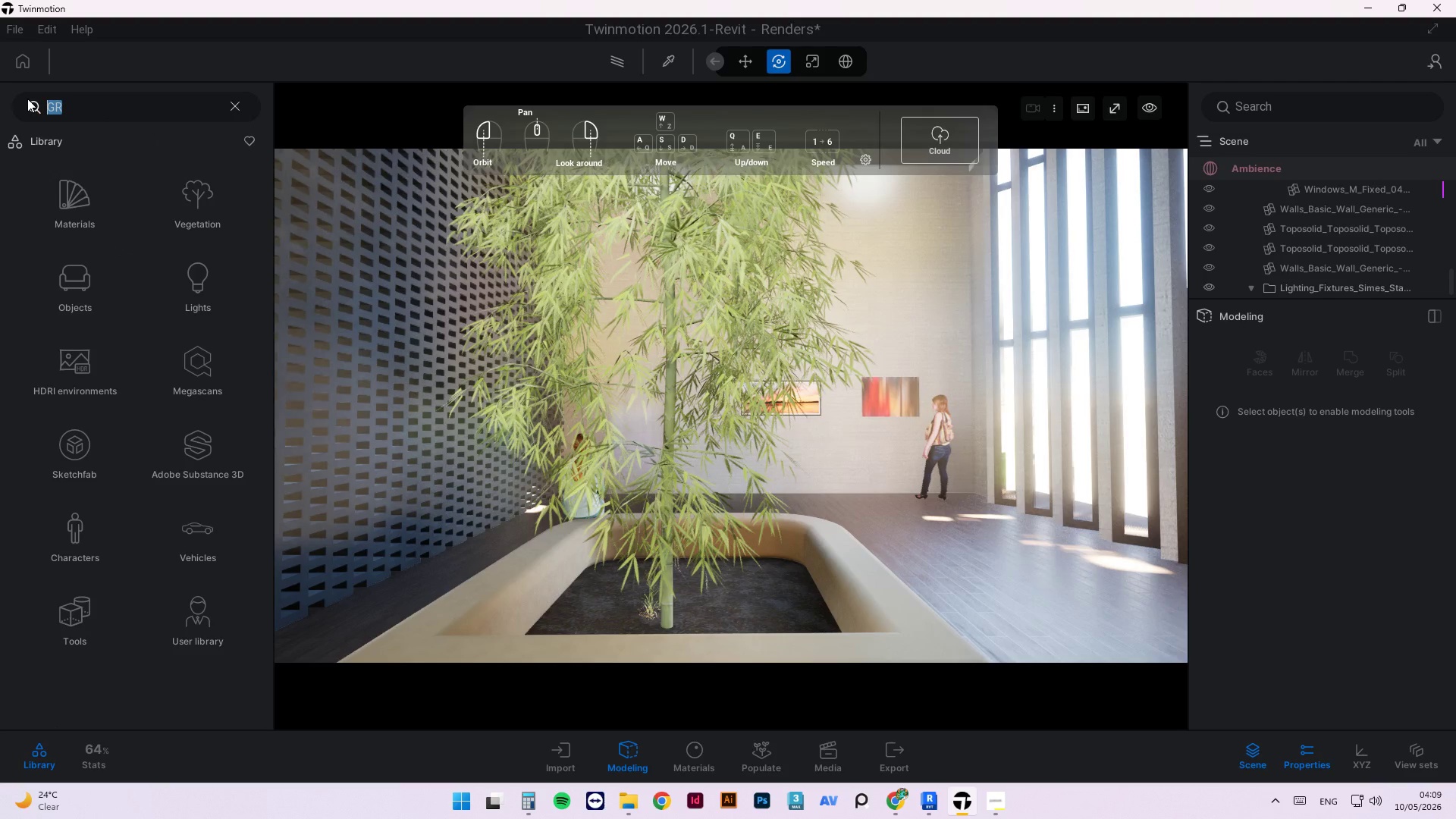 
type(PAIONT)
key(Backspace)
key(Backspace)
key(Backspace)
type(NTING)
 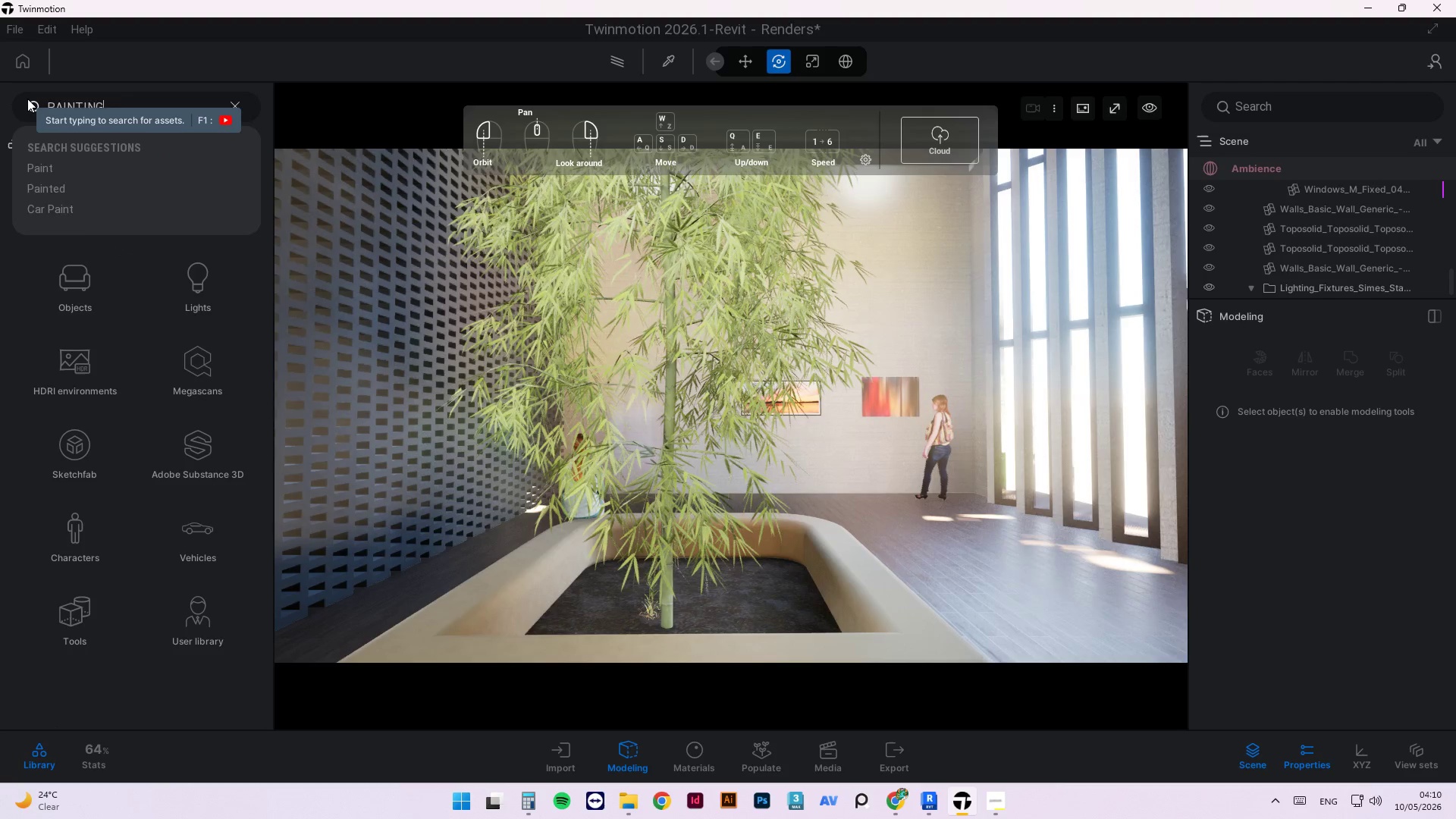 
key(Enter)
 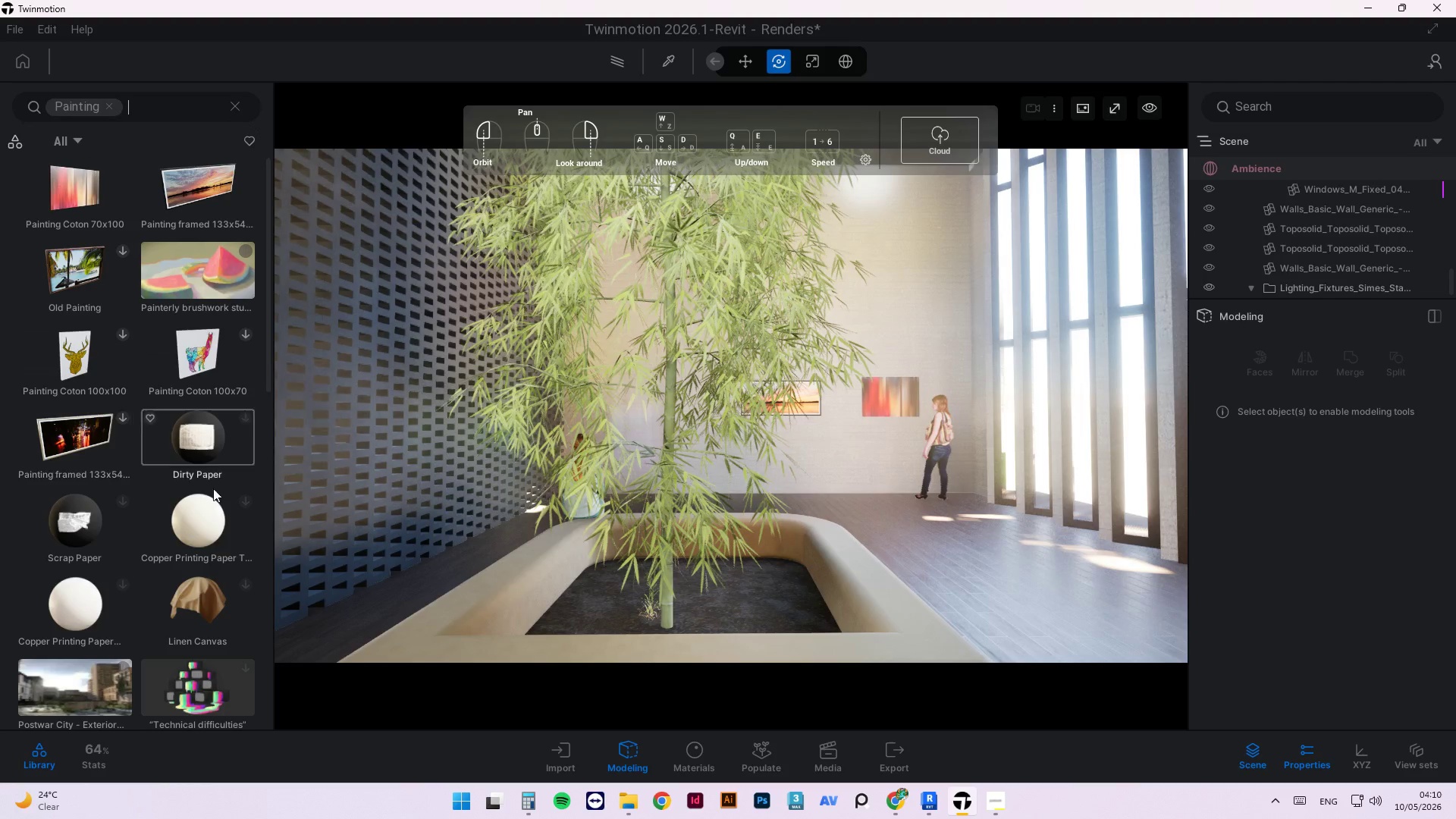 
wait(5.47)
 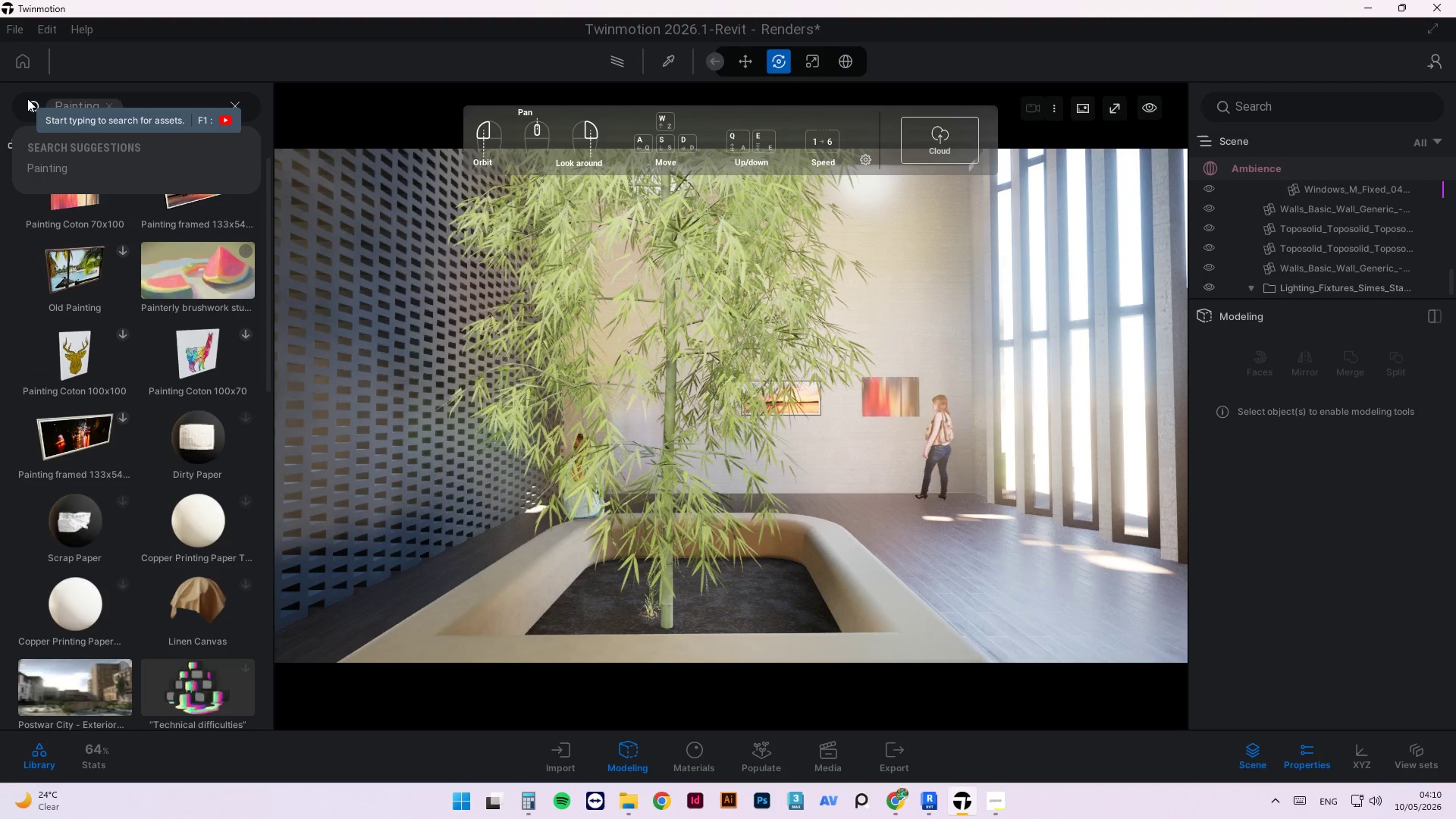 
scroll: coordinate [192, 478], scroll_direction: down, amount: 11.0
 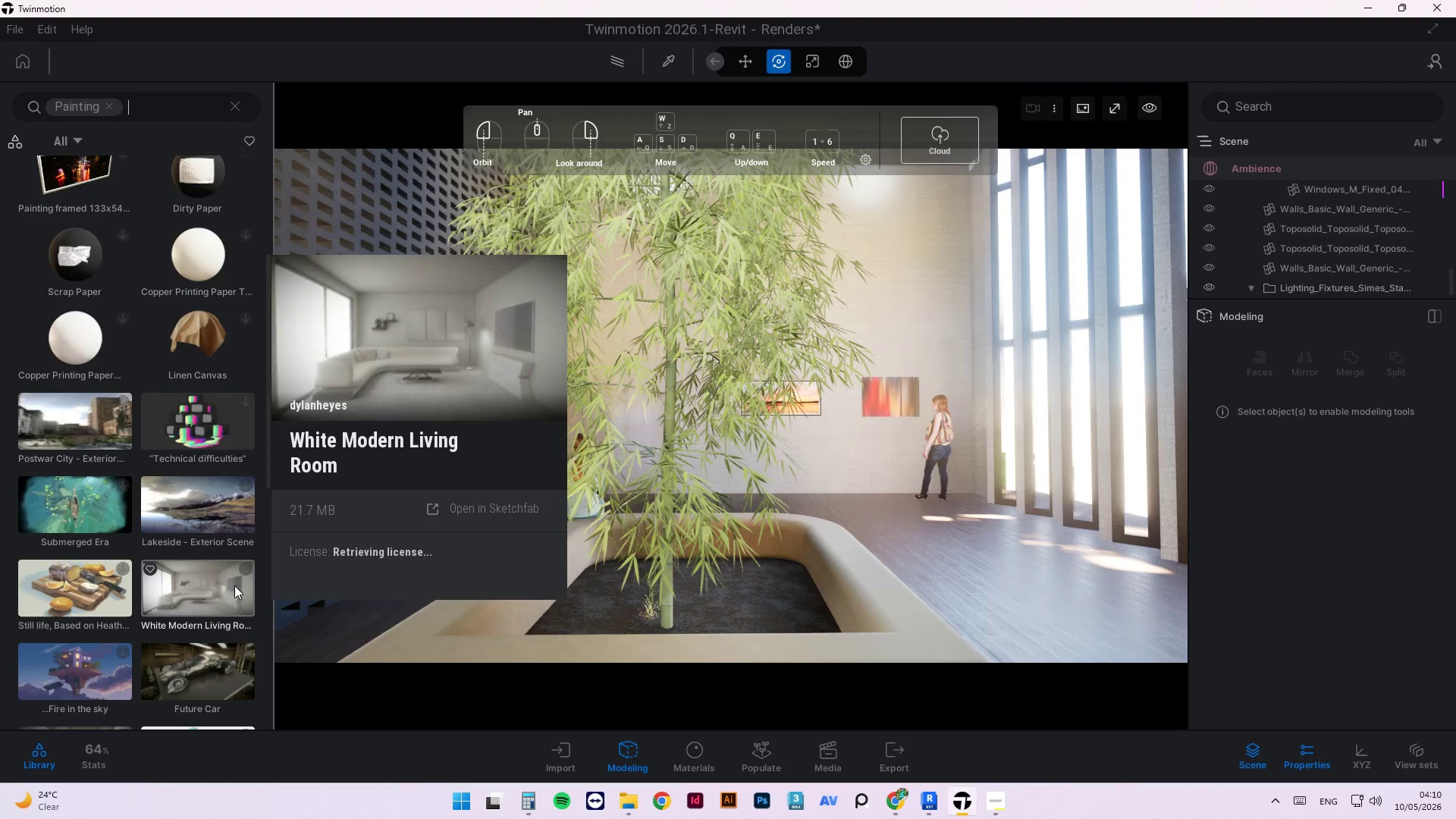 
scroll: coordinate [225, 582], scroll_direction: up, amount: 12.0
 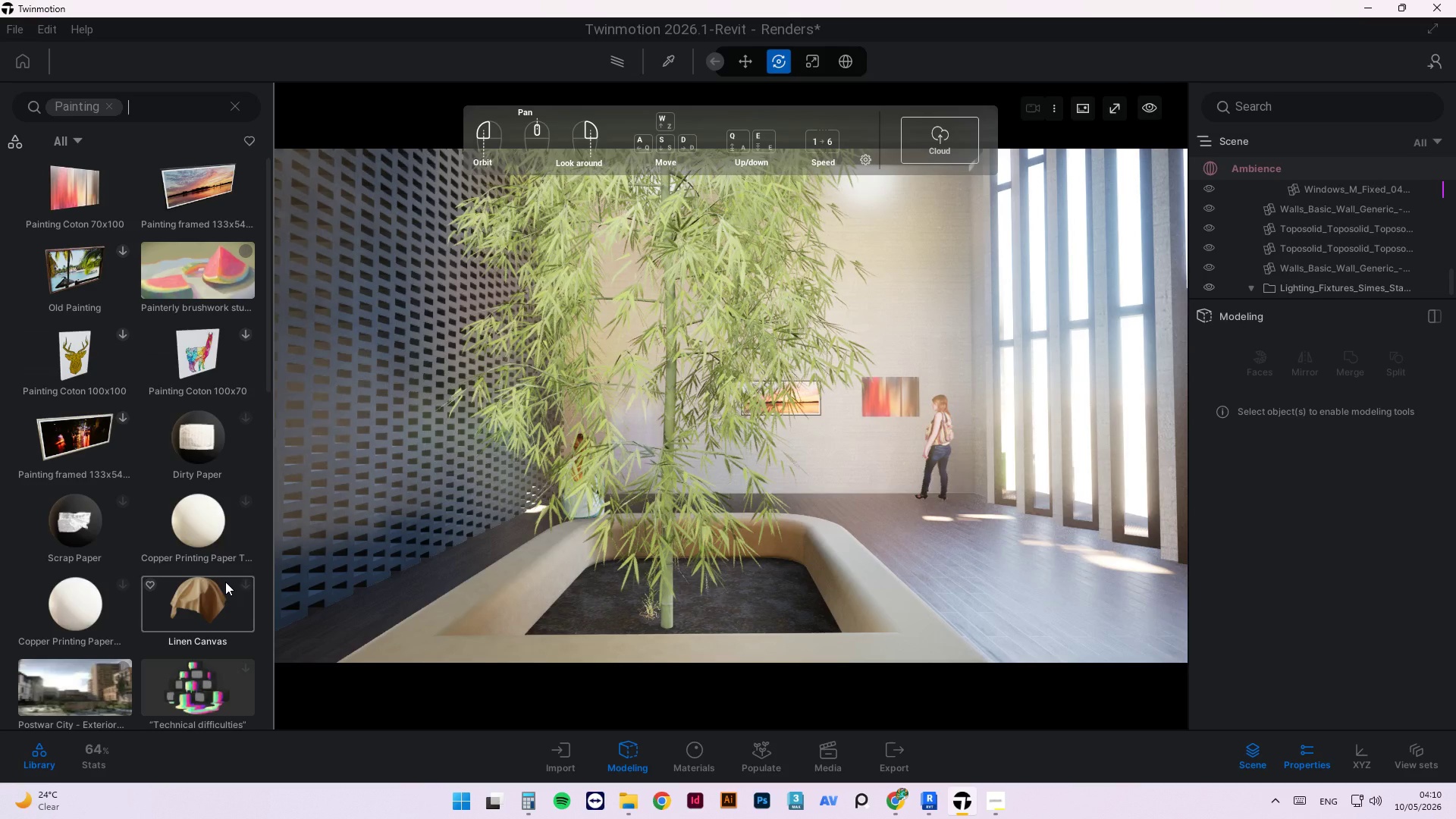 
left_click([129, 418])
 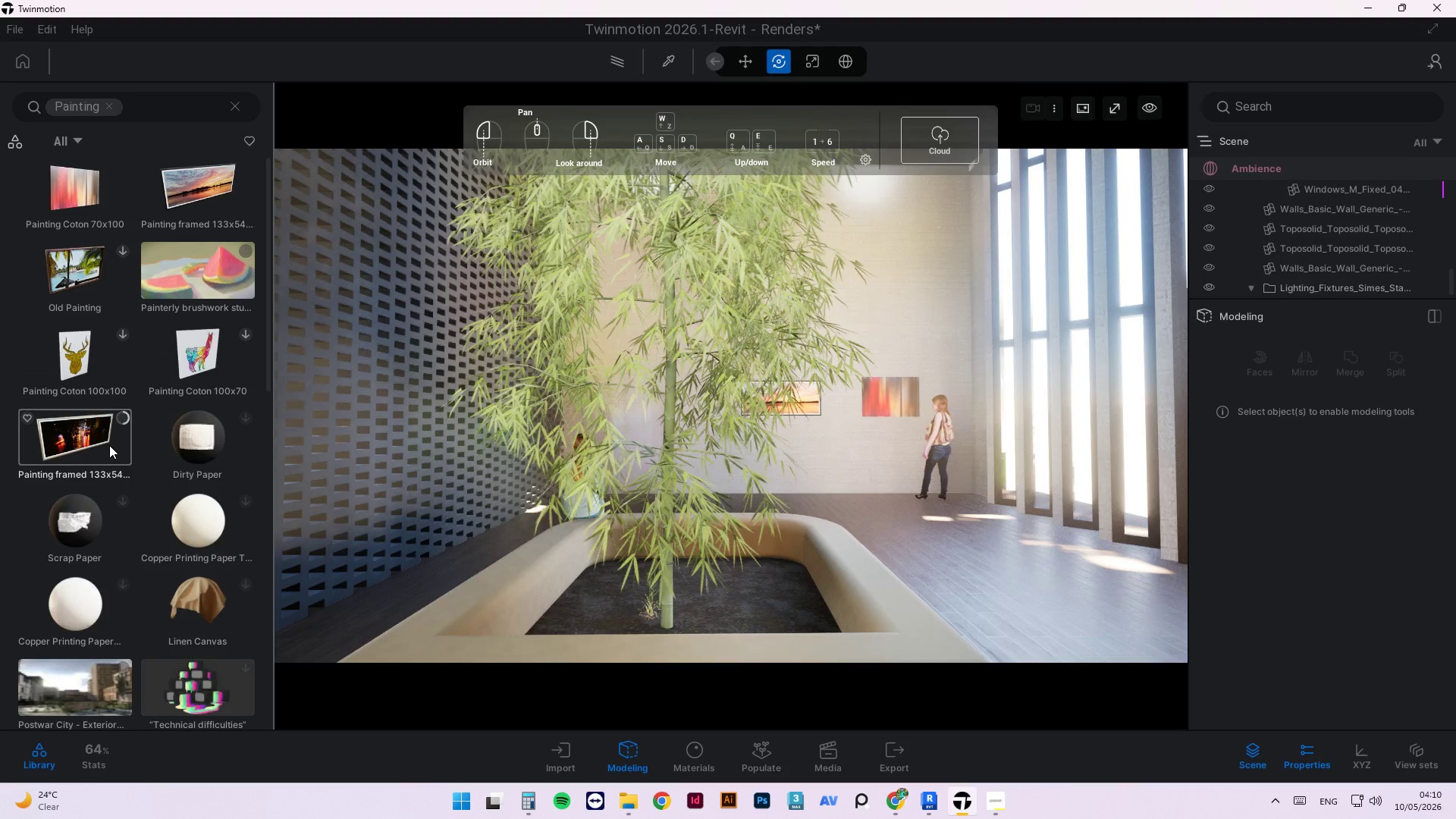 
mouse_move([238, 264])
 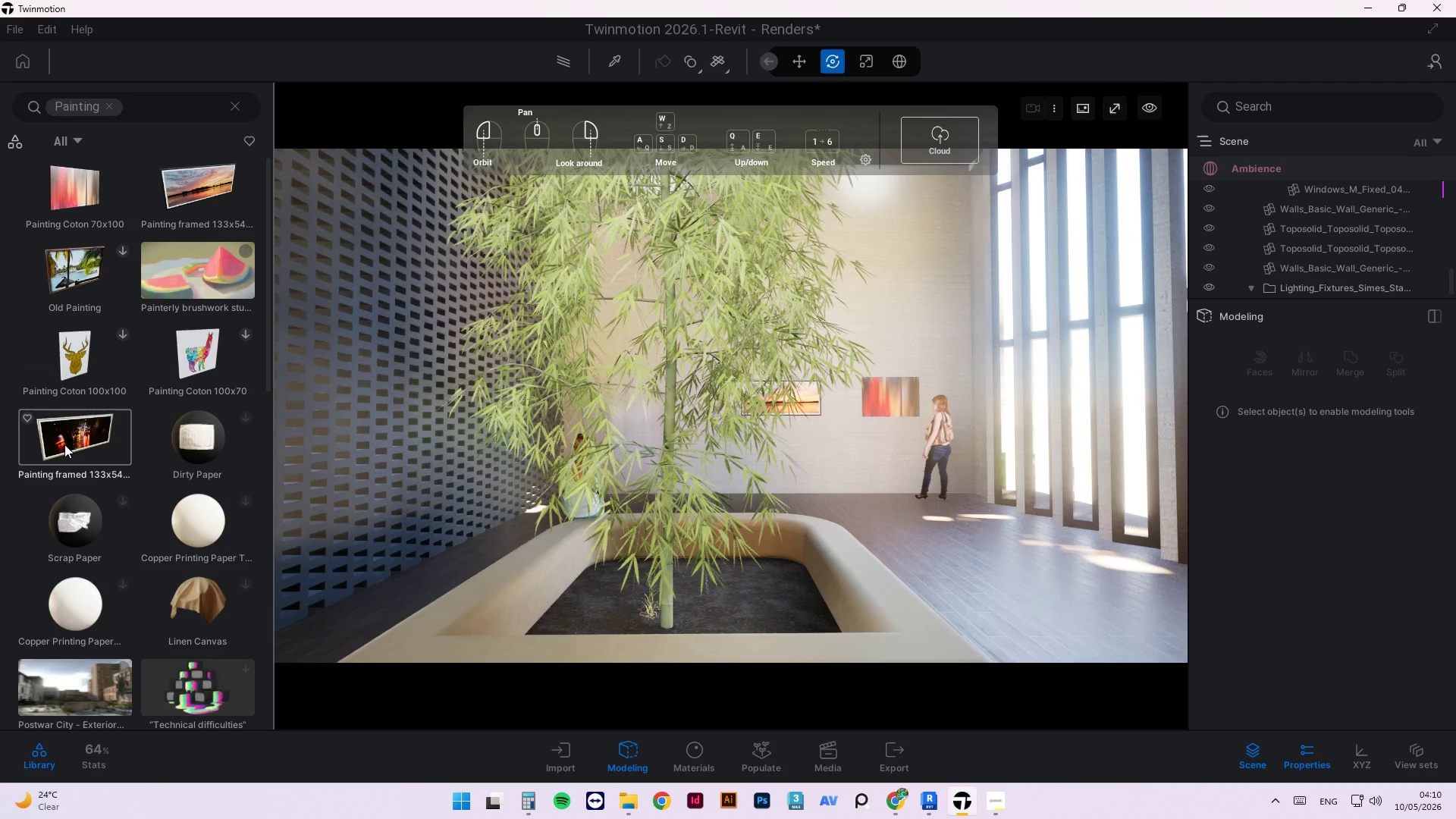 
left_click_drag(start_coordinate=[64, 444], to_coordinate=[617, 398])
 